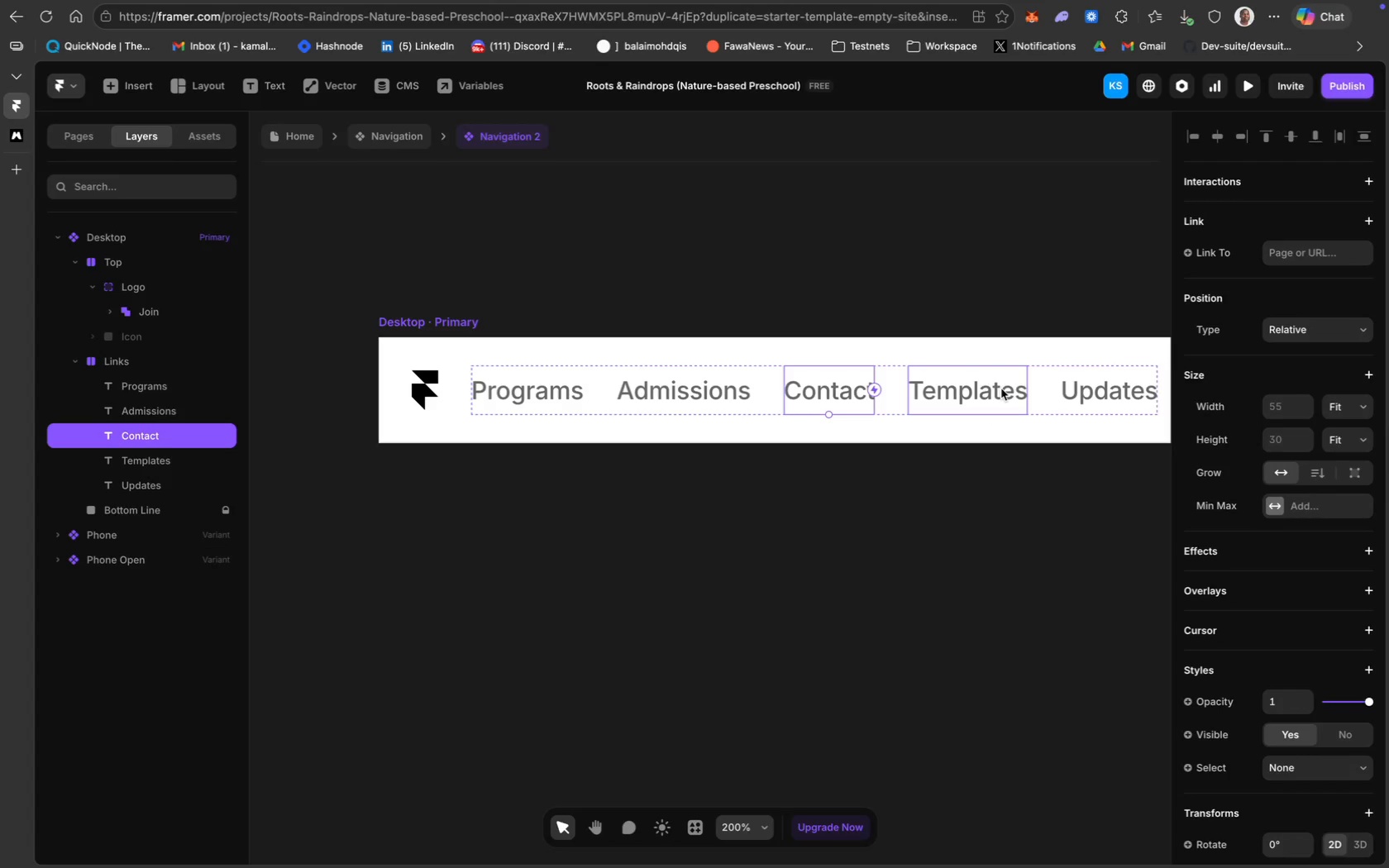 
double_click([979, 388])
 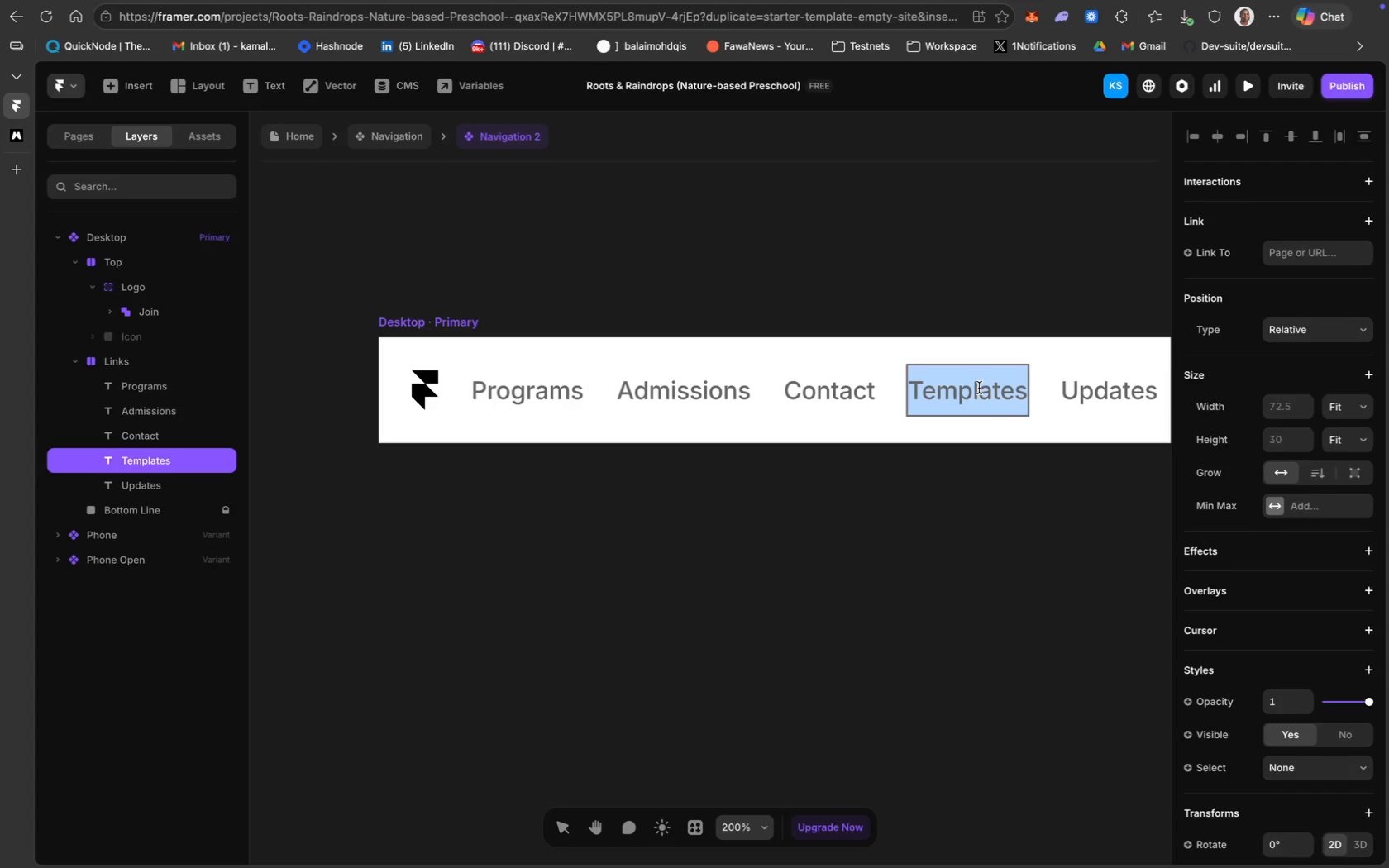 
wait(12.18)
 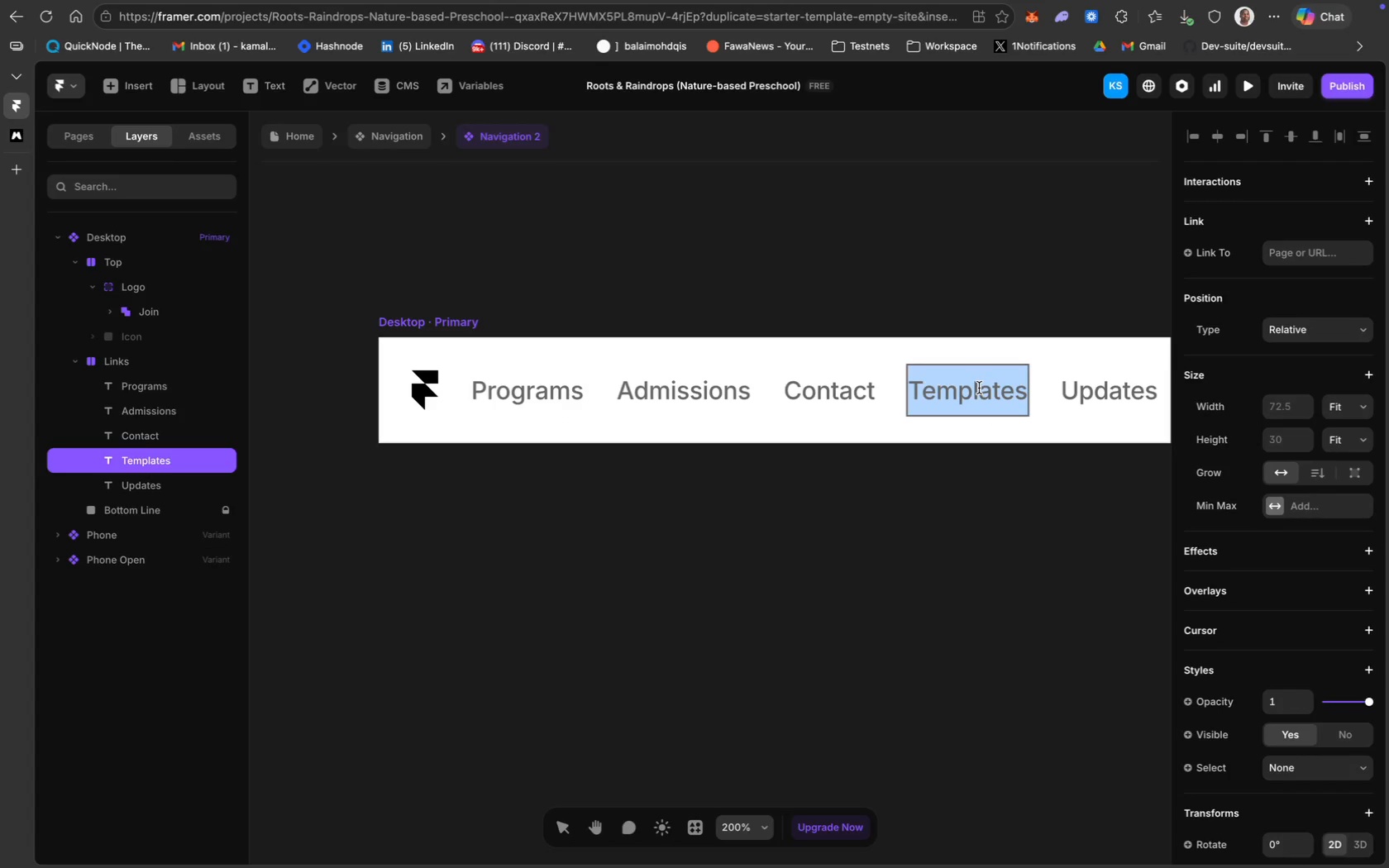 
scroll: coordinate [1007, 479], scroll_direction: down, amount: 15.0
 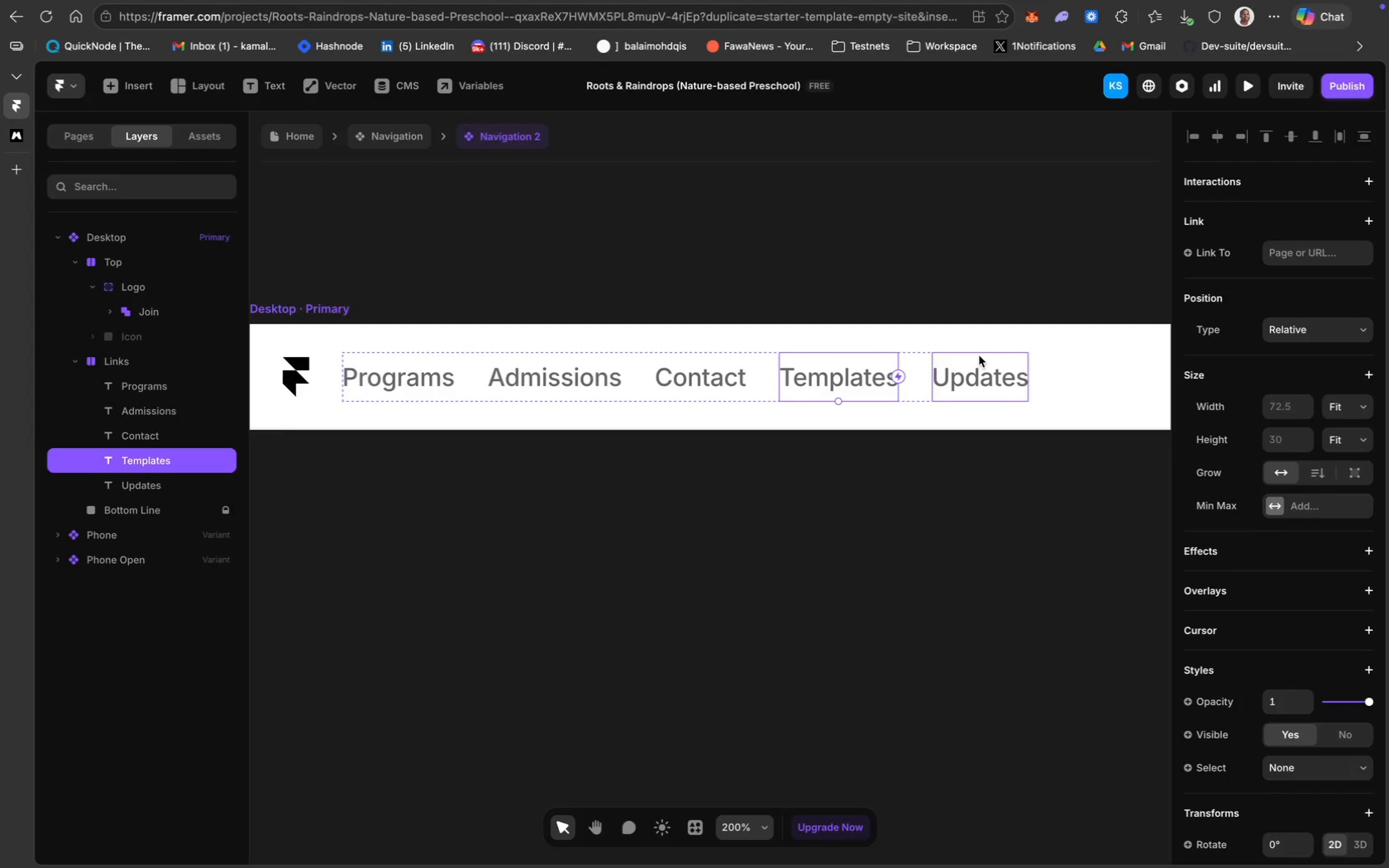 
left_click([979, 352])
 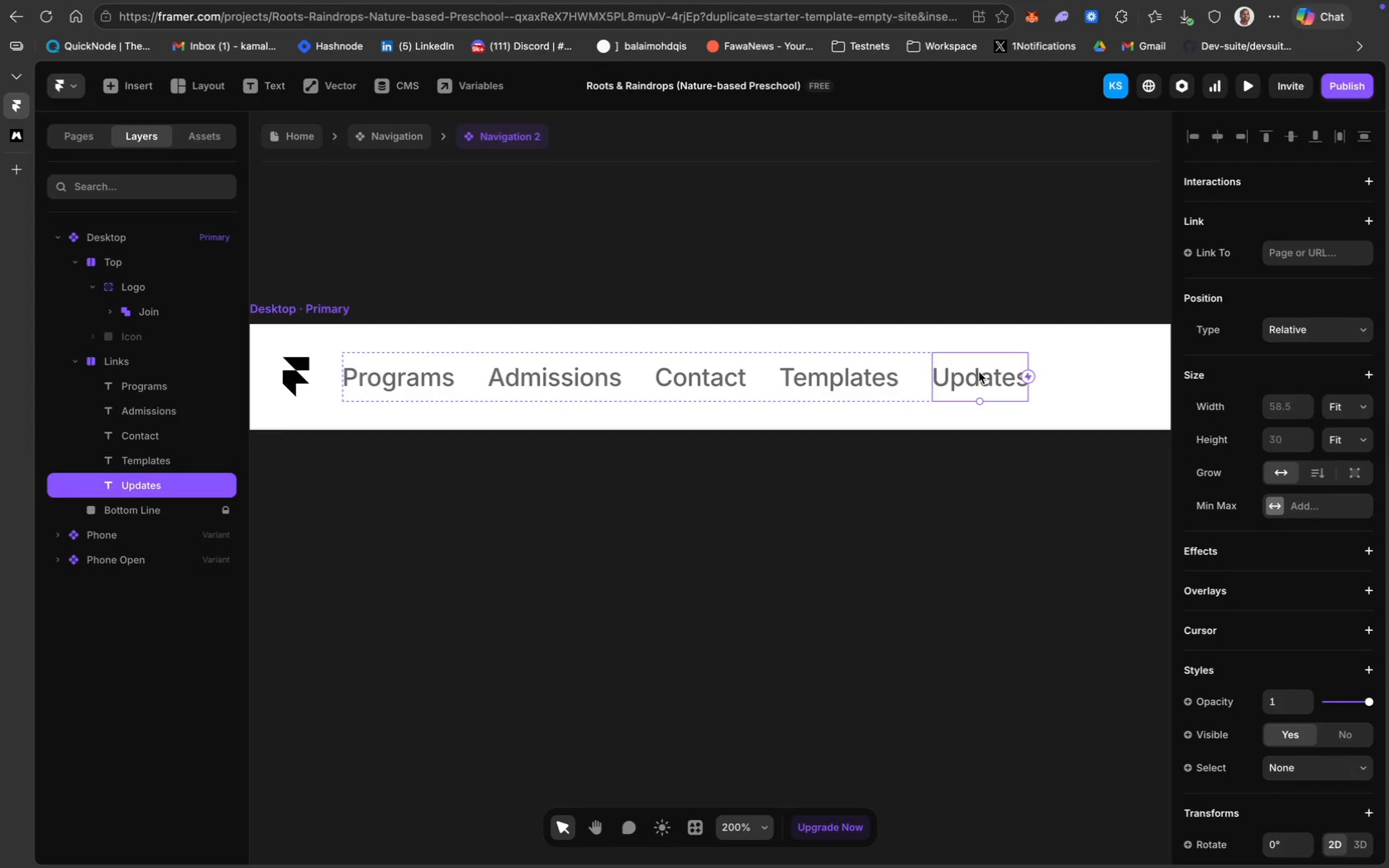 
left_click([980, 374])
 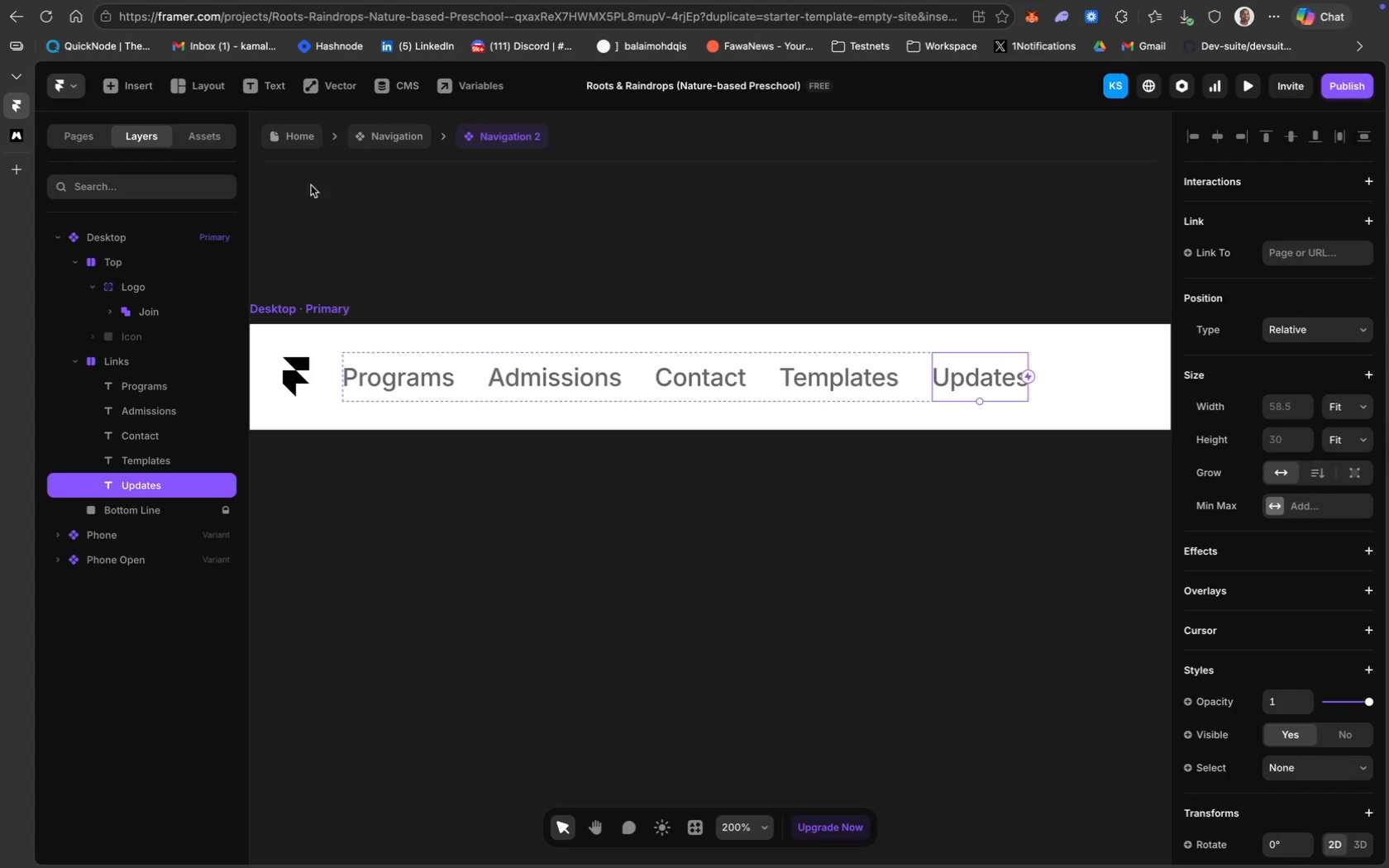 
wait(6.9)
 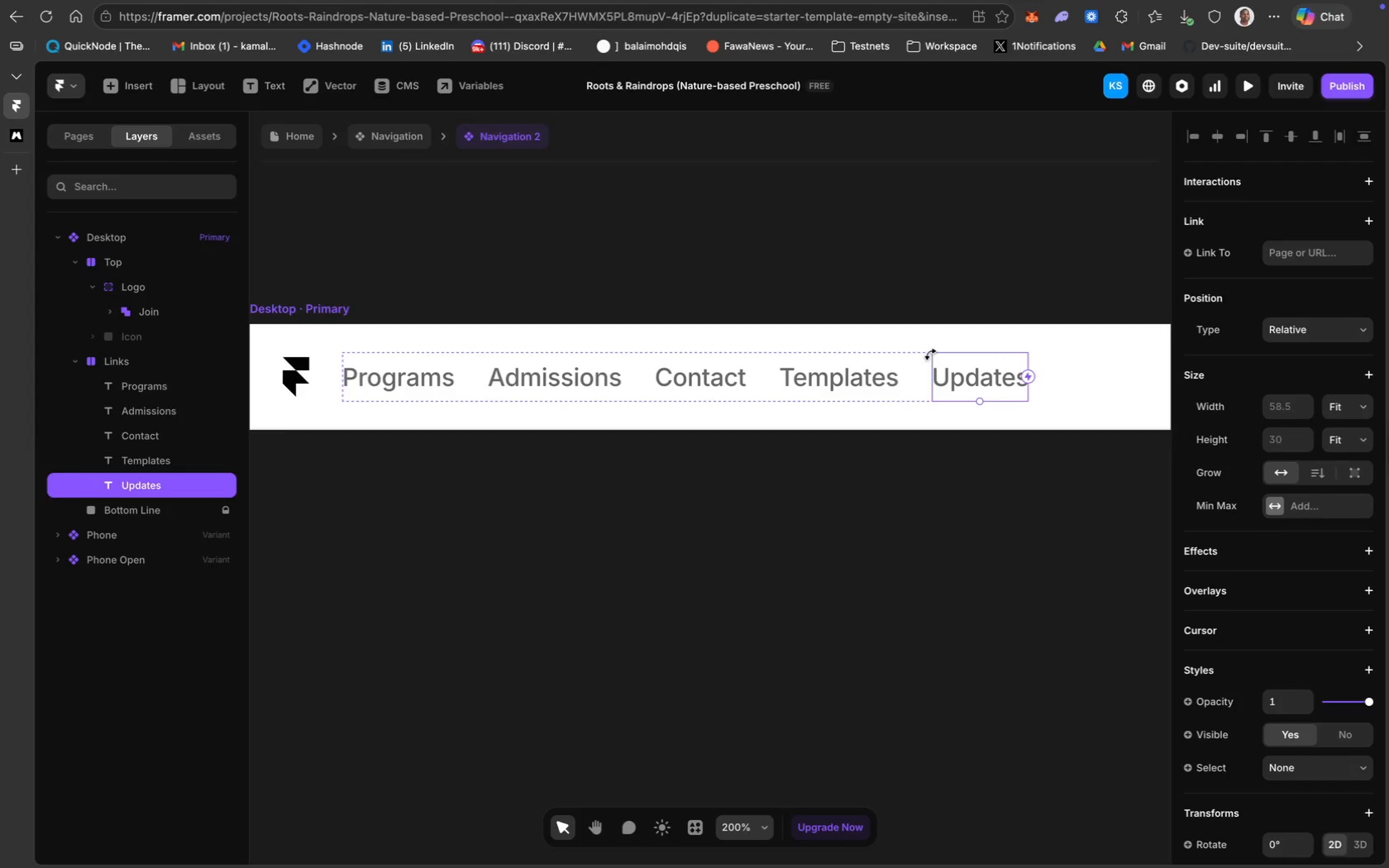 
left_click([976, 417])
 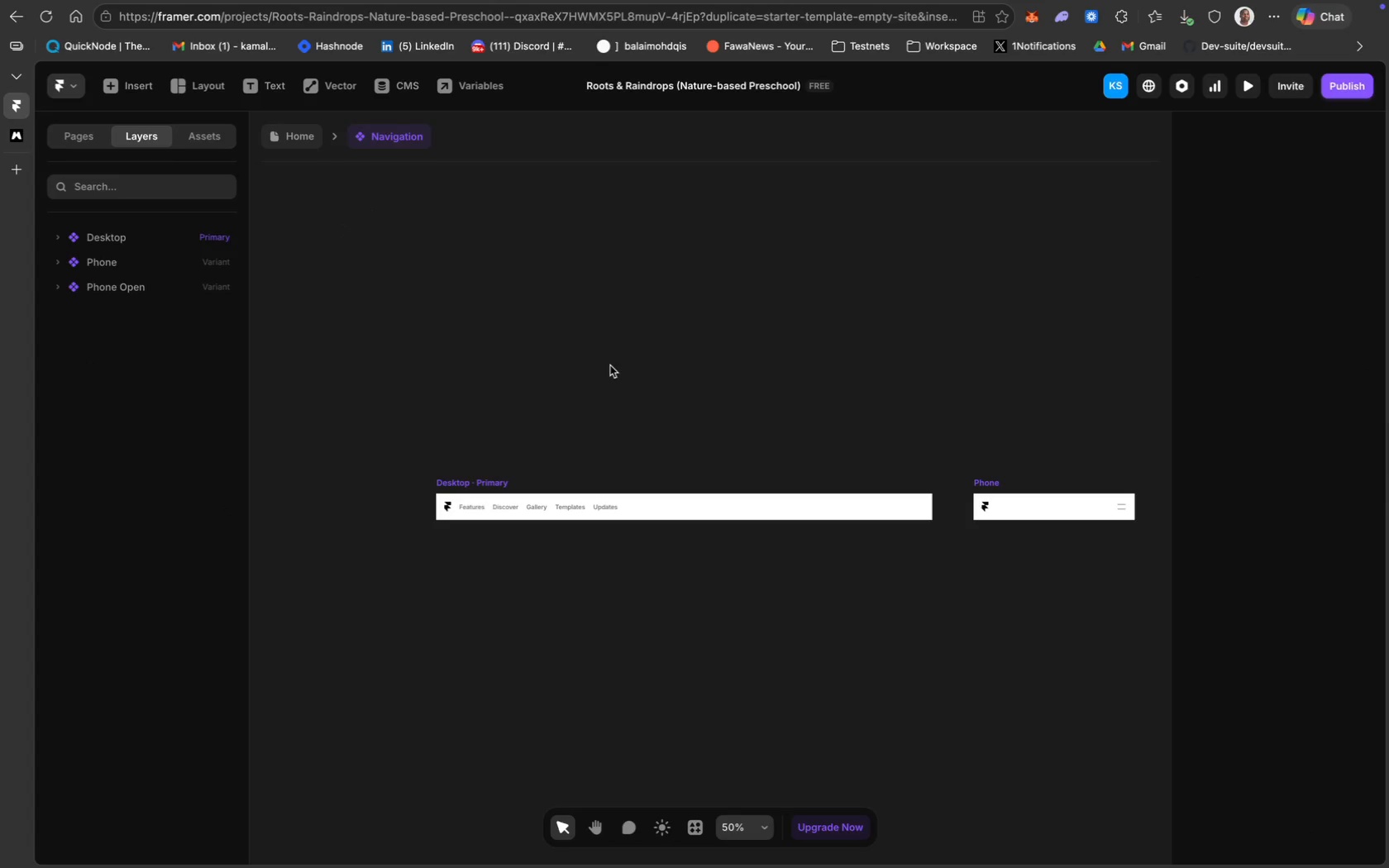 
scroll: coordinate [648, 432], scroll_direction: down, amount: 28.0
 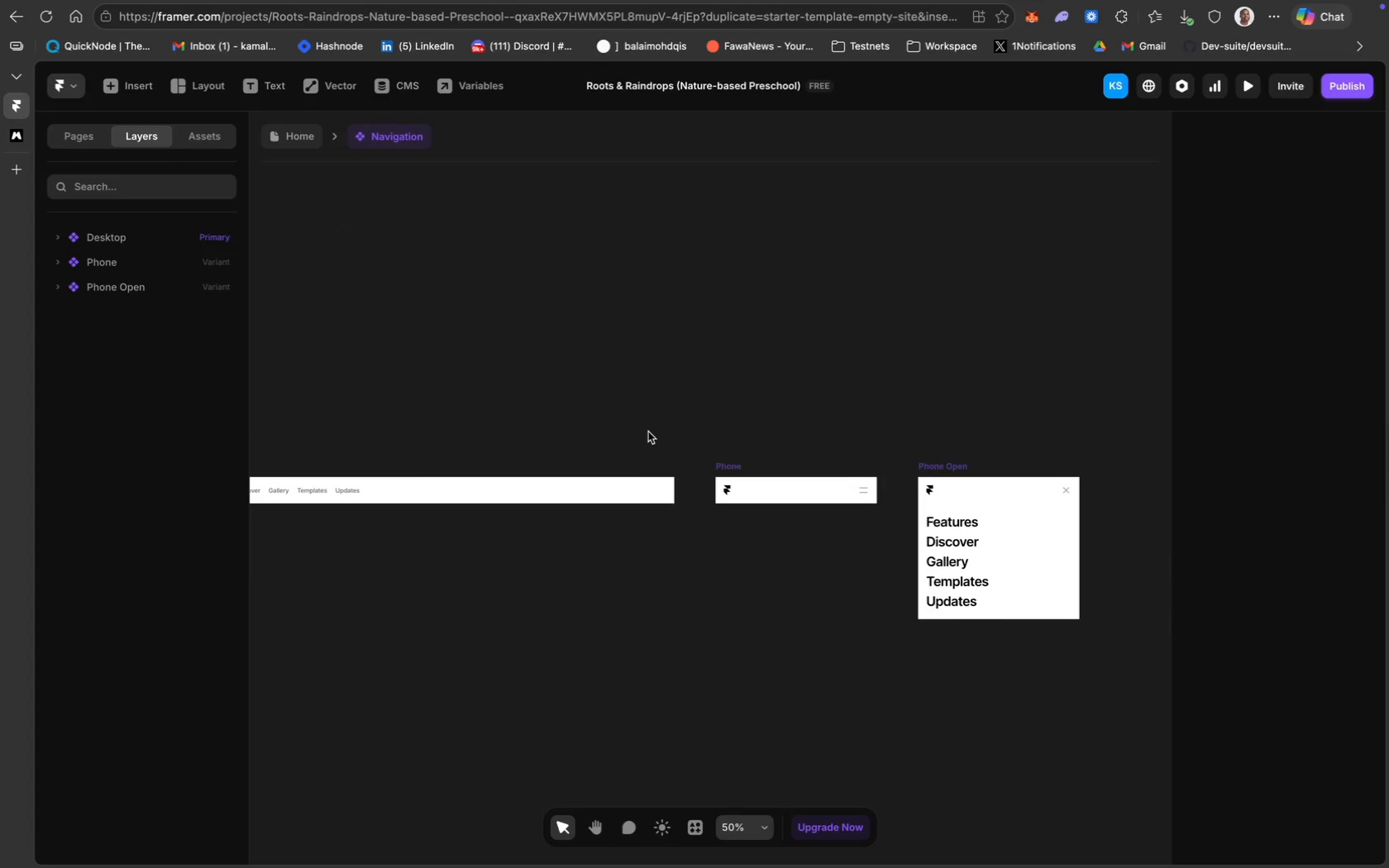 
scroll: coordinate [648, 432], scroll_direction: up, amount: 17.0
 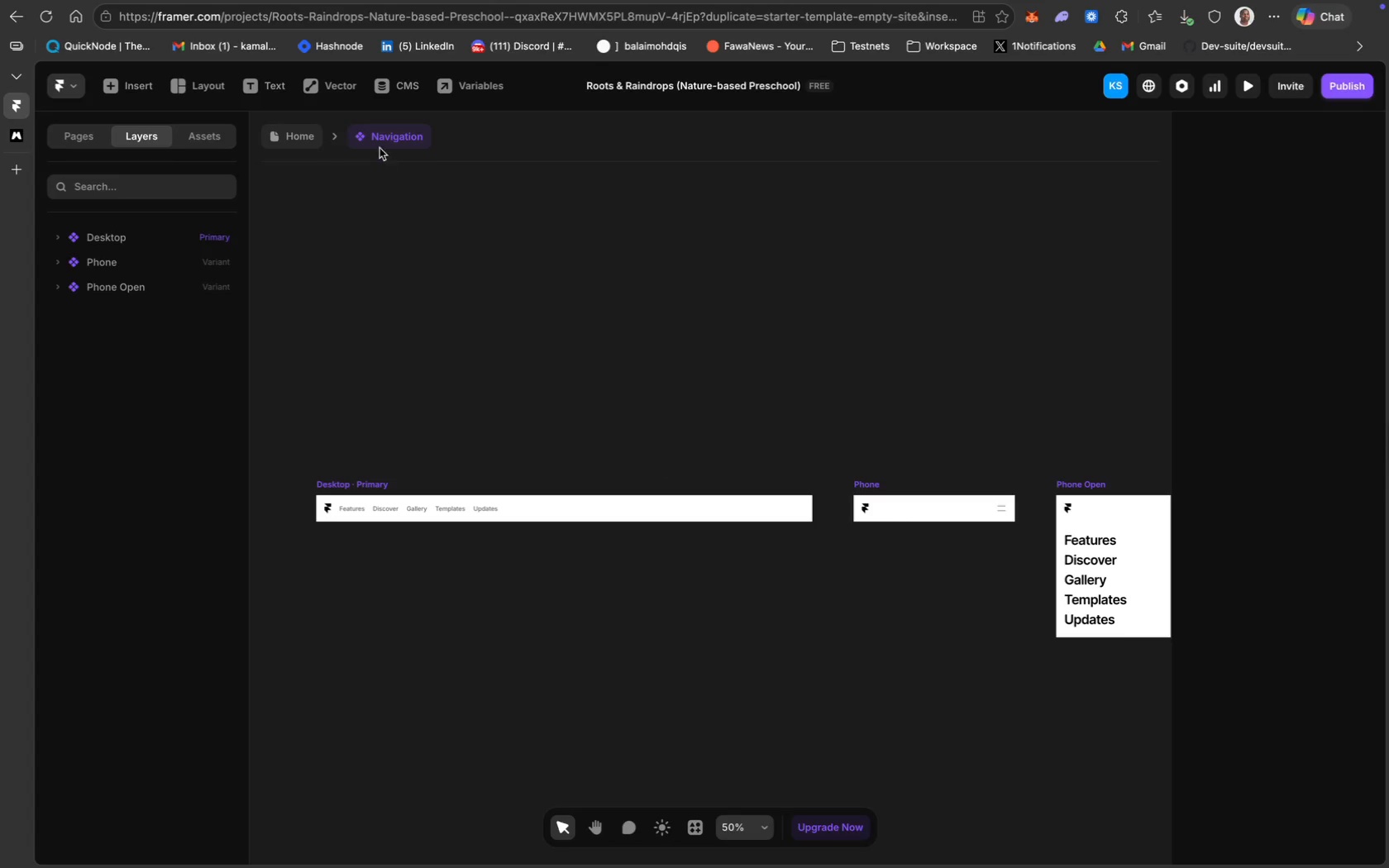 
key(Meta+CommandLeft)
 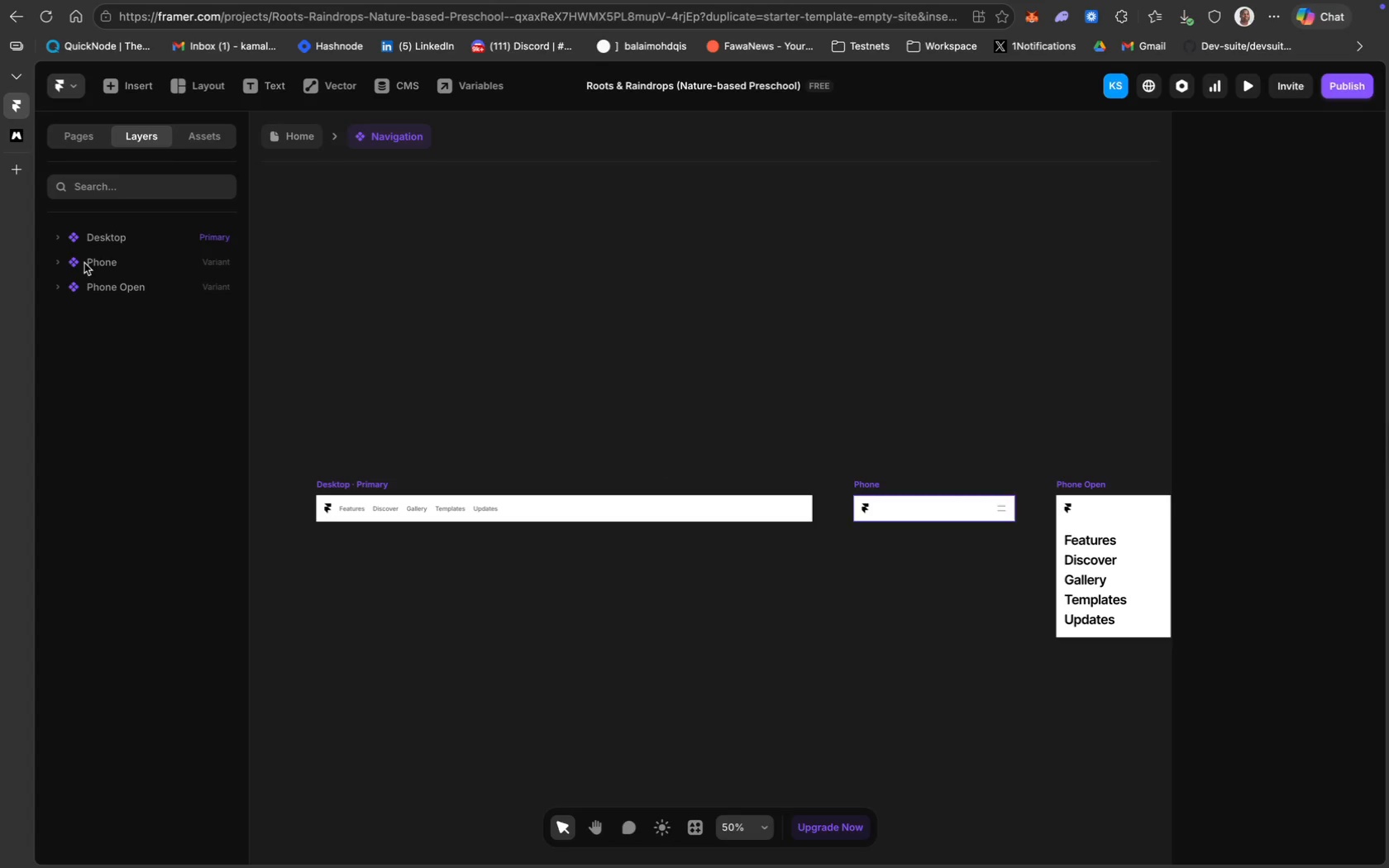 
left_click([59, 263])
 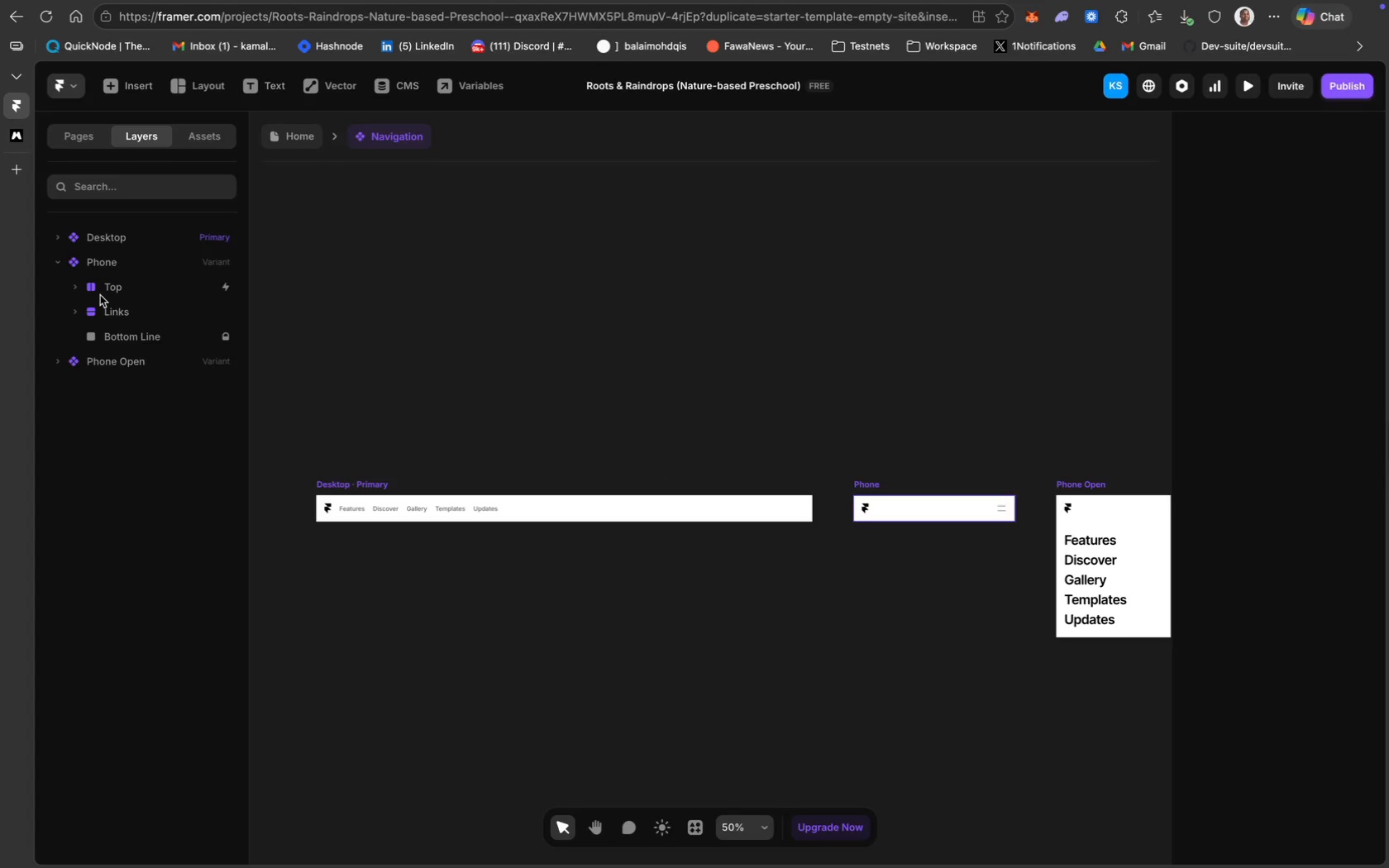 
scroll: coordinate [370, 465], scroll_direction: down, amount: 24.0
 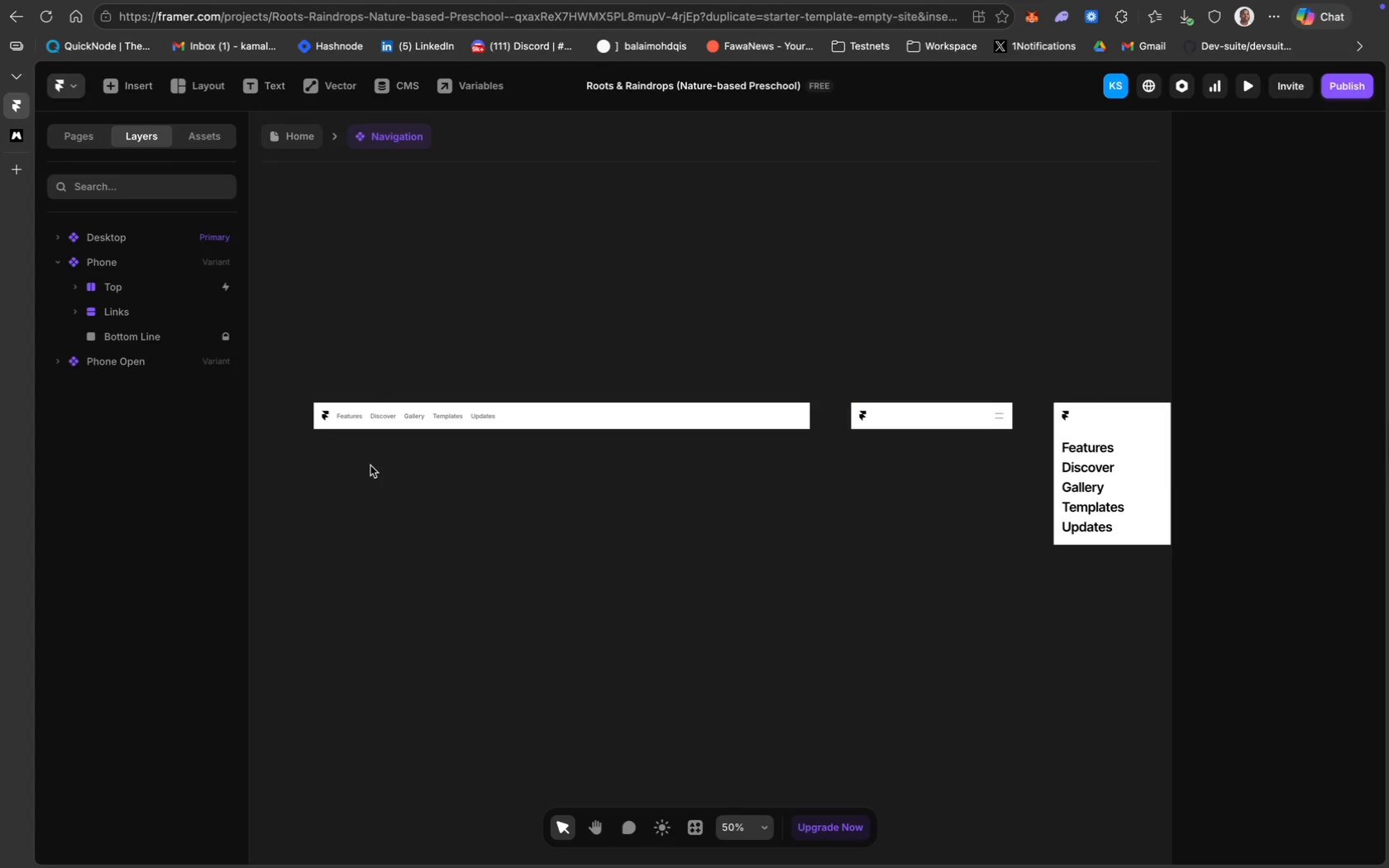 
scroll: coordinate [370, 465], scroll_direction: up, amount: 17.0
 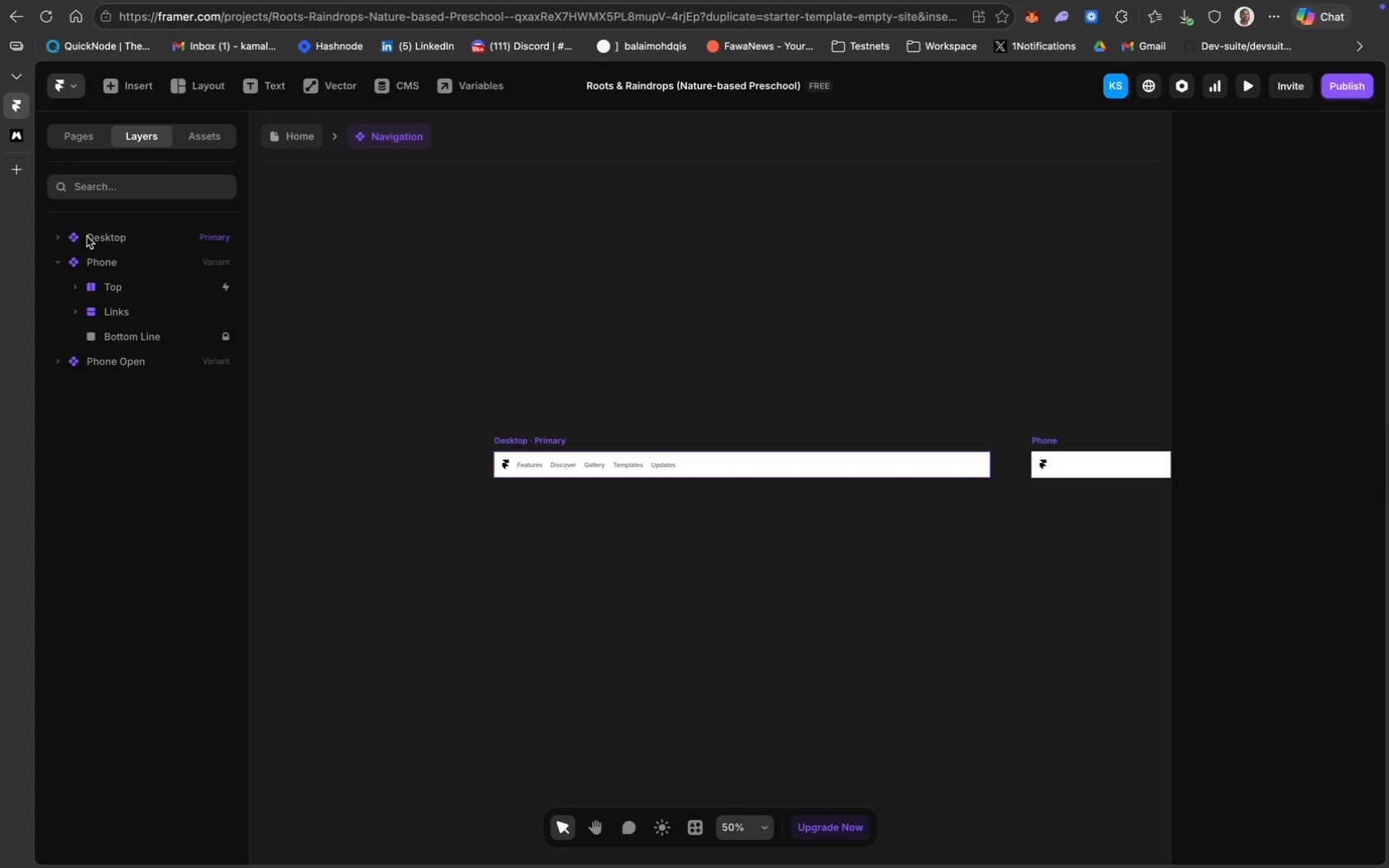 
left_click([59, 237])
 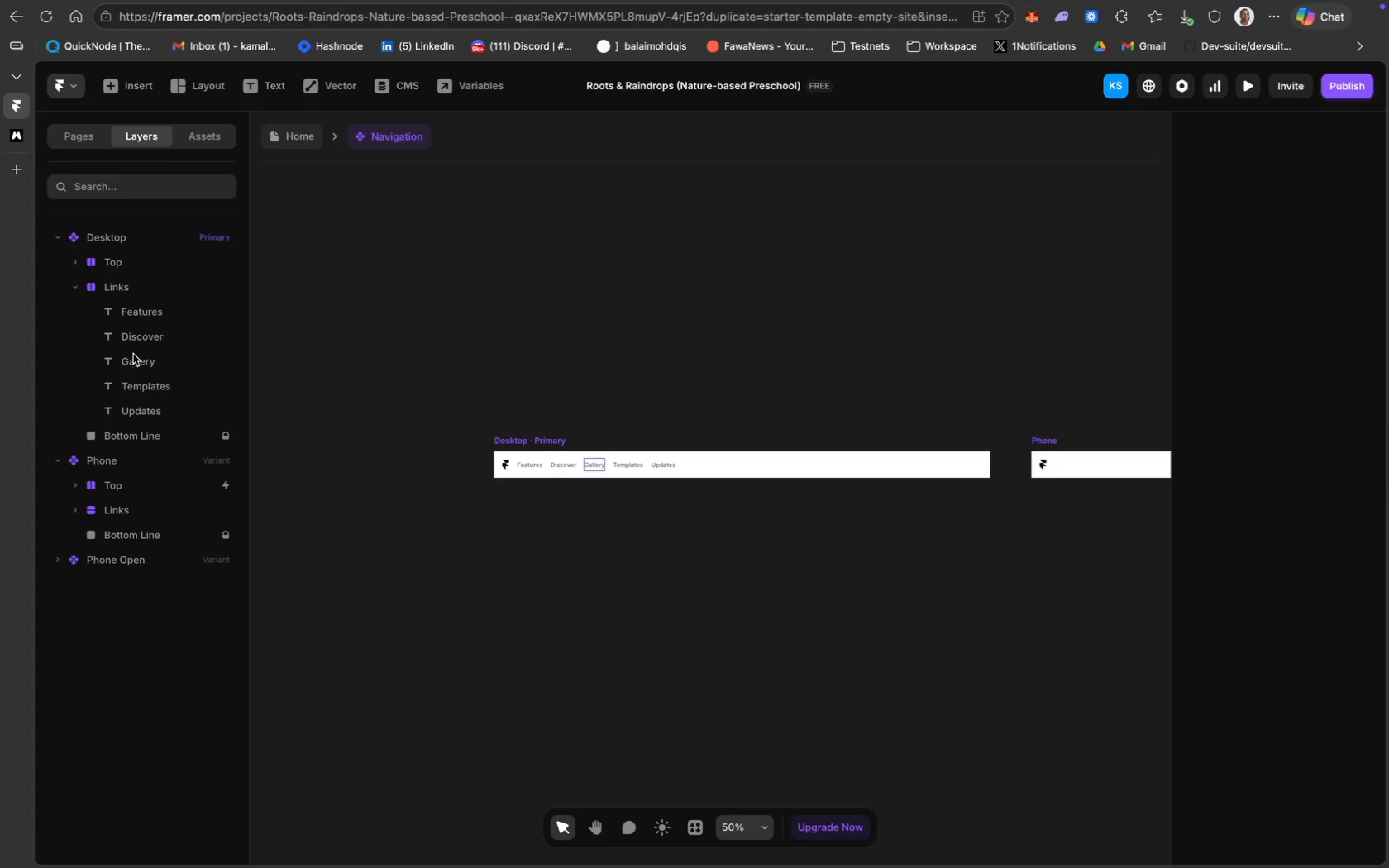 
left_click([136, 312])
 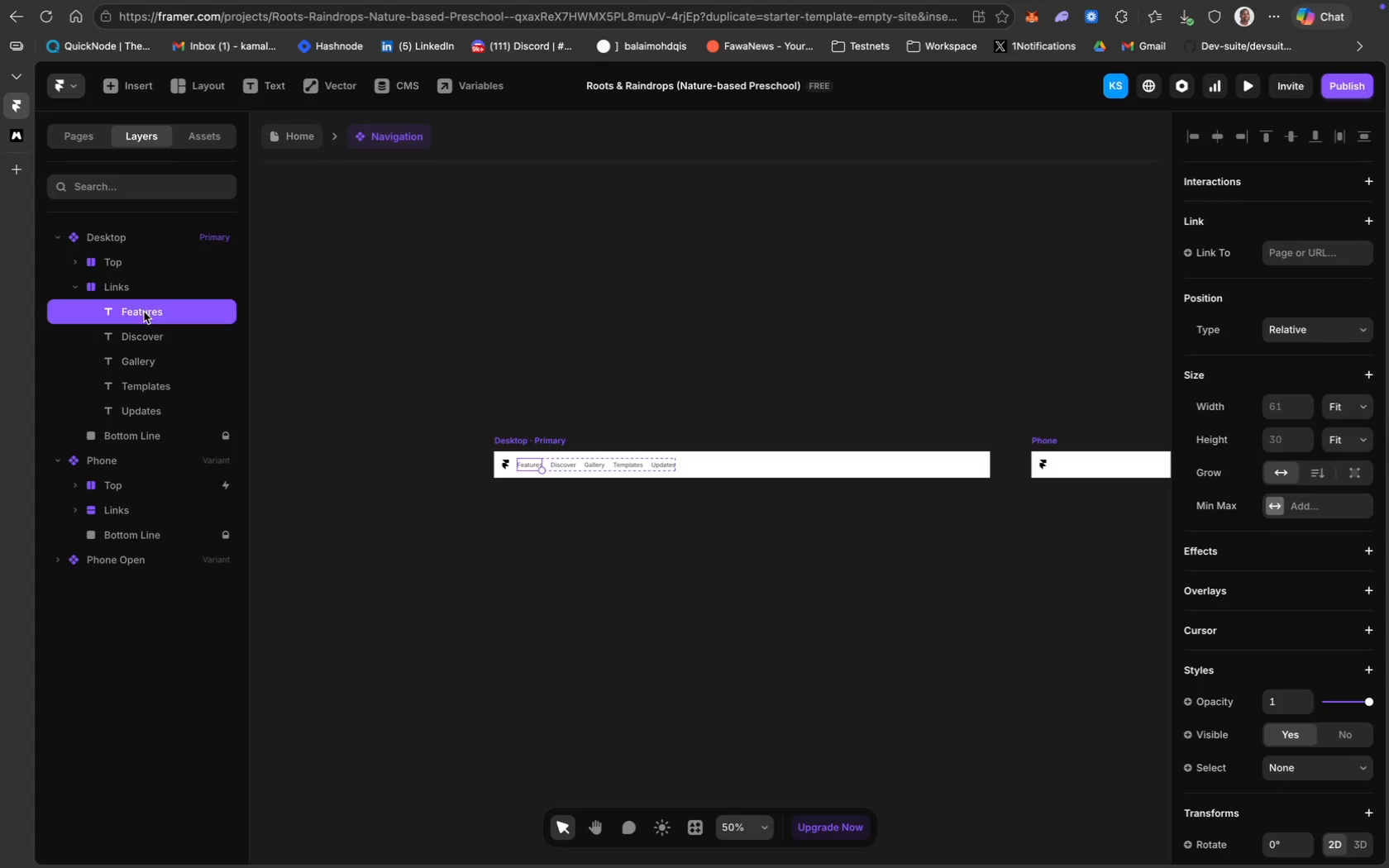 
double_click([144, 312])
 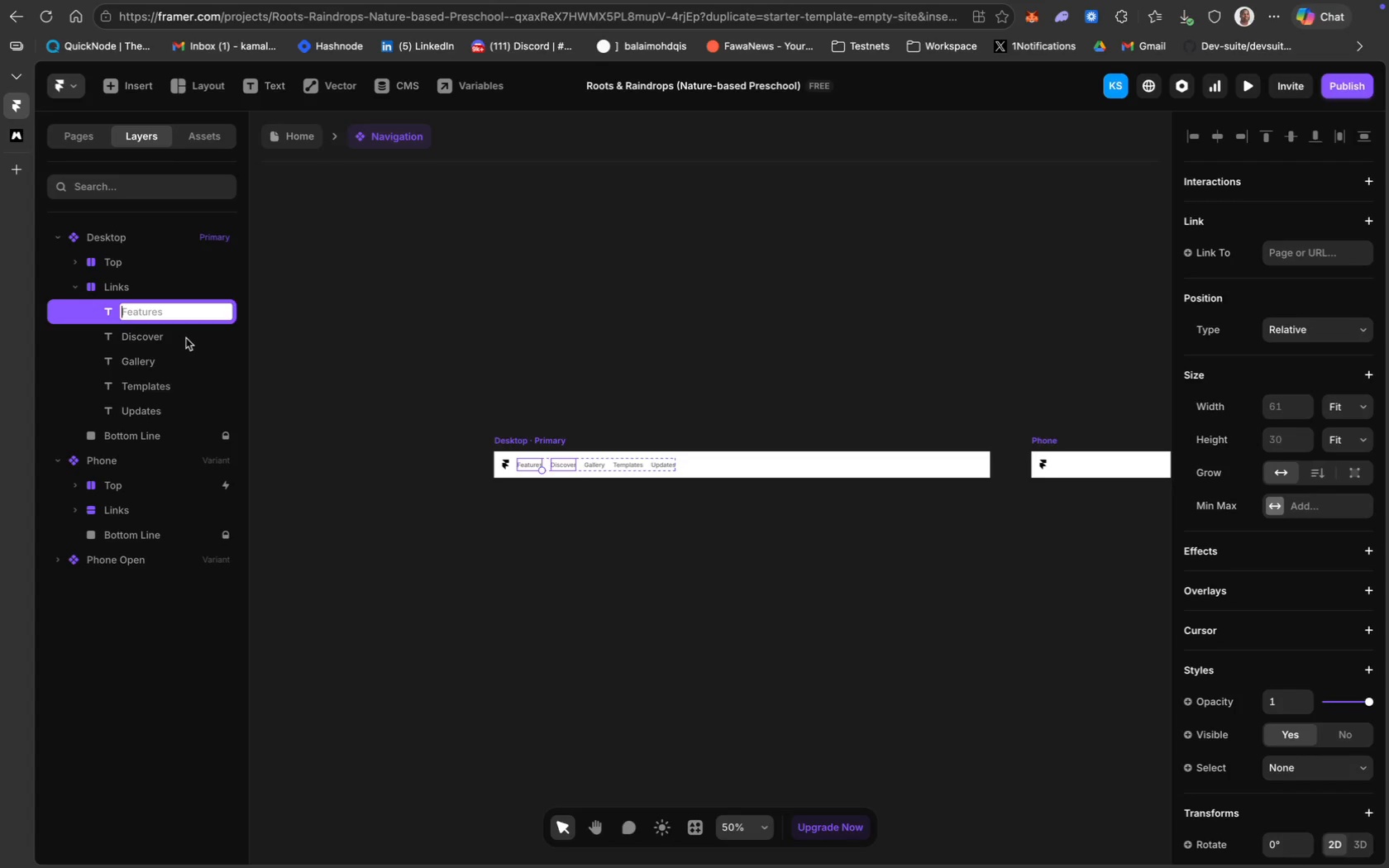 
wait(18.28)
 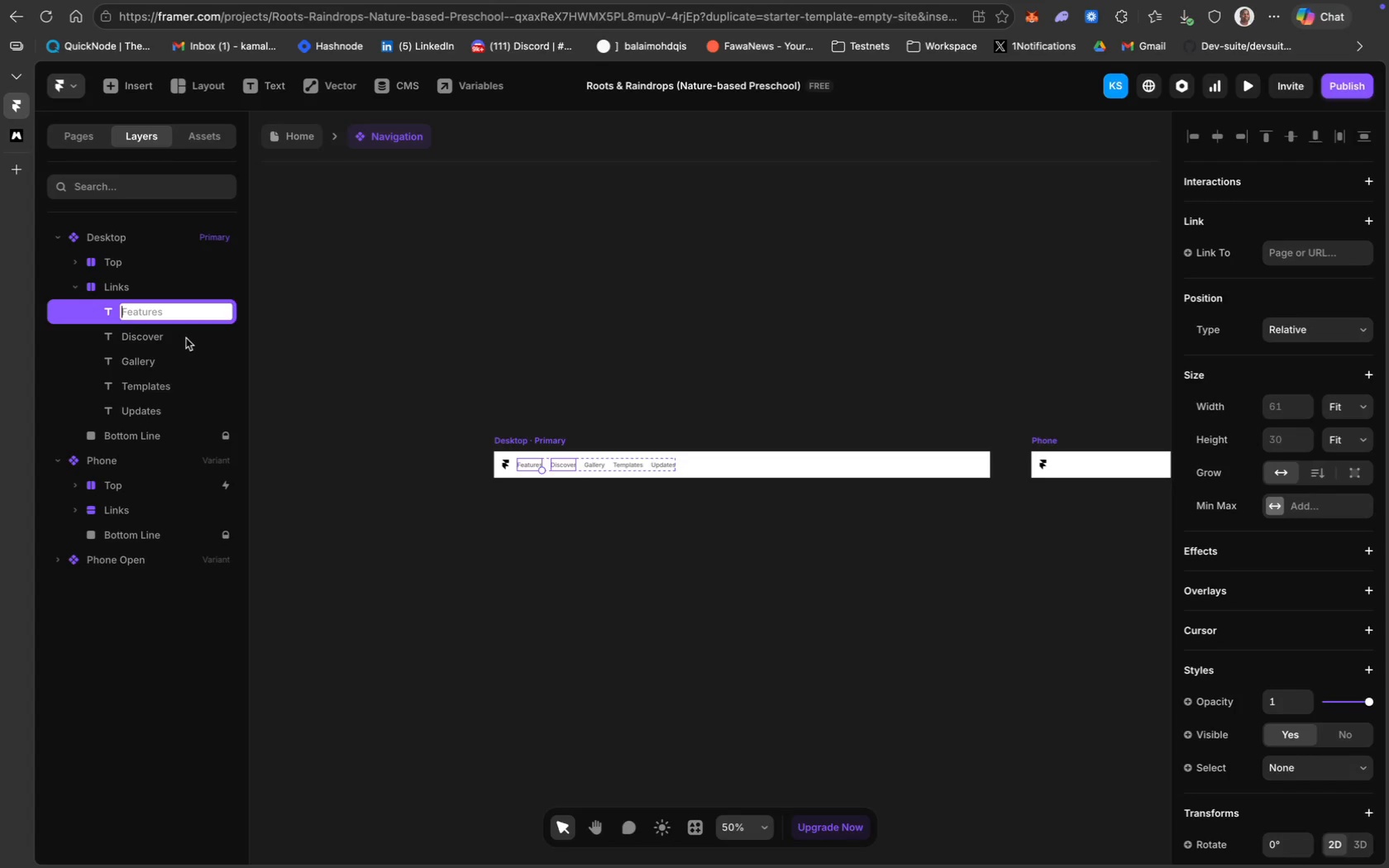 
type(Programs)
 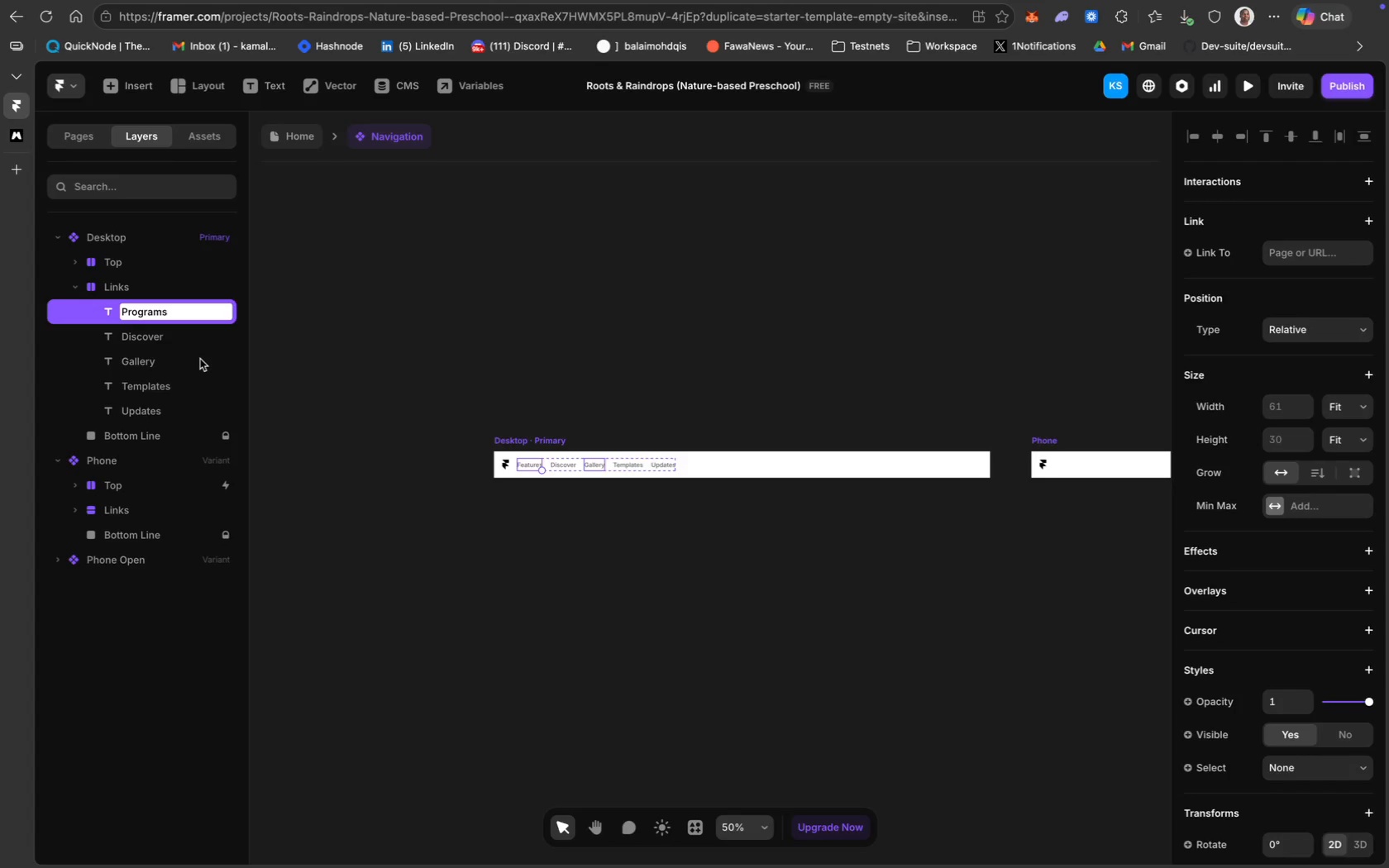 
key(Enter)
 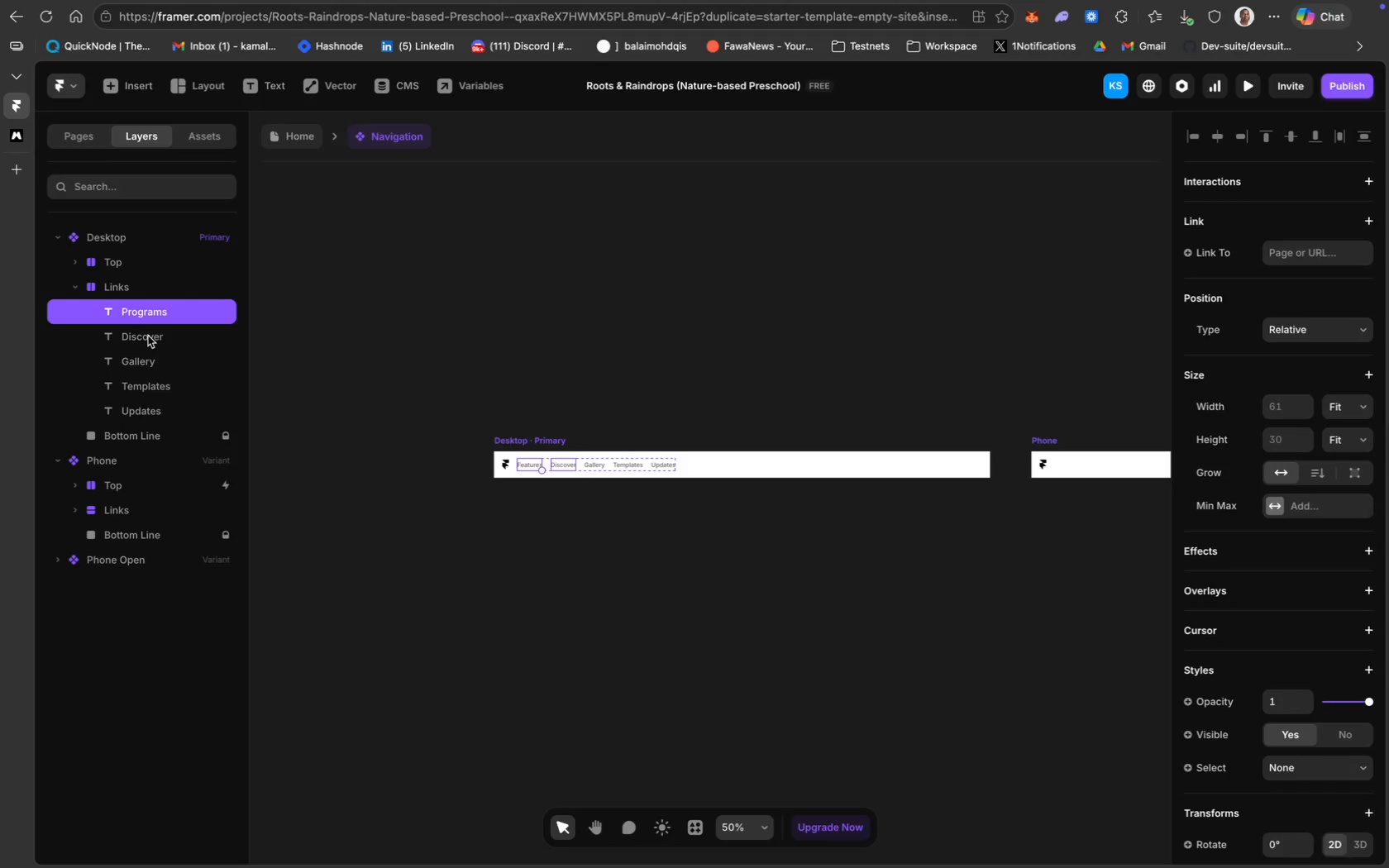 
double_click([148, 334])
 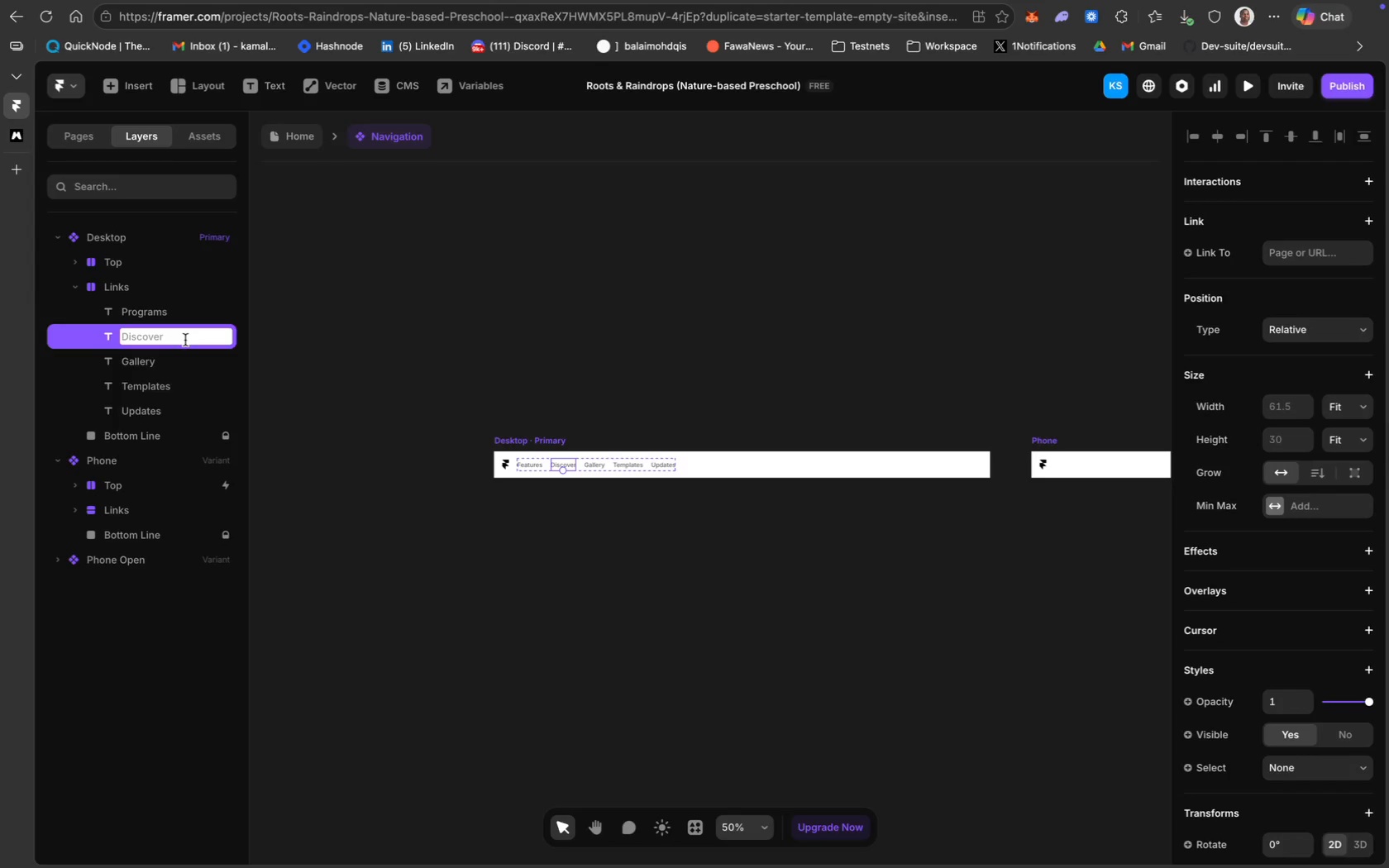 
type(Admission)
 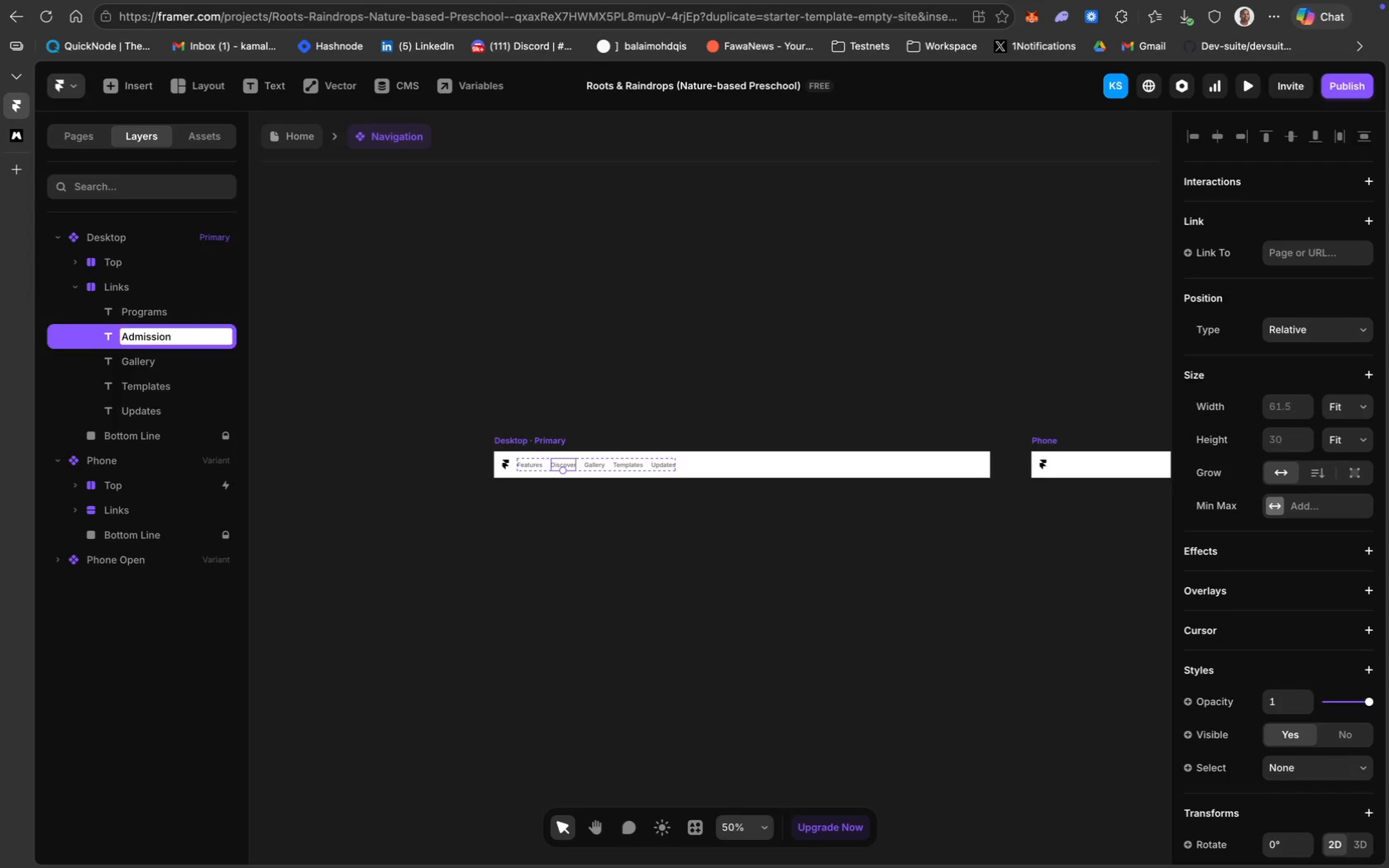 
key(Enter)
 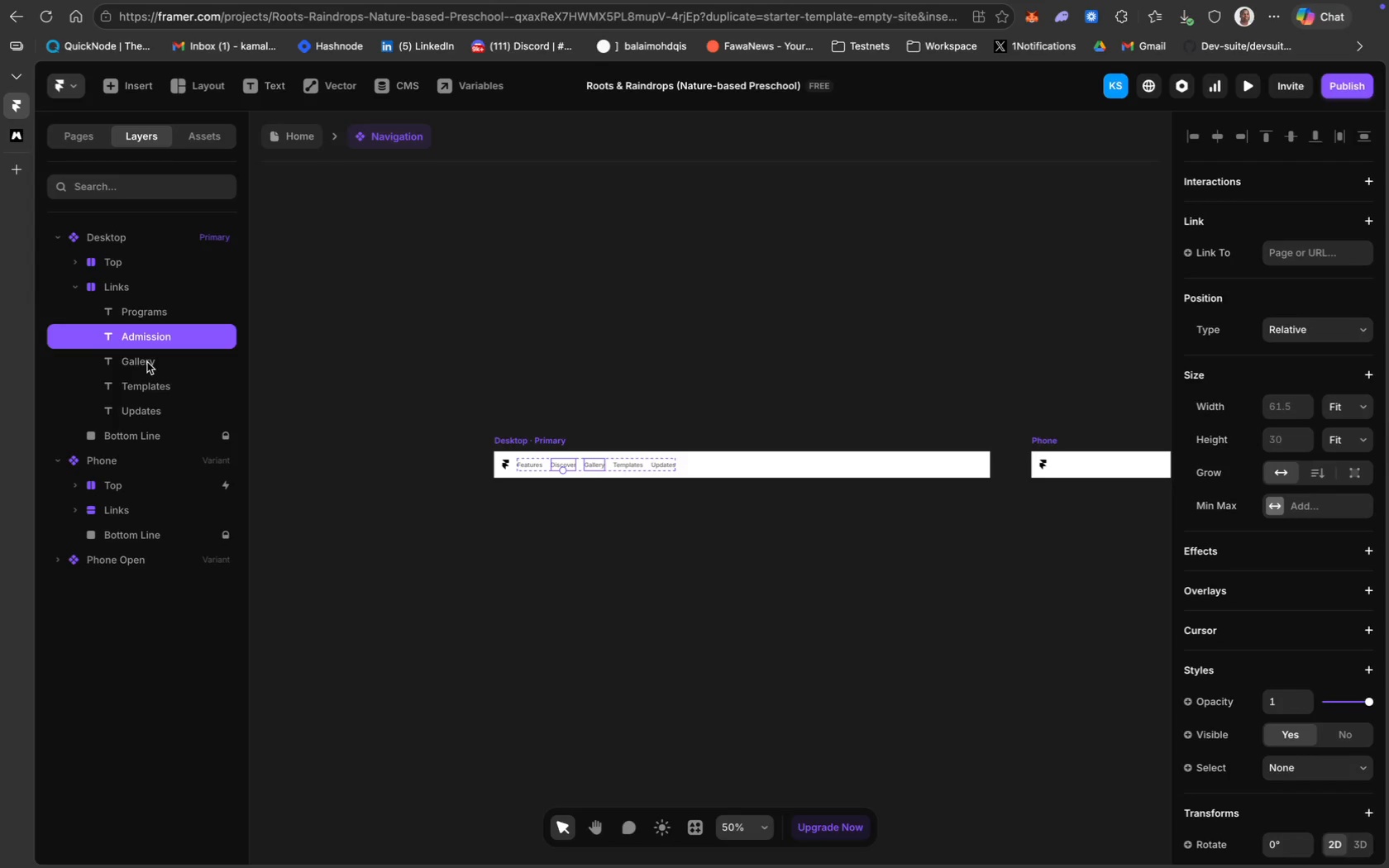 
double_click([147, 362])
 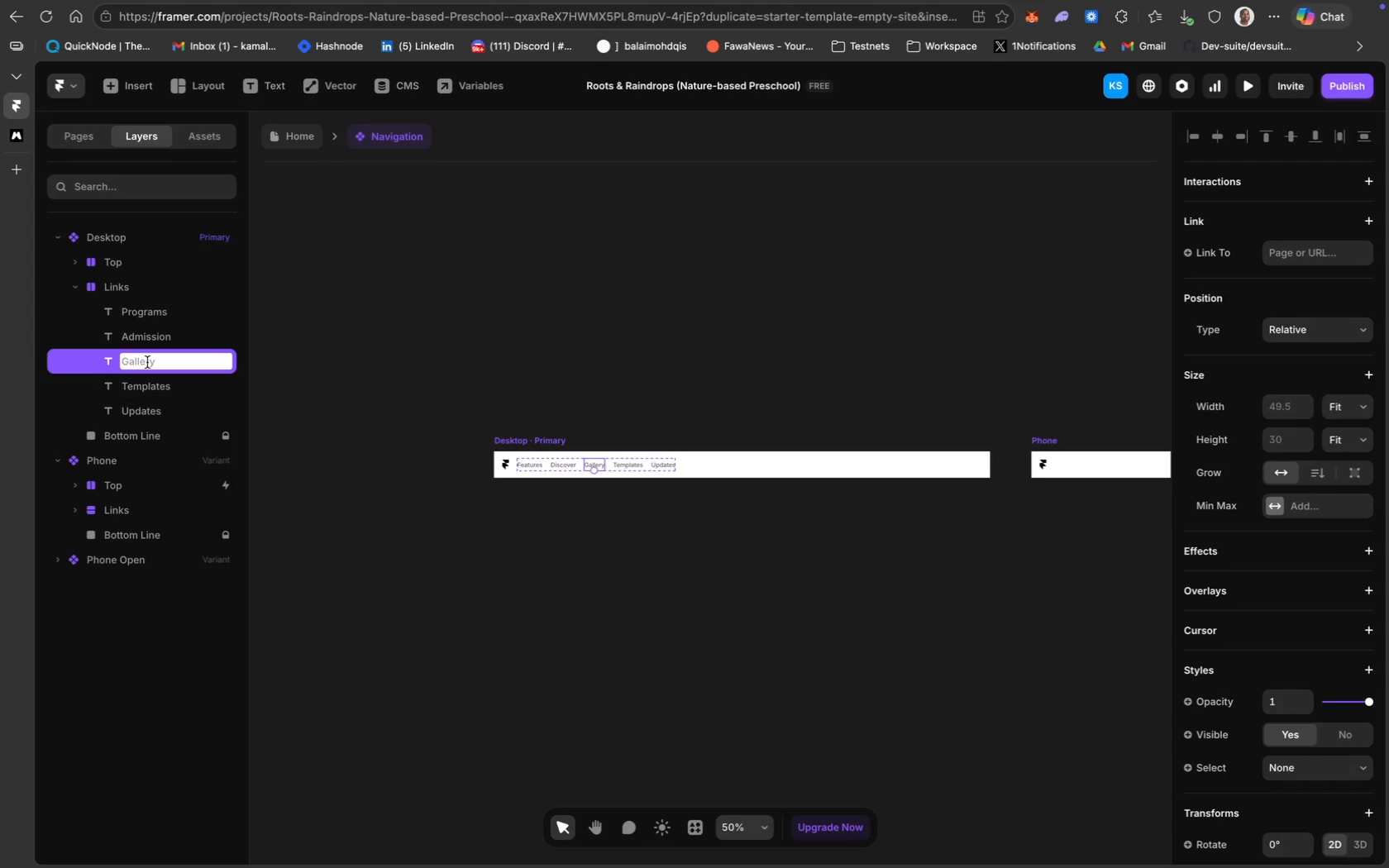 
type(Contact)
 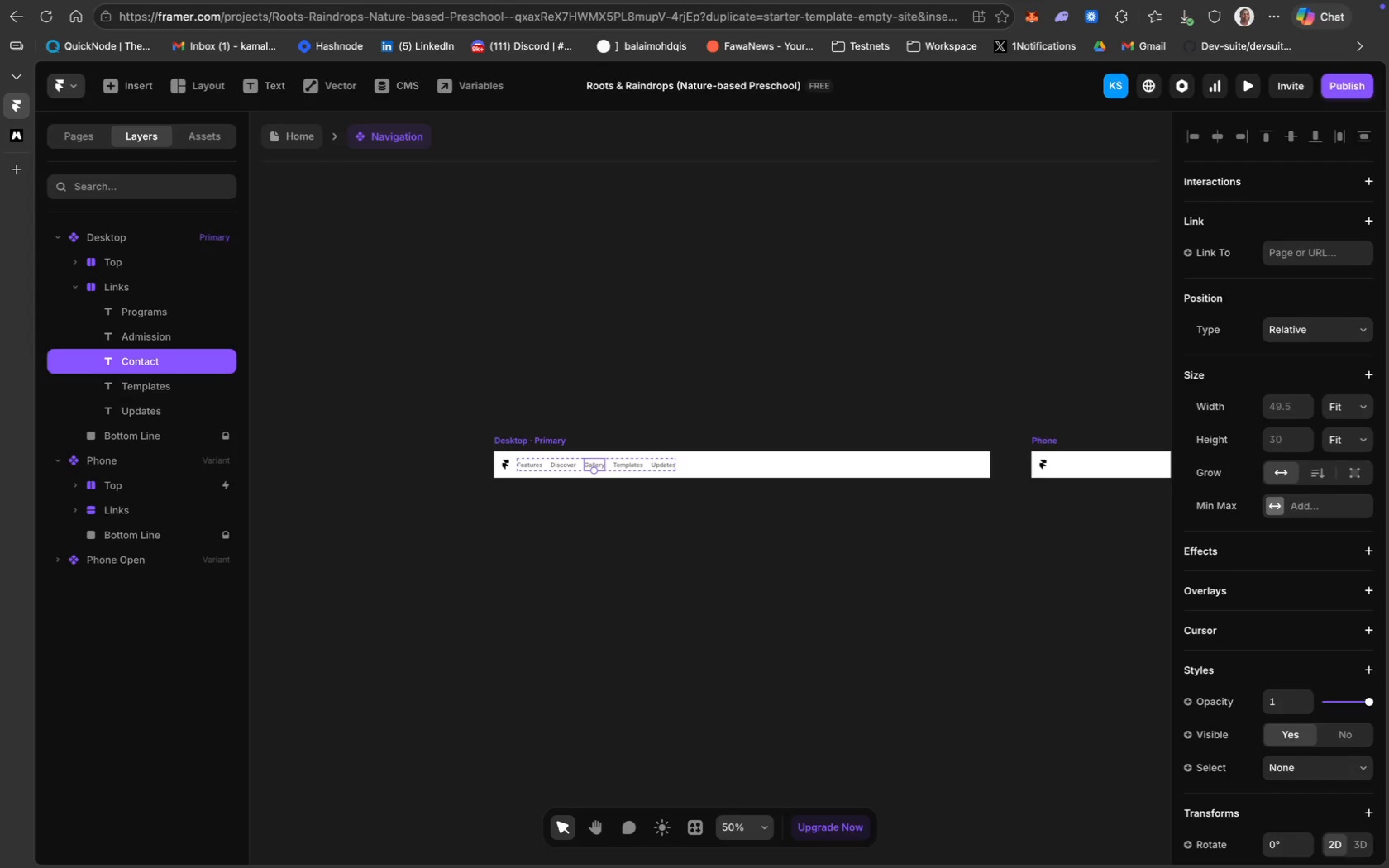 
key(Enter)
 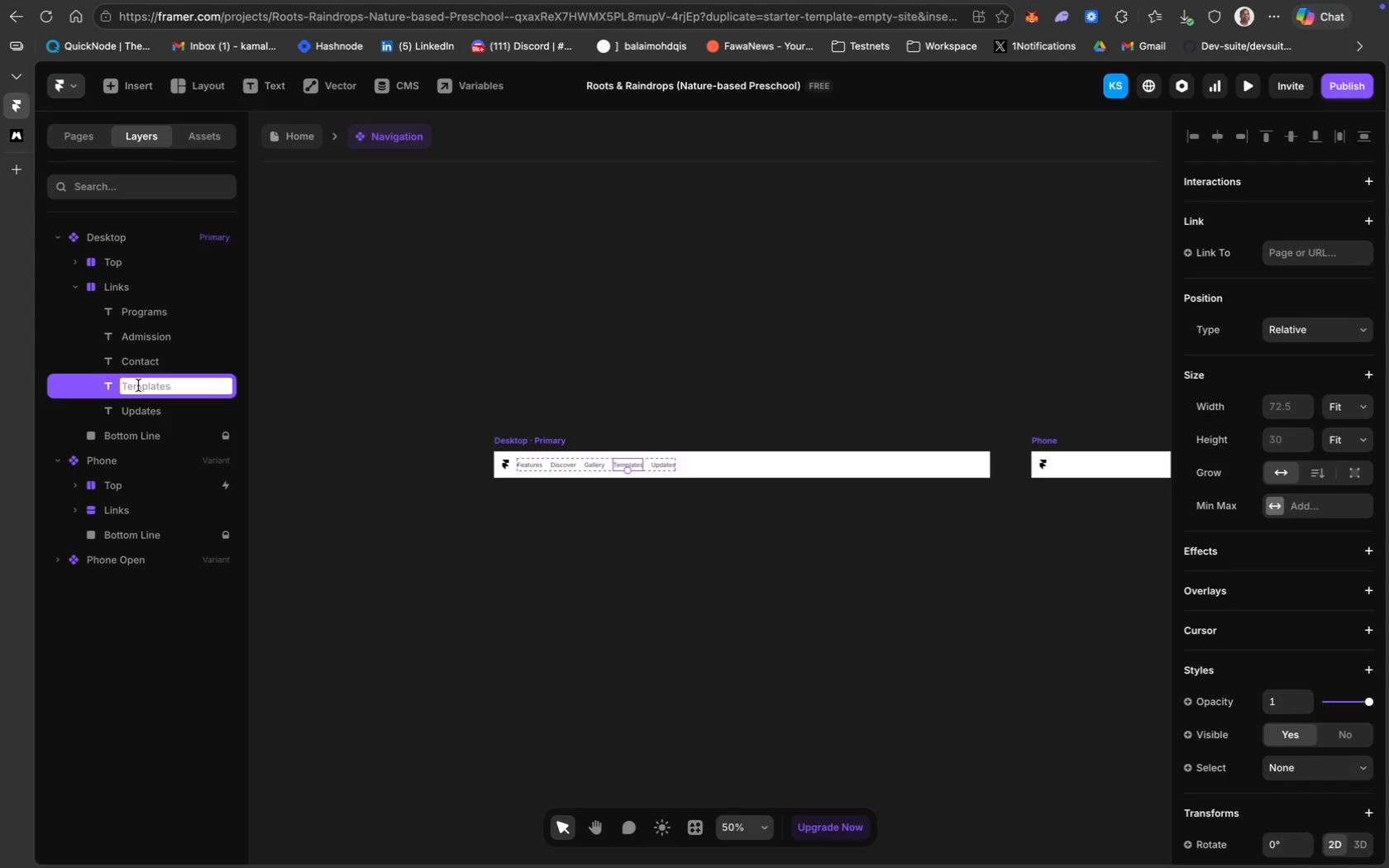 
wait(6.45)
 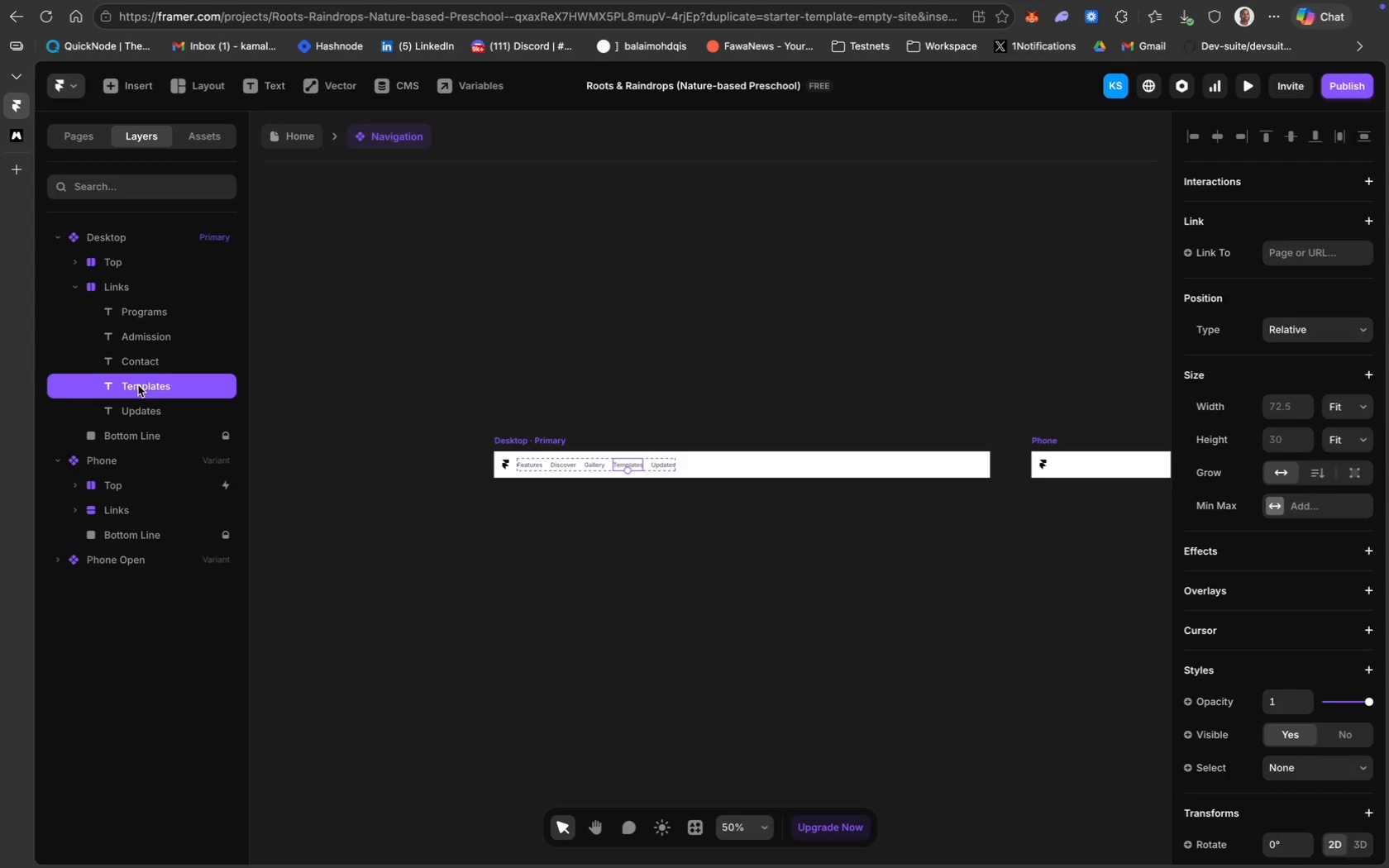 
type(Program Portal)
 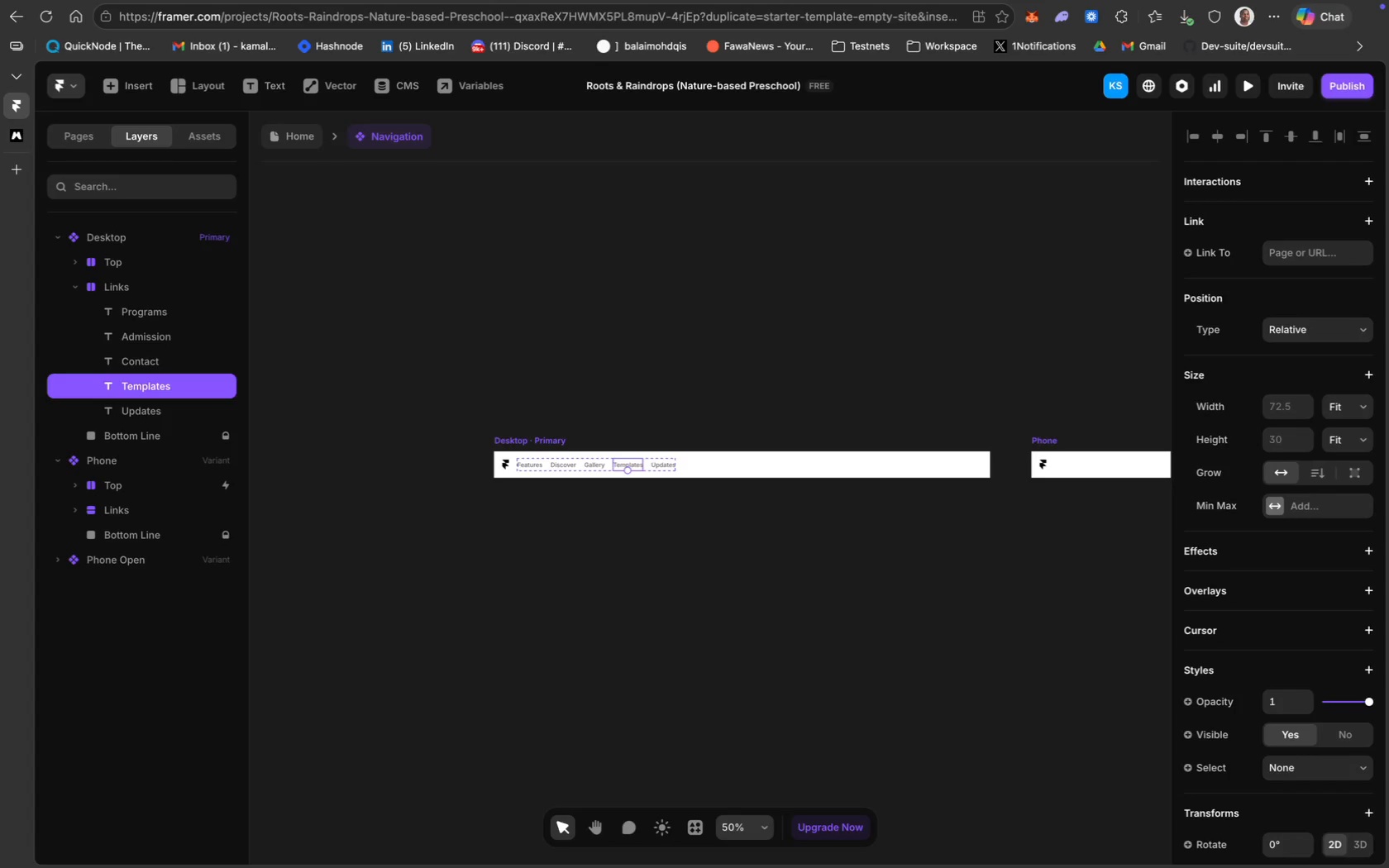 
key(Enter)
 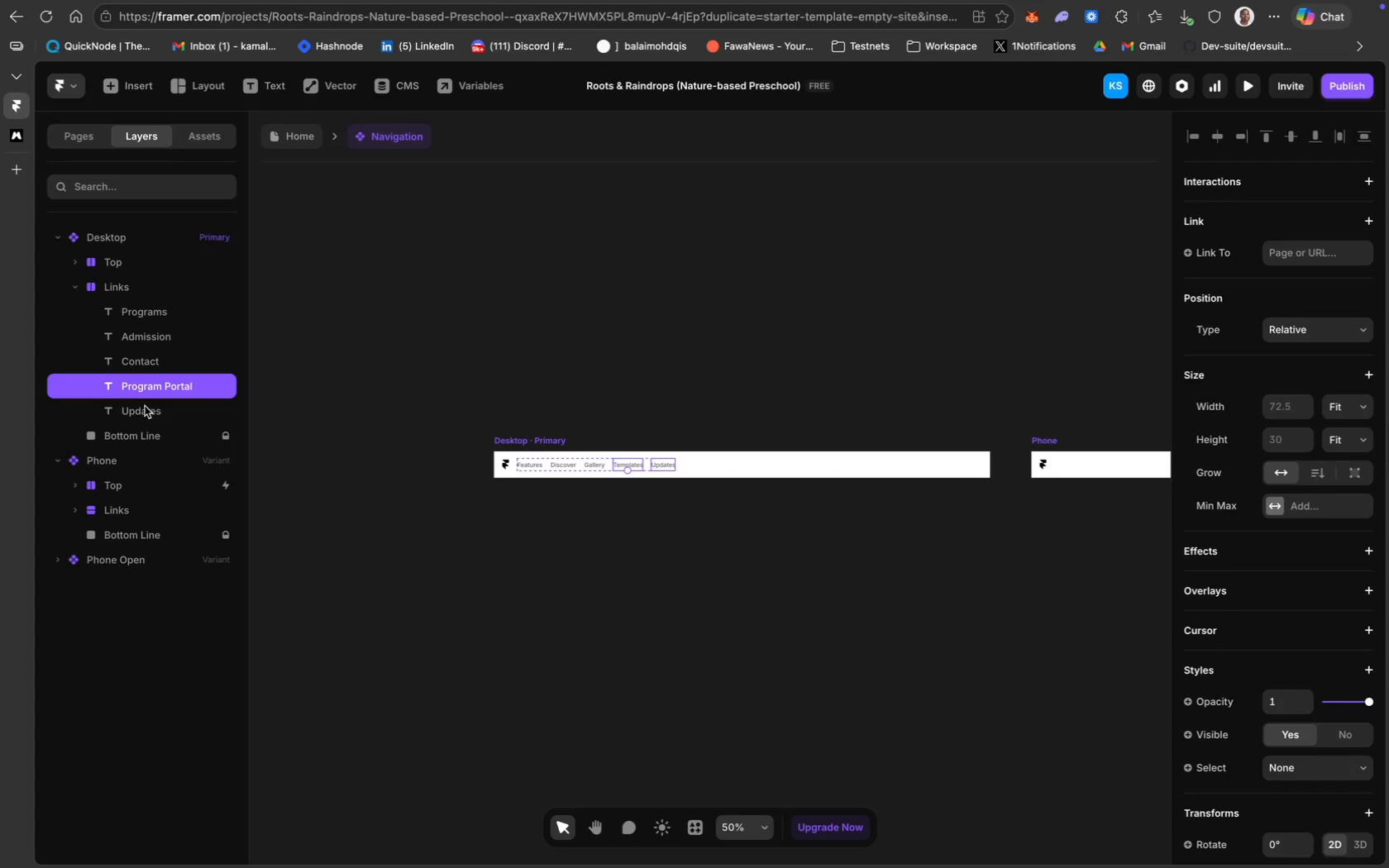 
wait(10.19)
 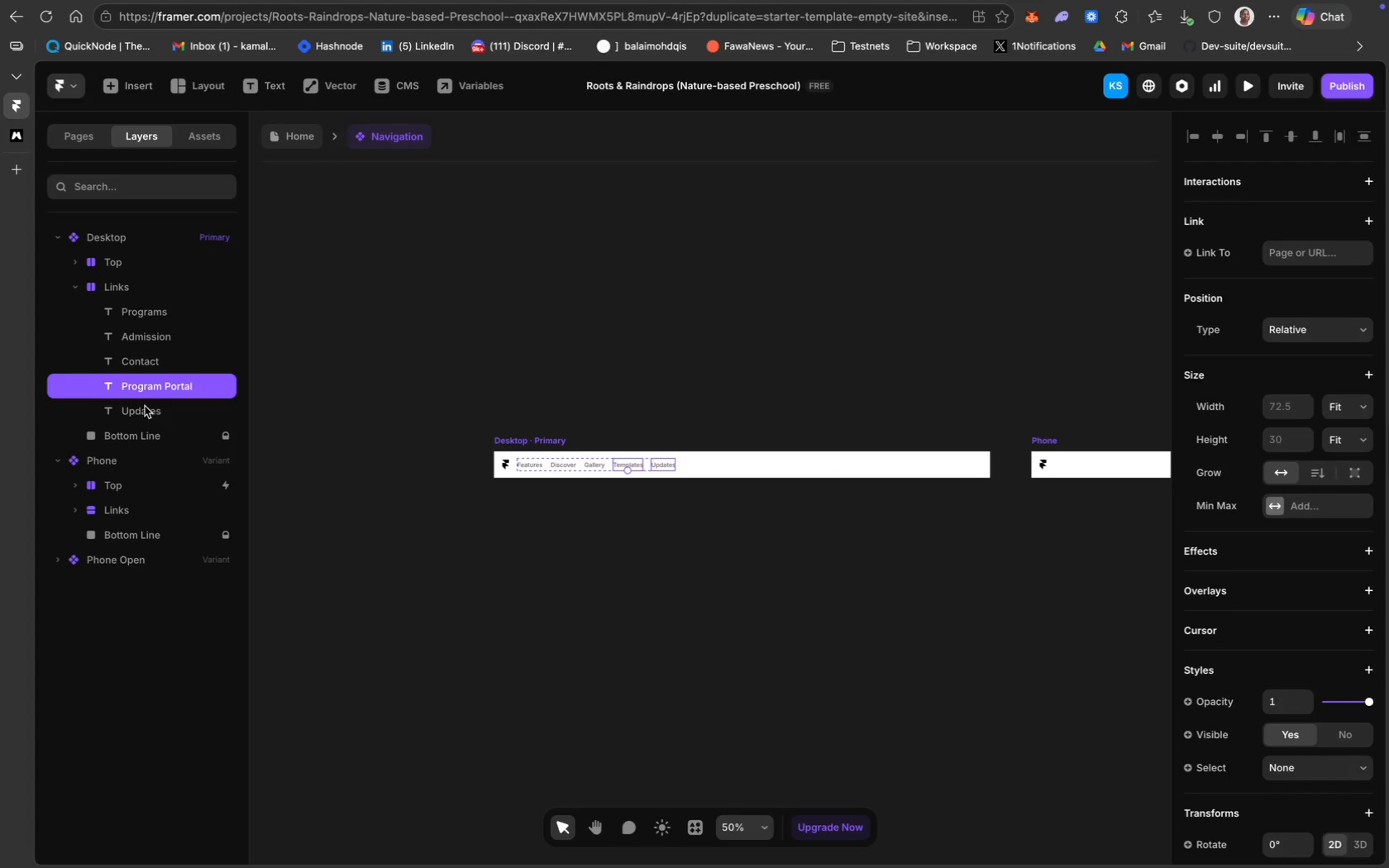 
scroll: coordinate [436, 498], scroll_direction: down, amount: 20.0
 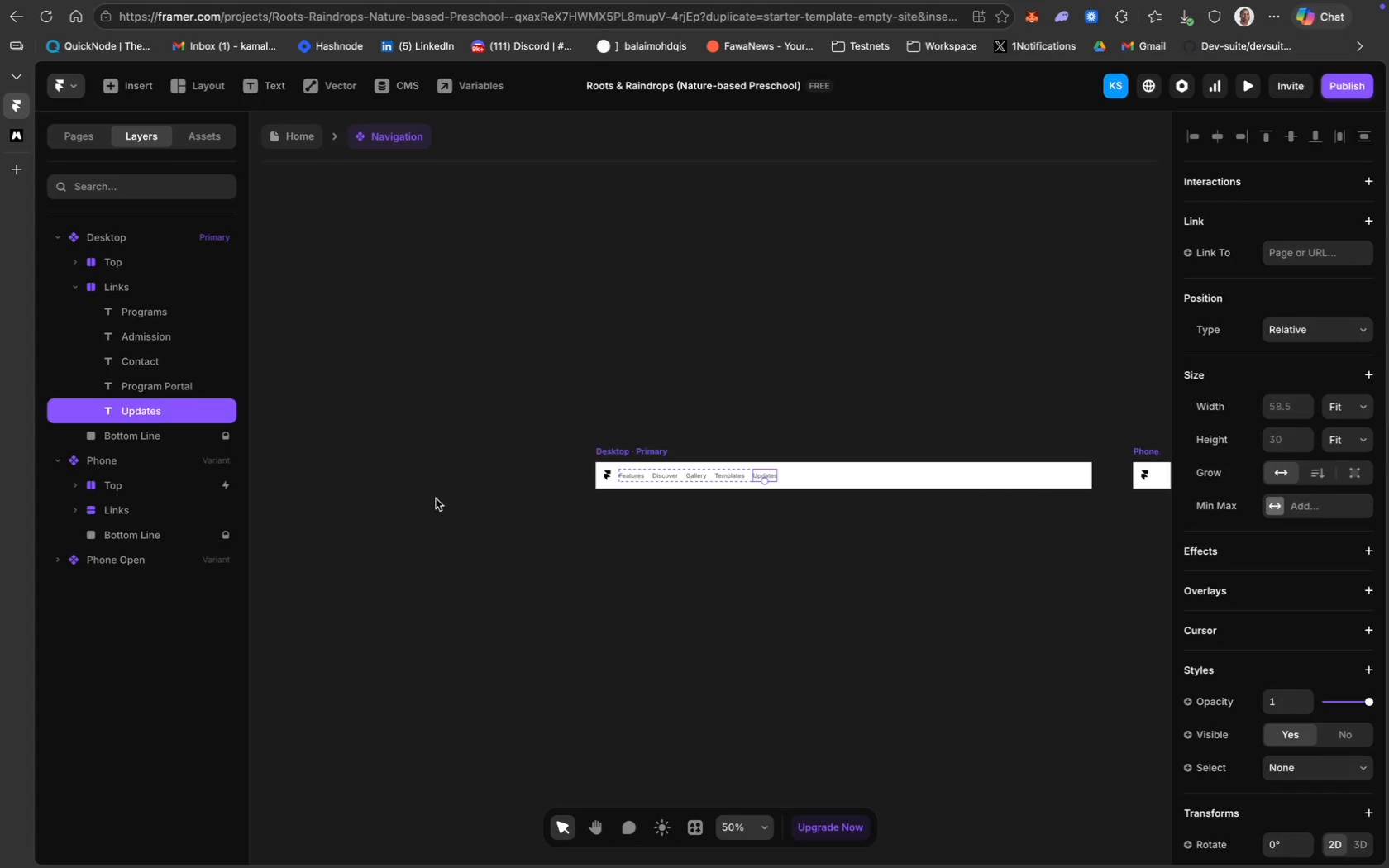 
key(Meta+Minus)
 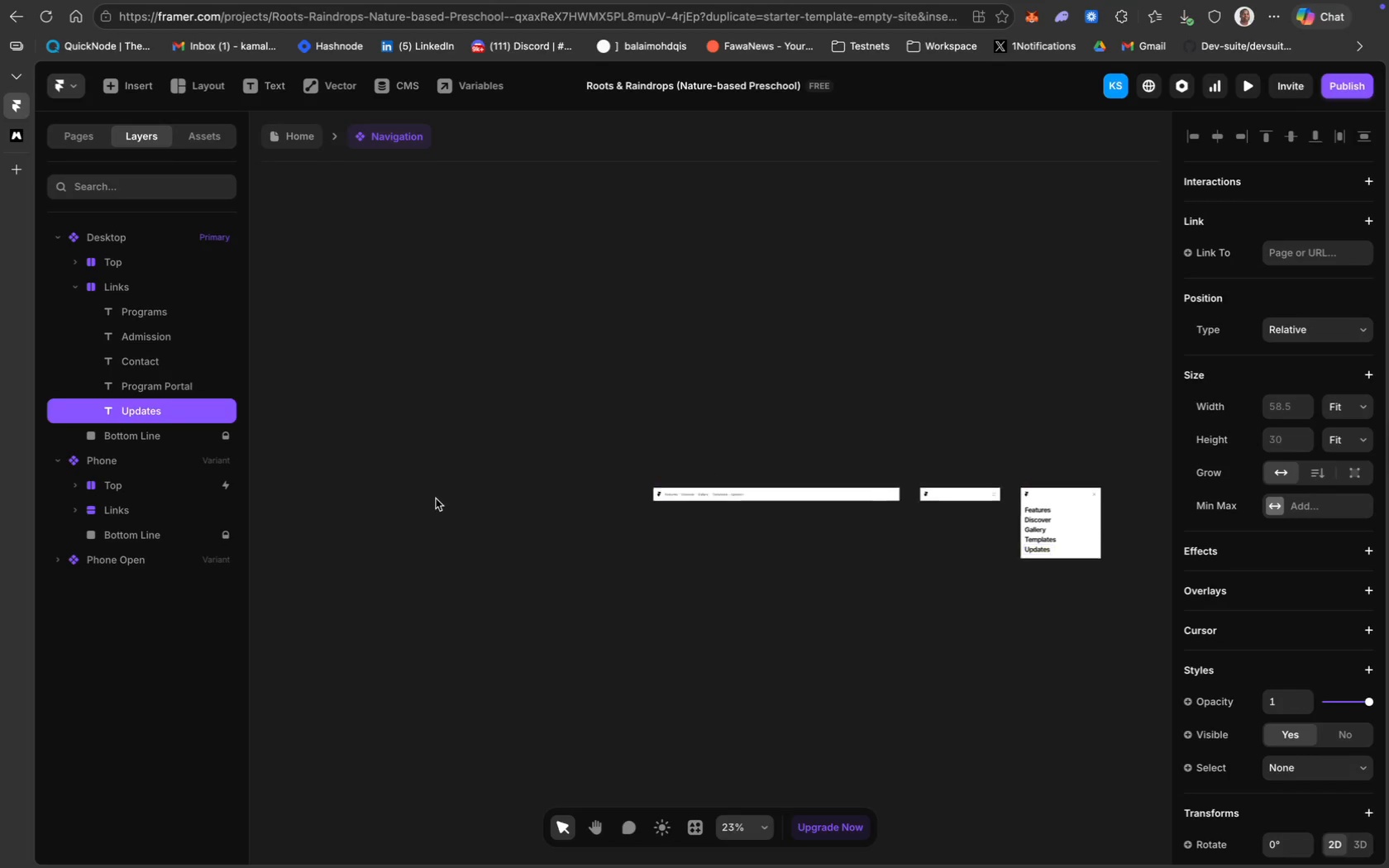 
key(Meta+Minus)
 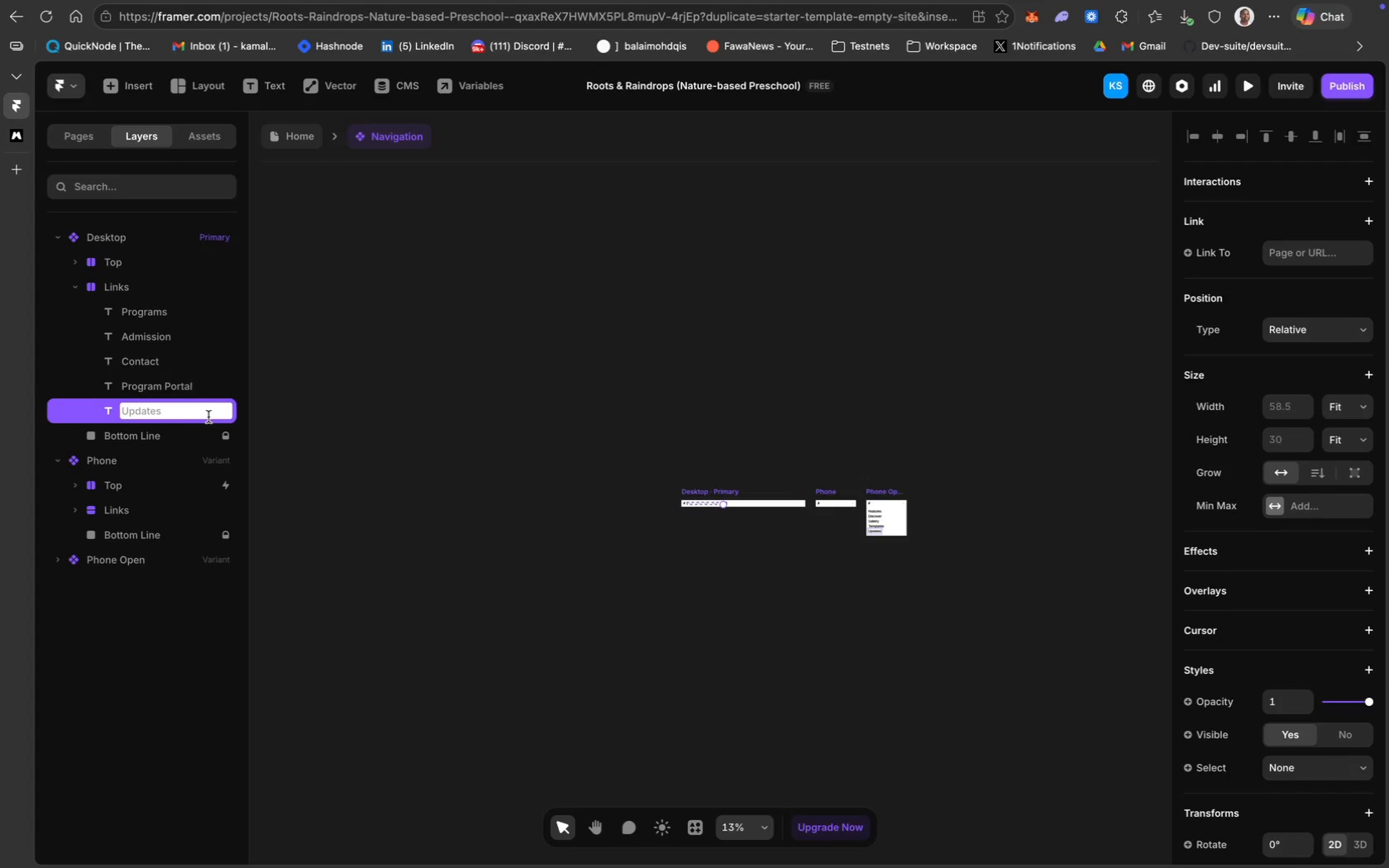 
wait(5.16)
 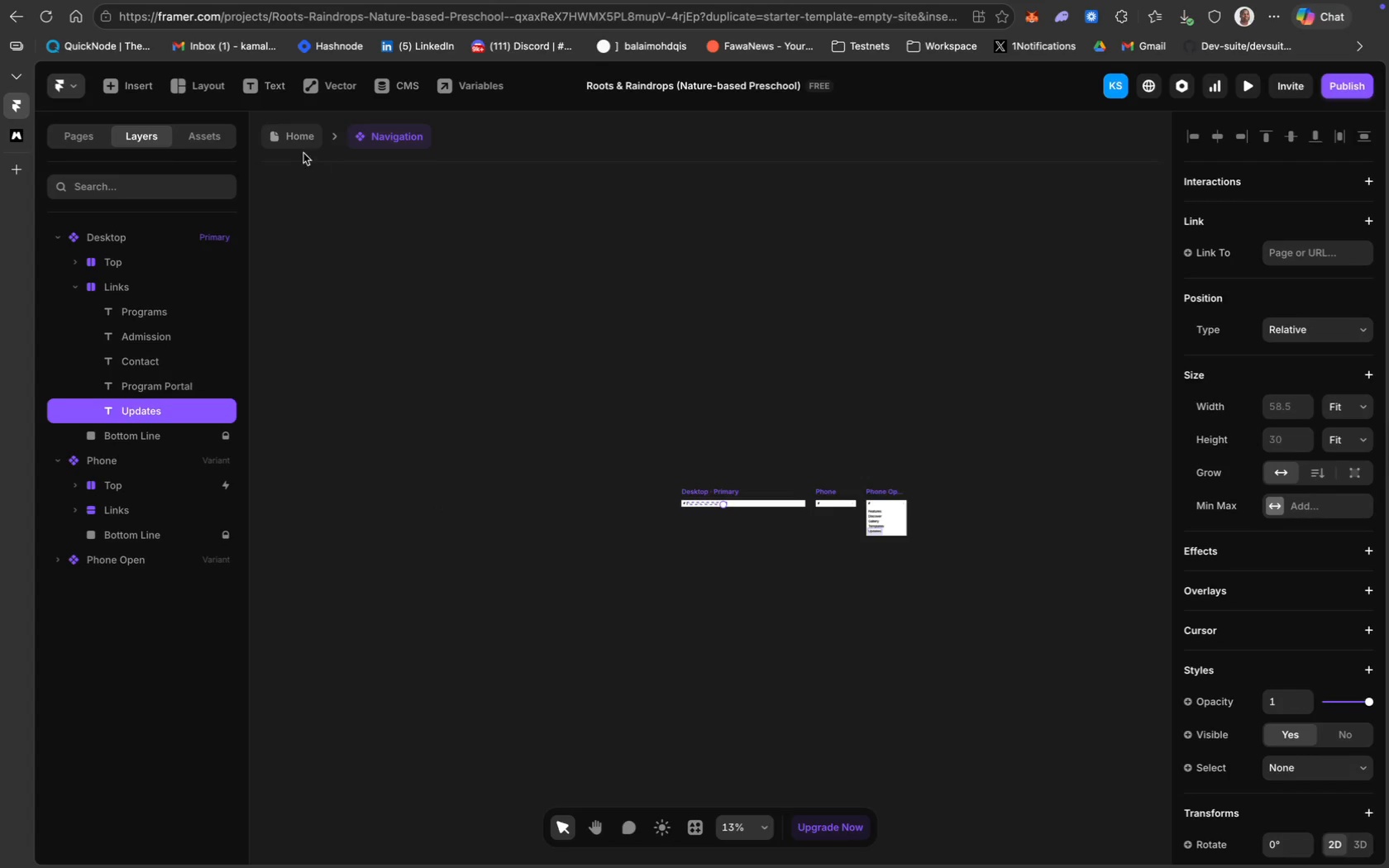 
type(Enroll Now)
 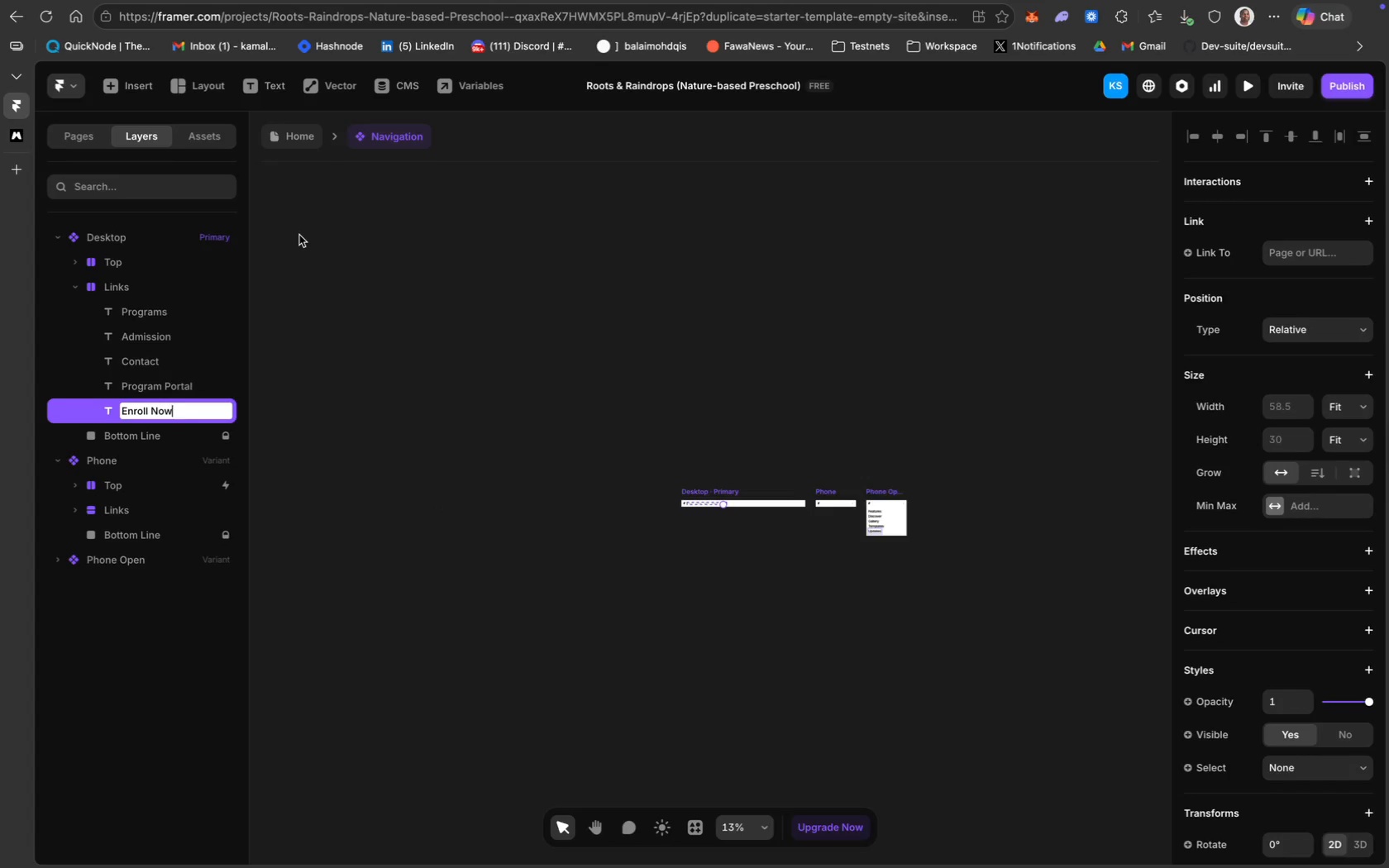 
key(Enter)
 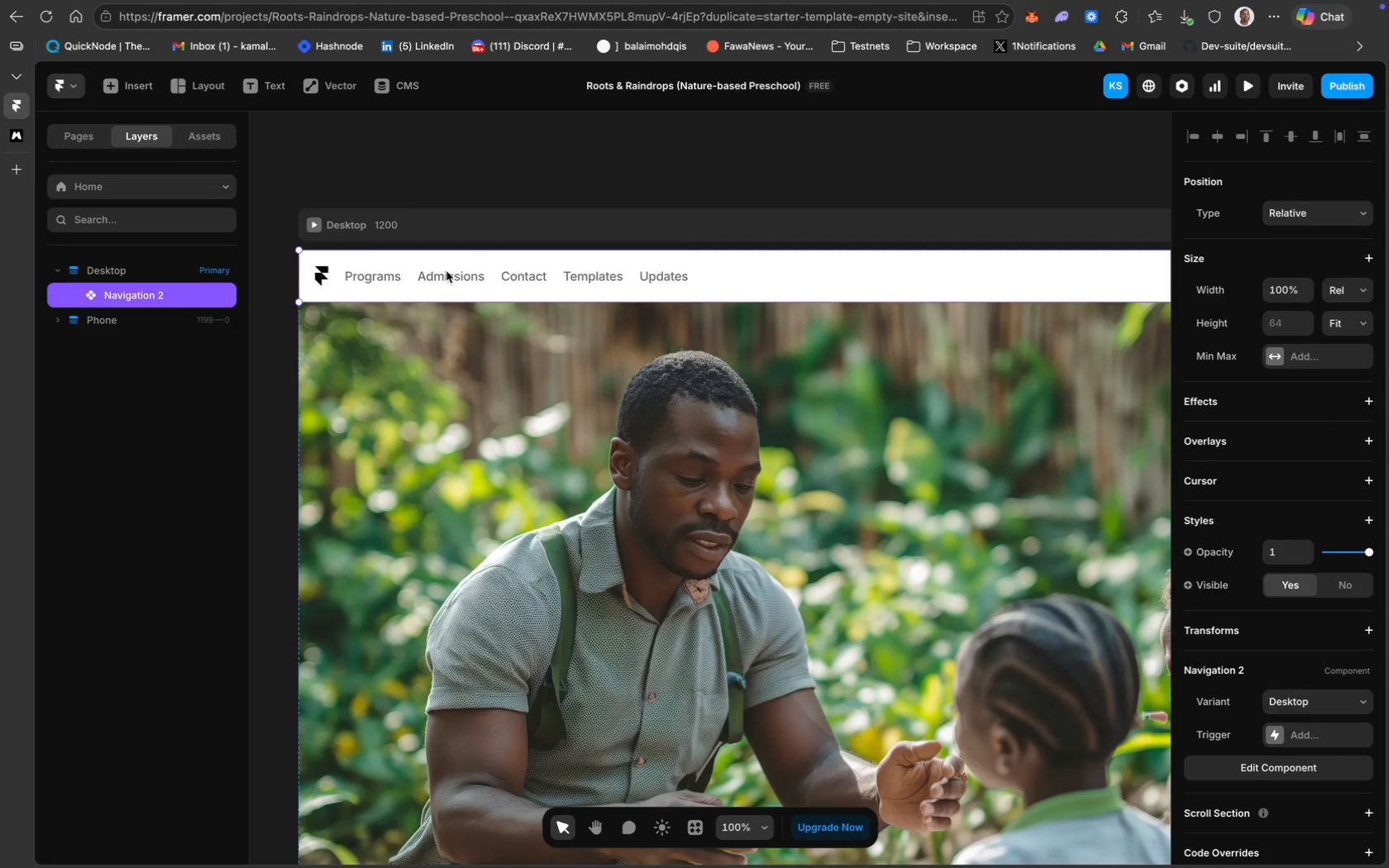 
wait(8.24)
 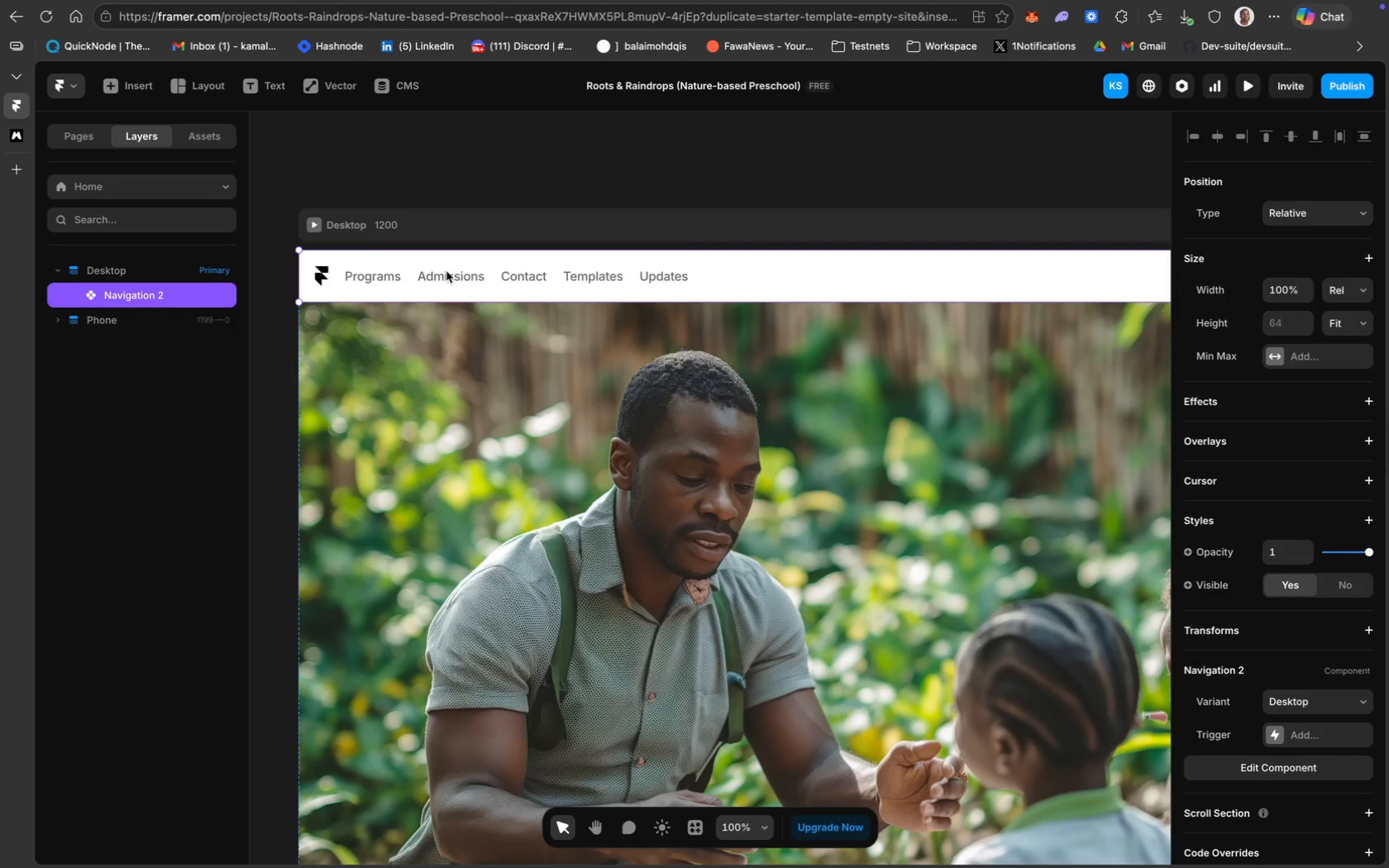 
scroll: coordinate [611, 287], scroll_direction: down, amount: 2.0
 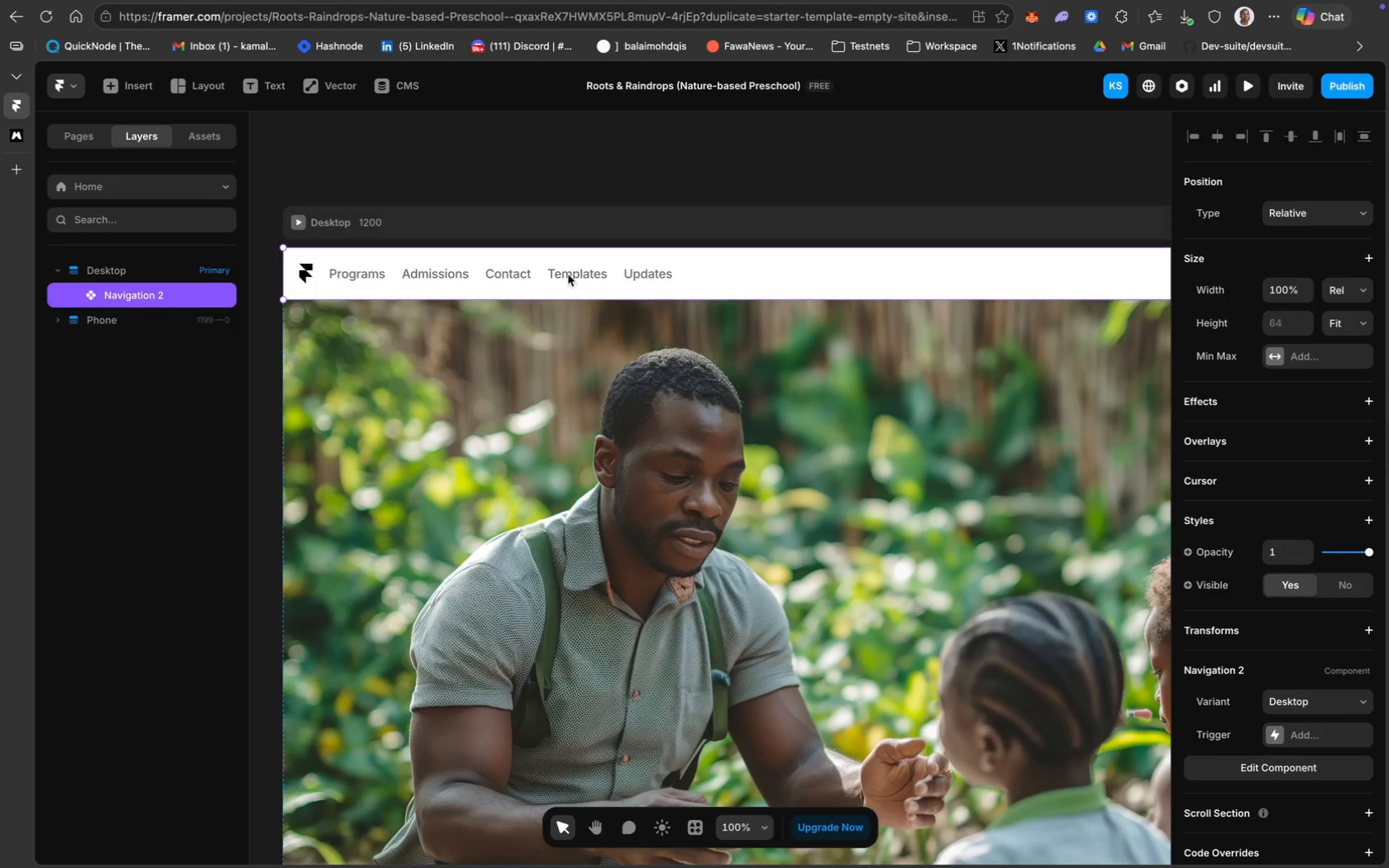 
left_click([568, 274])
 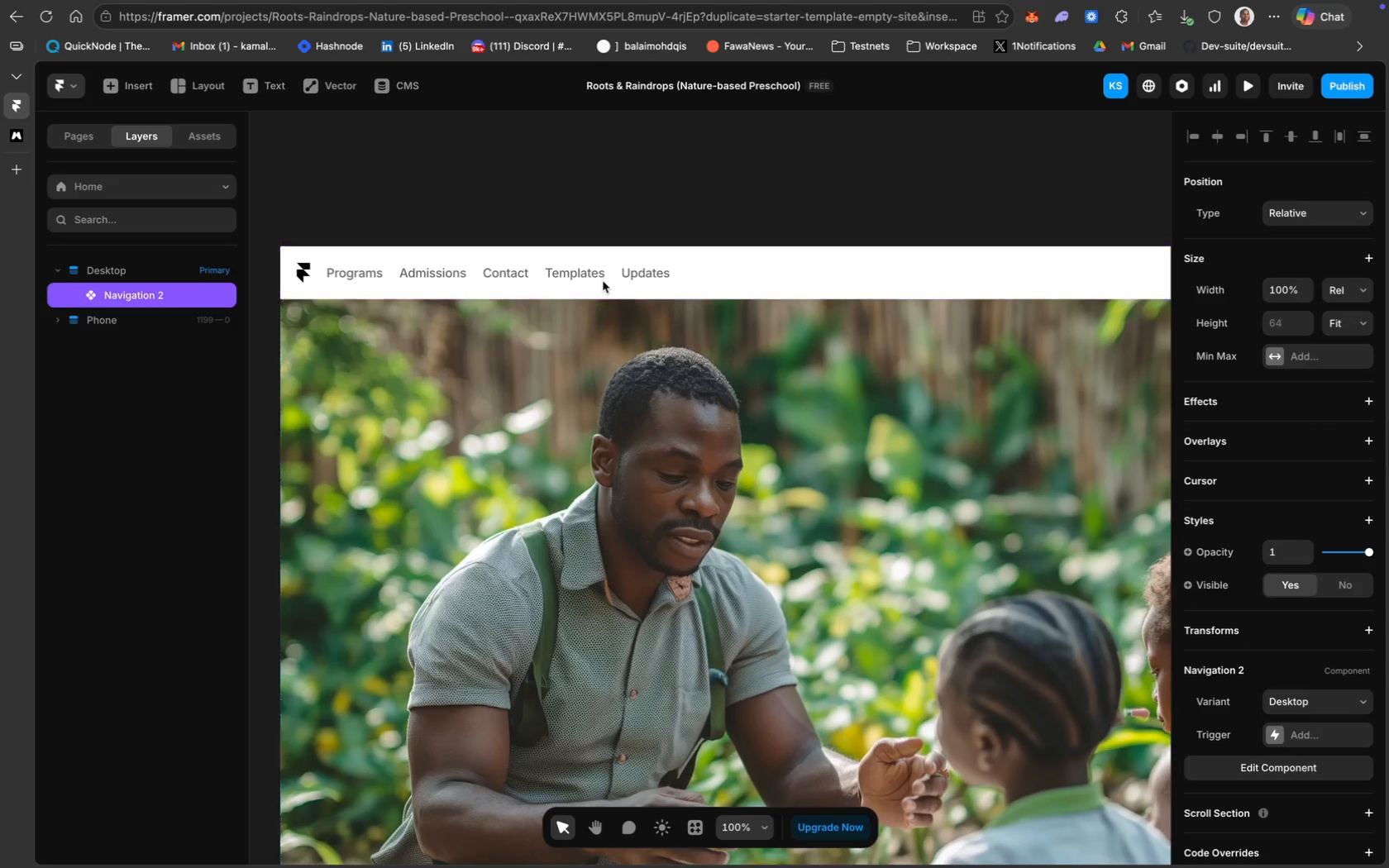 
scroll: coordinate [603, 281], scroll_direction: down, amount: 6.0
 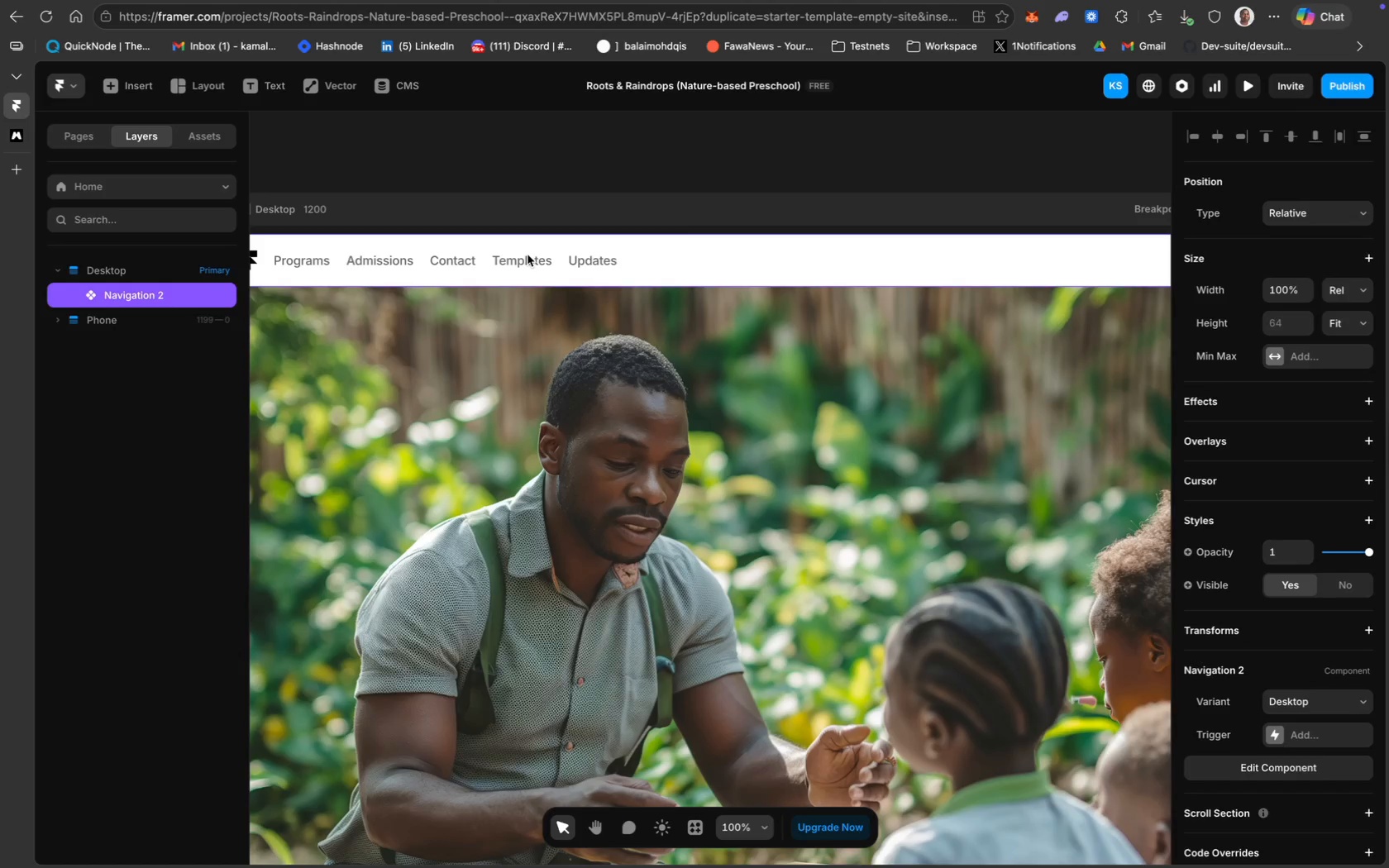 
double_click([527, 255])
 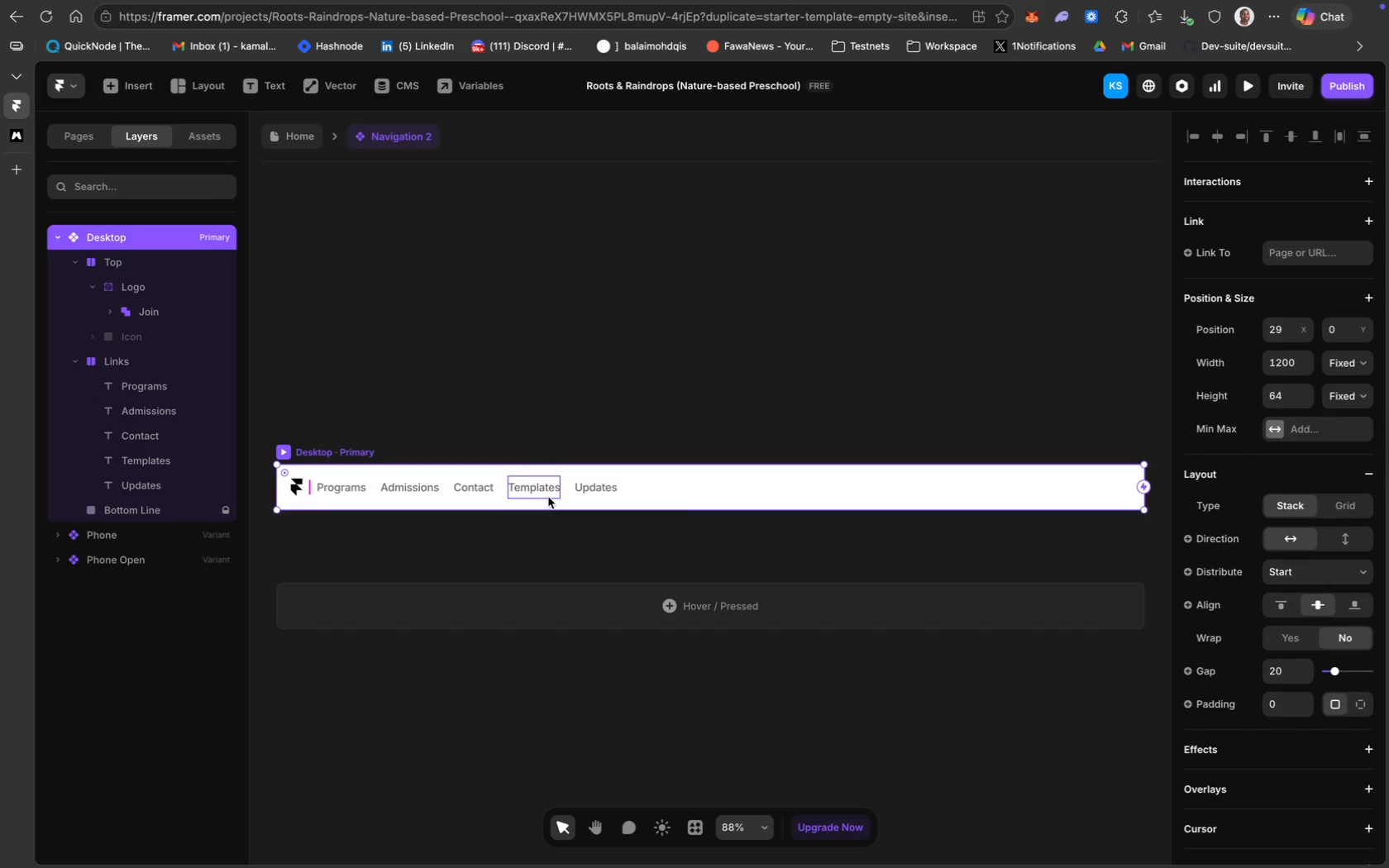 
left_click([533, 489])
 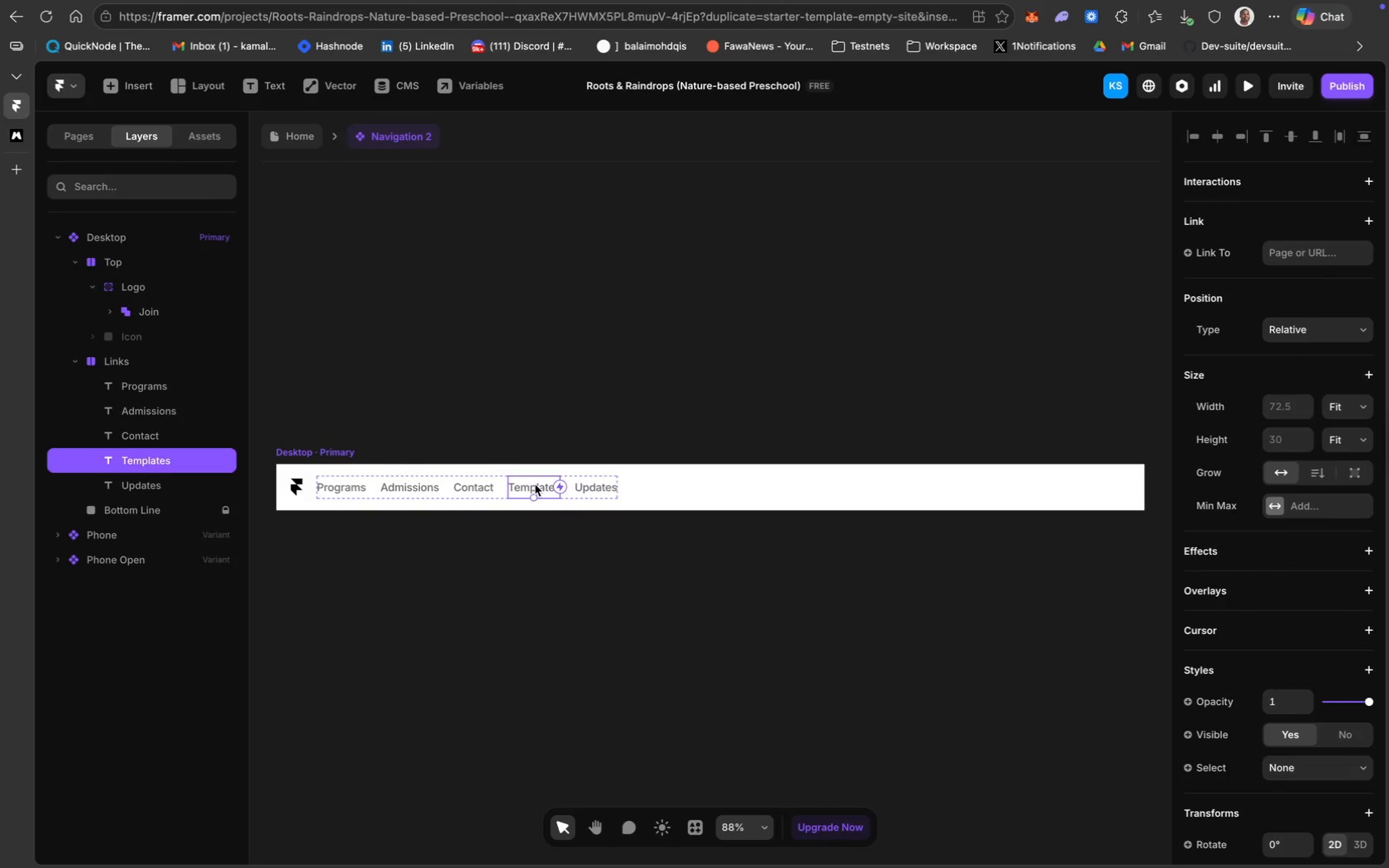 
double_click([535, 484])
 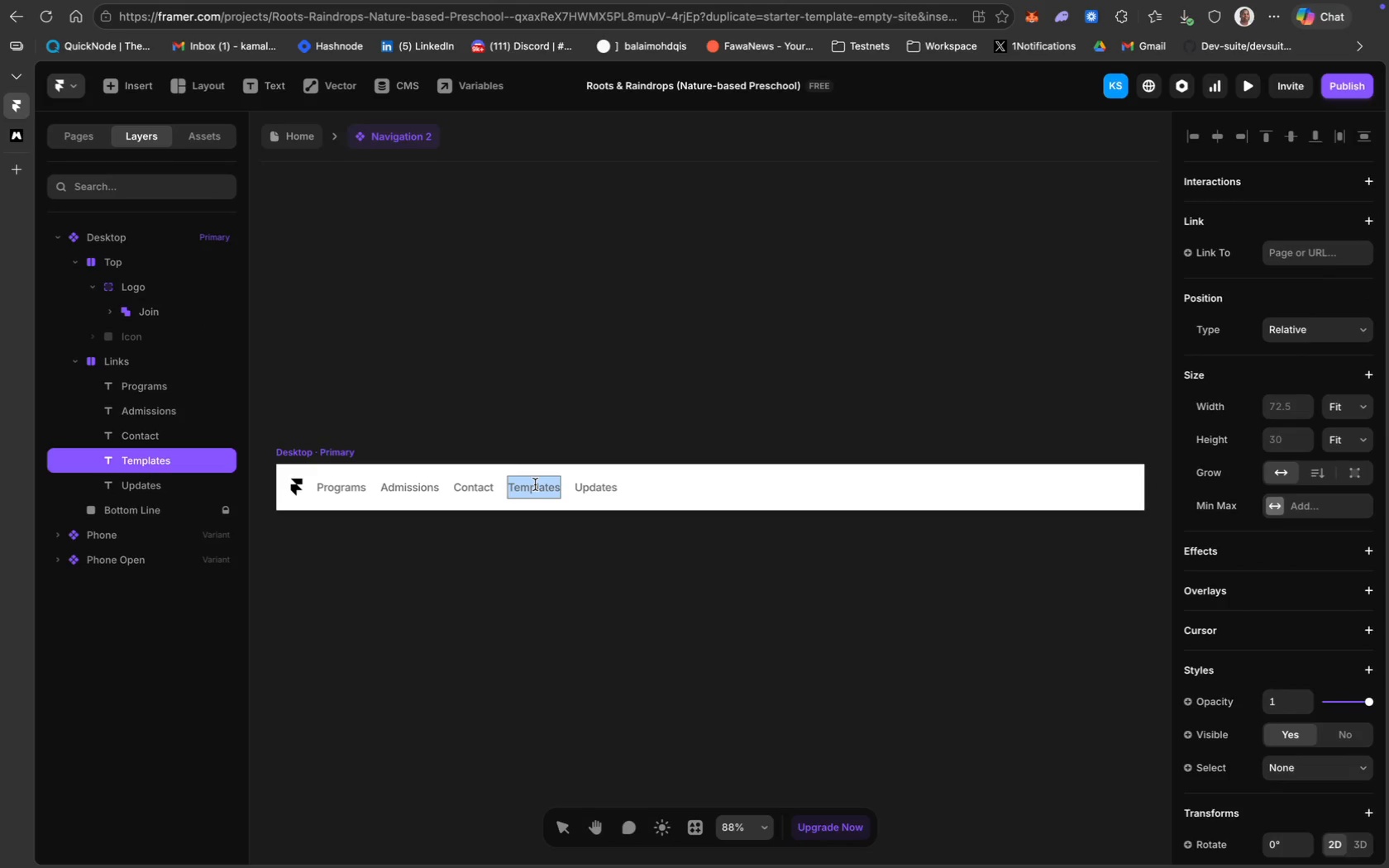 
key(CapsLock)
 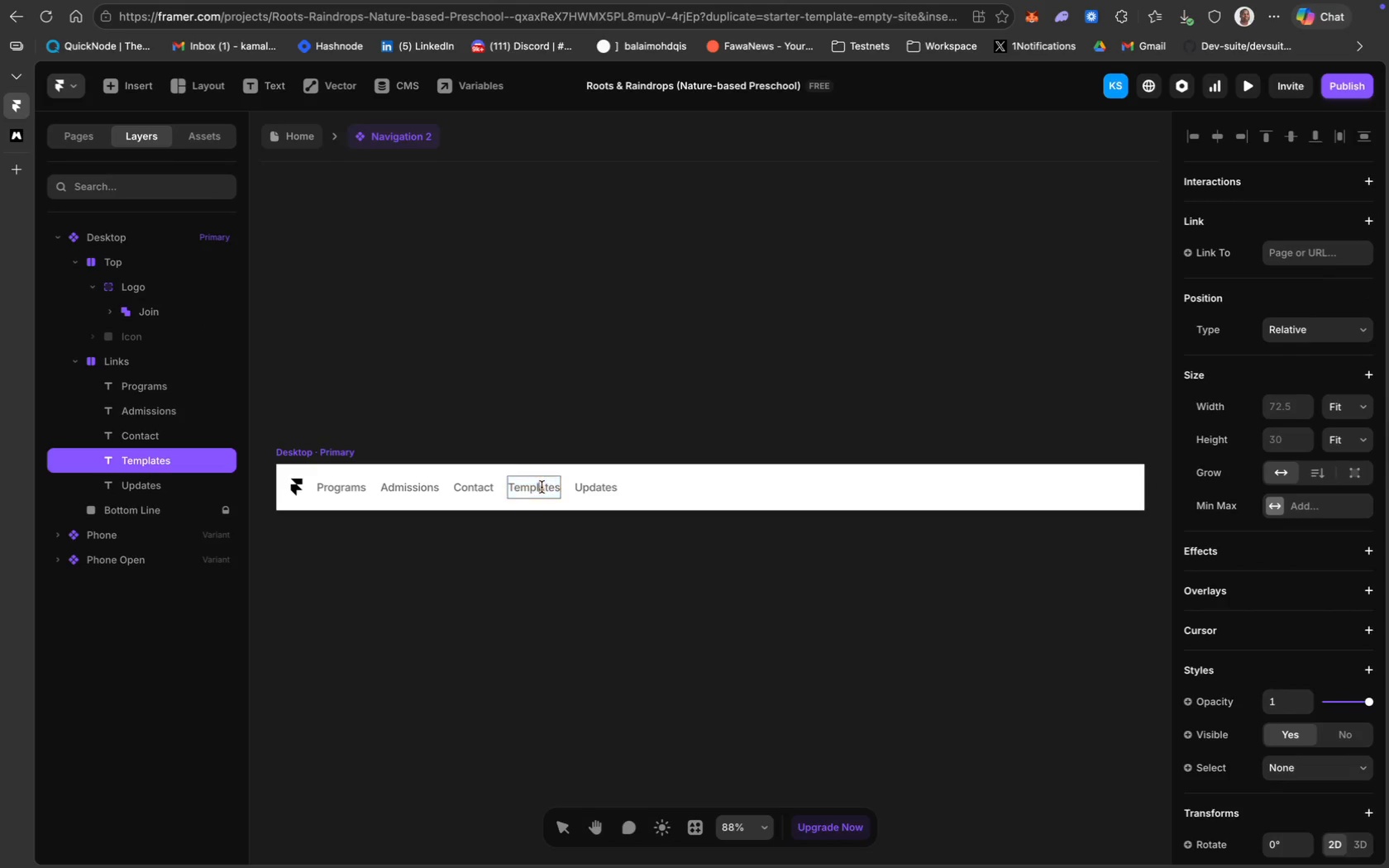 
key(Meta+CommandLeft)
 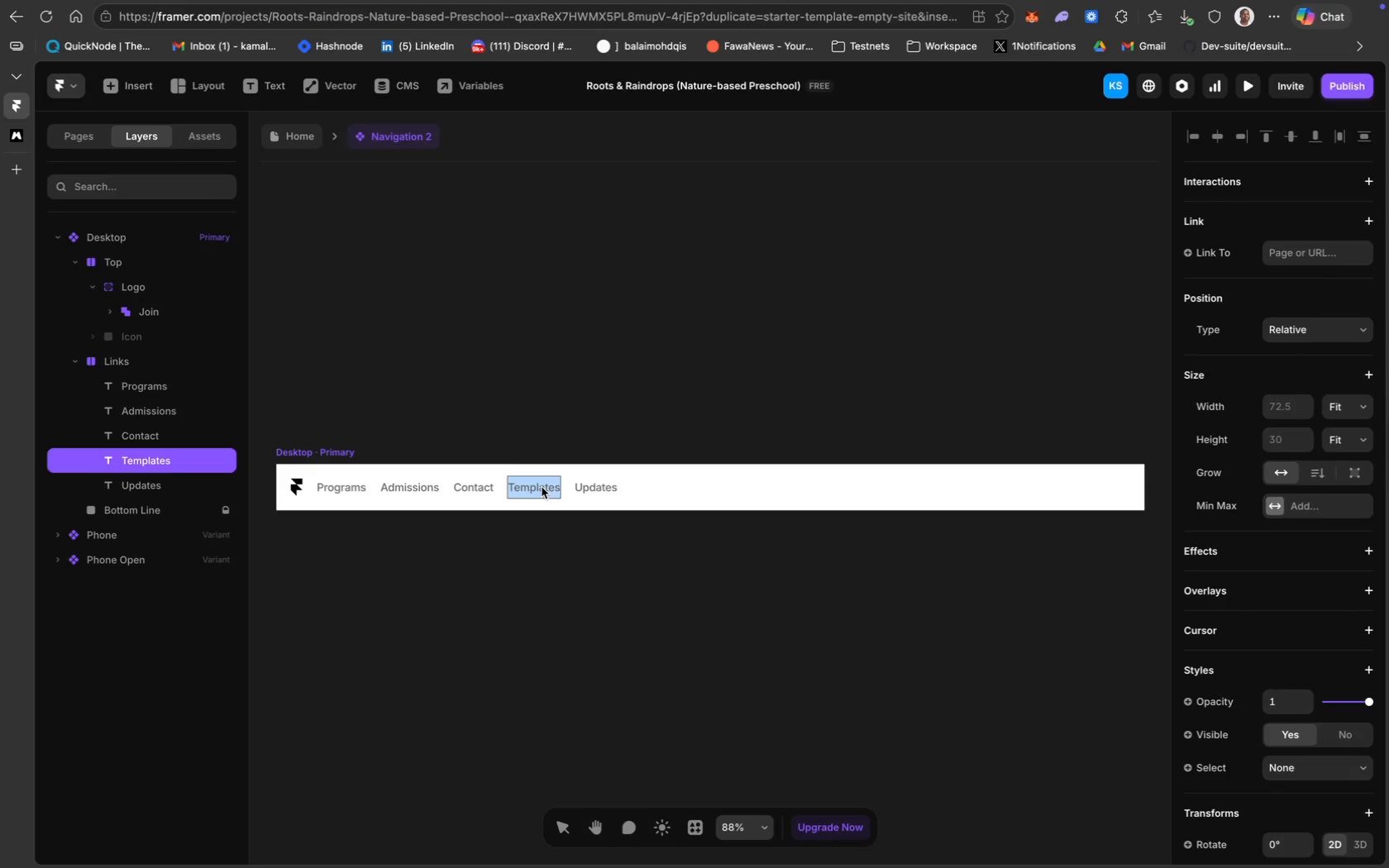 
key(Meta+A)
 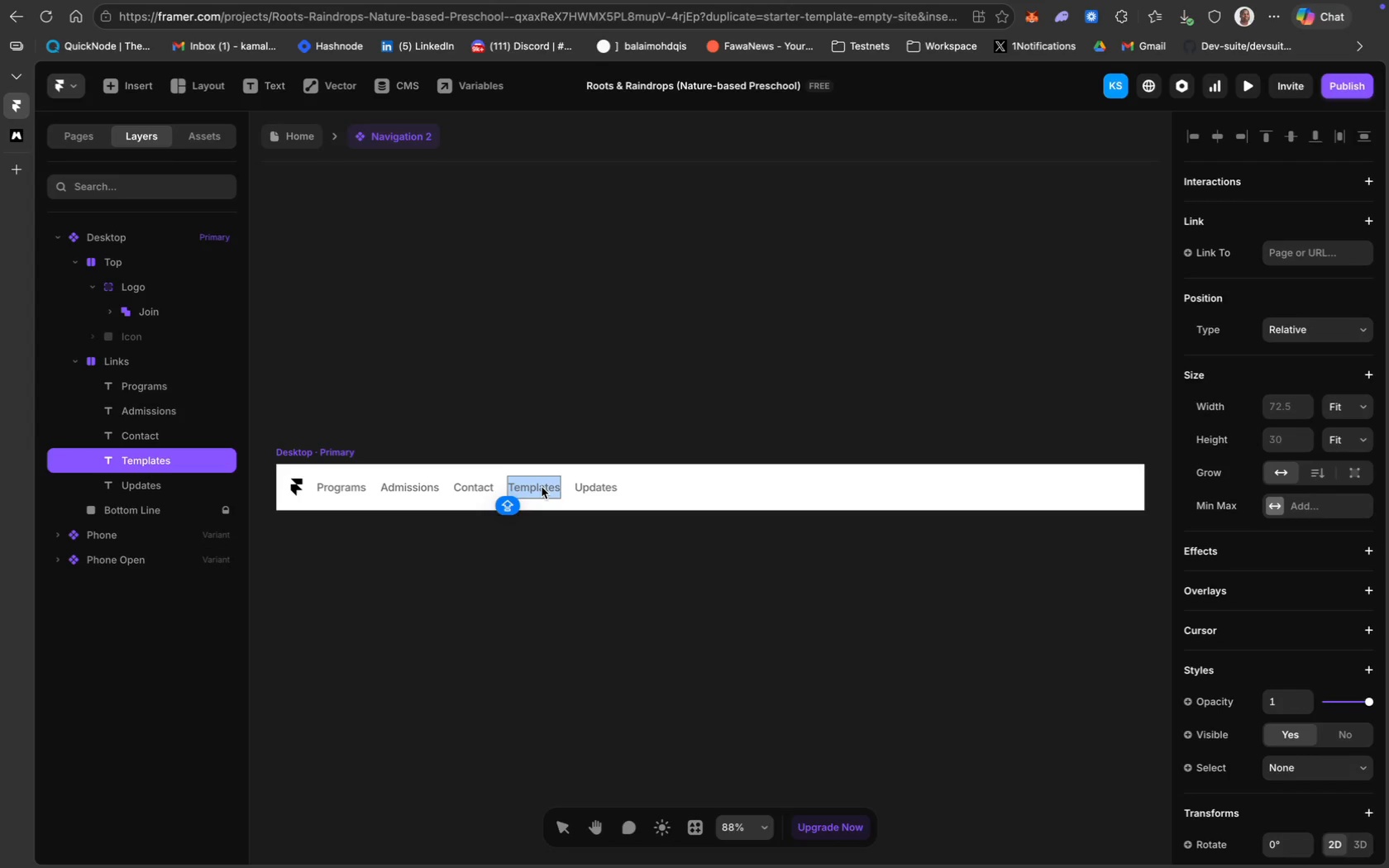 
type(Program Porttal)
 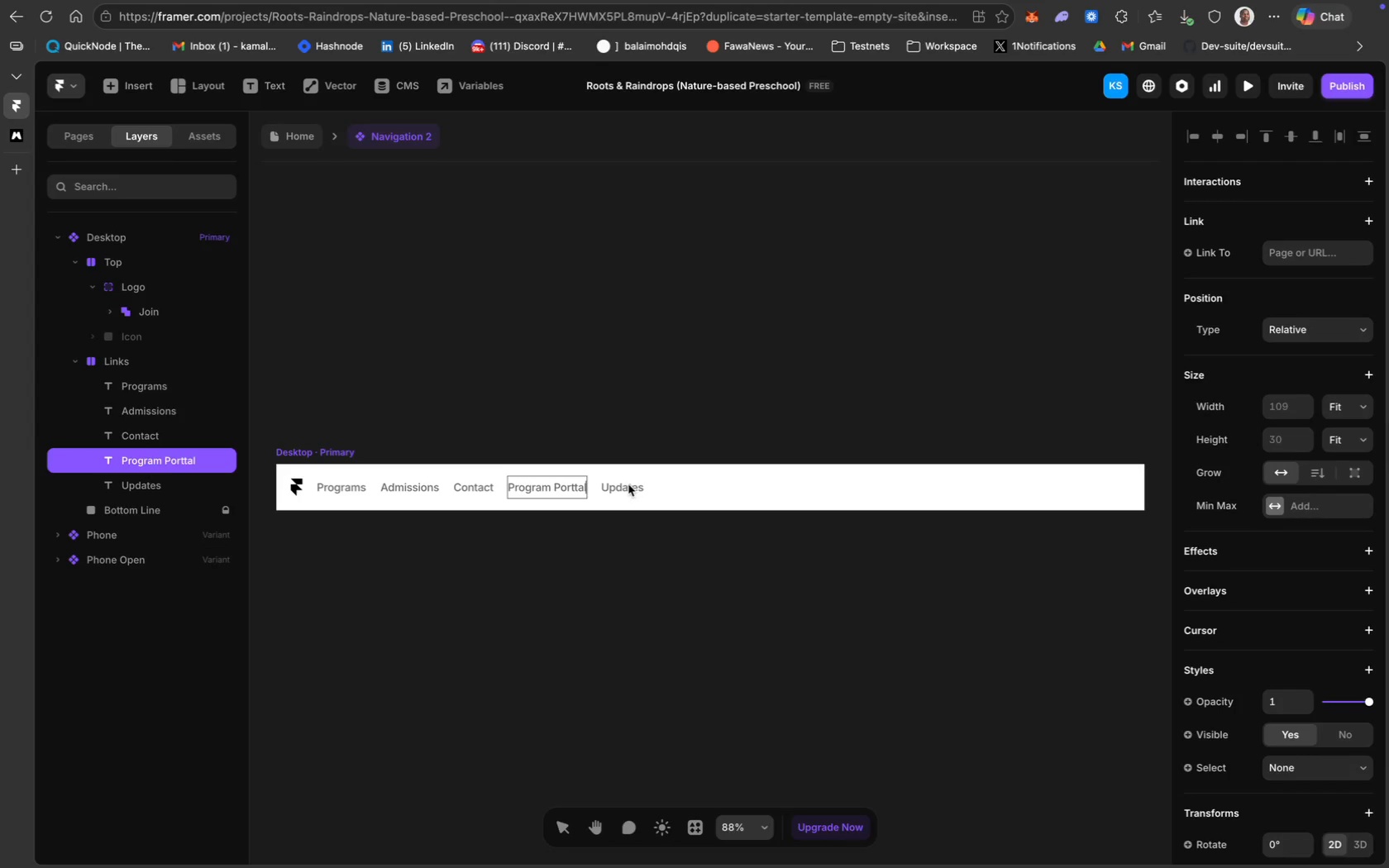 
double_click([628, 484])
 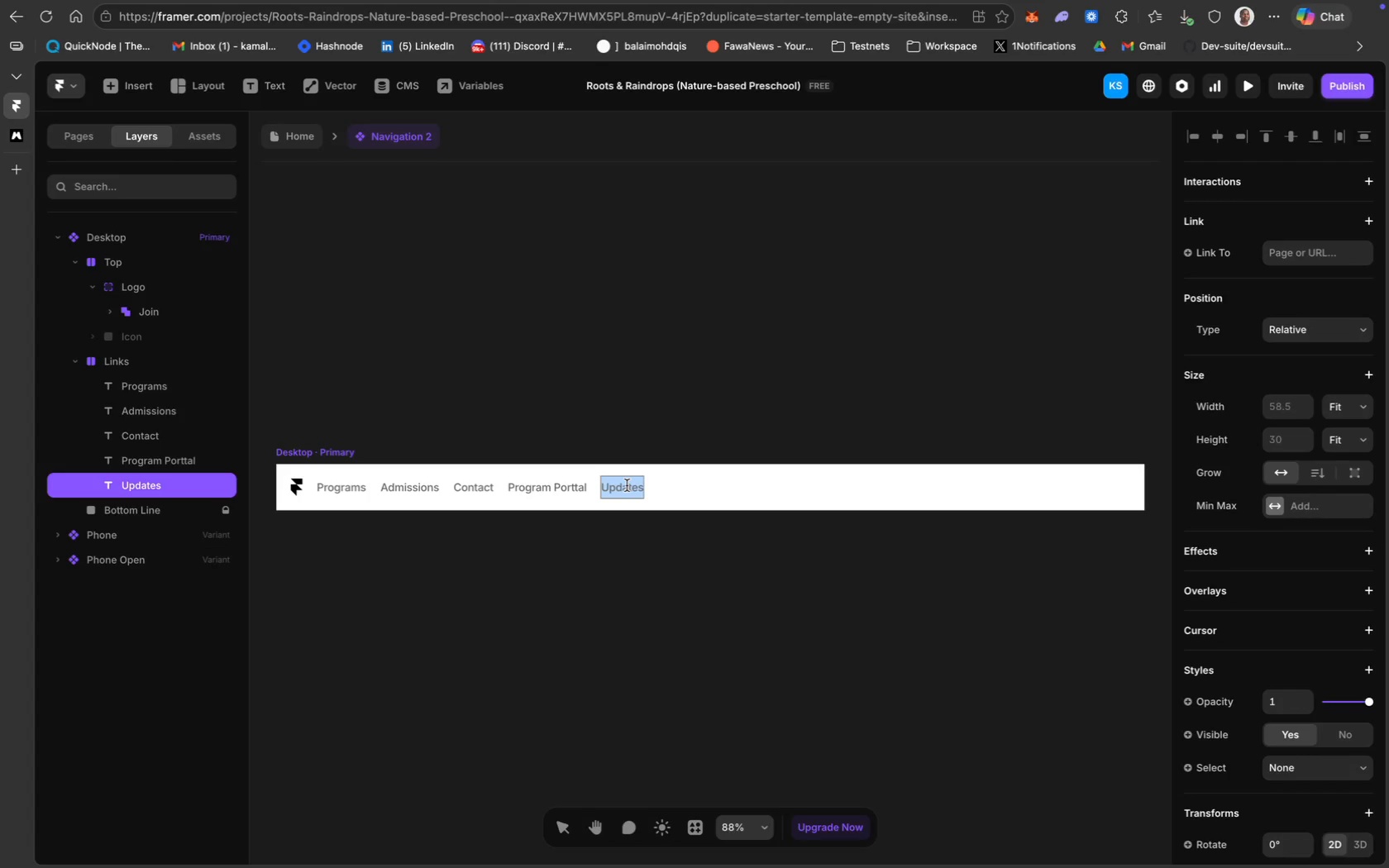 
wait(5.24)
 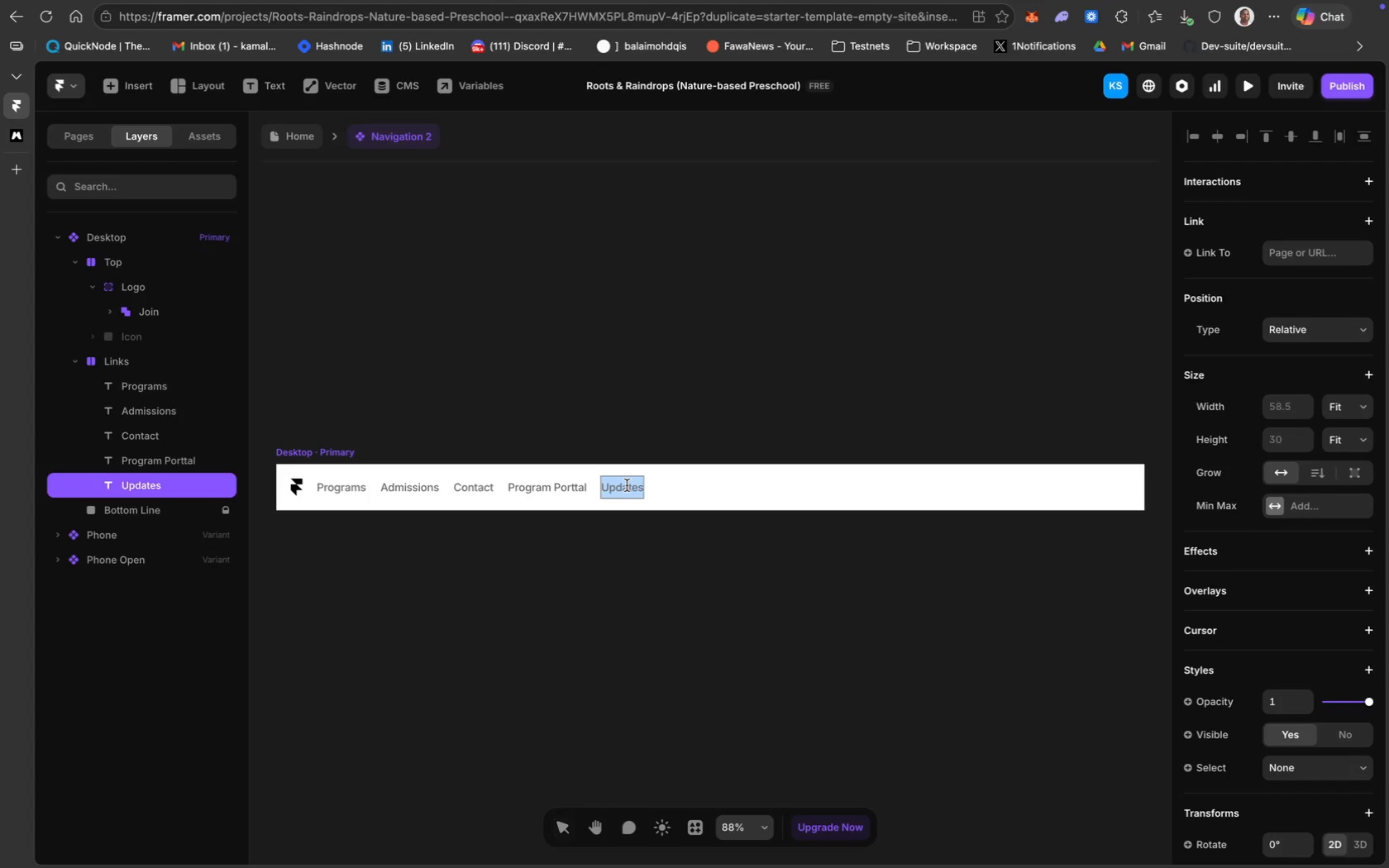 
type(Enroll Now)
 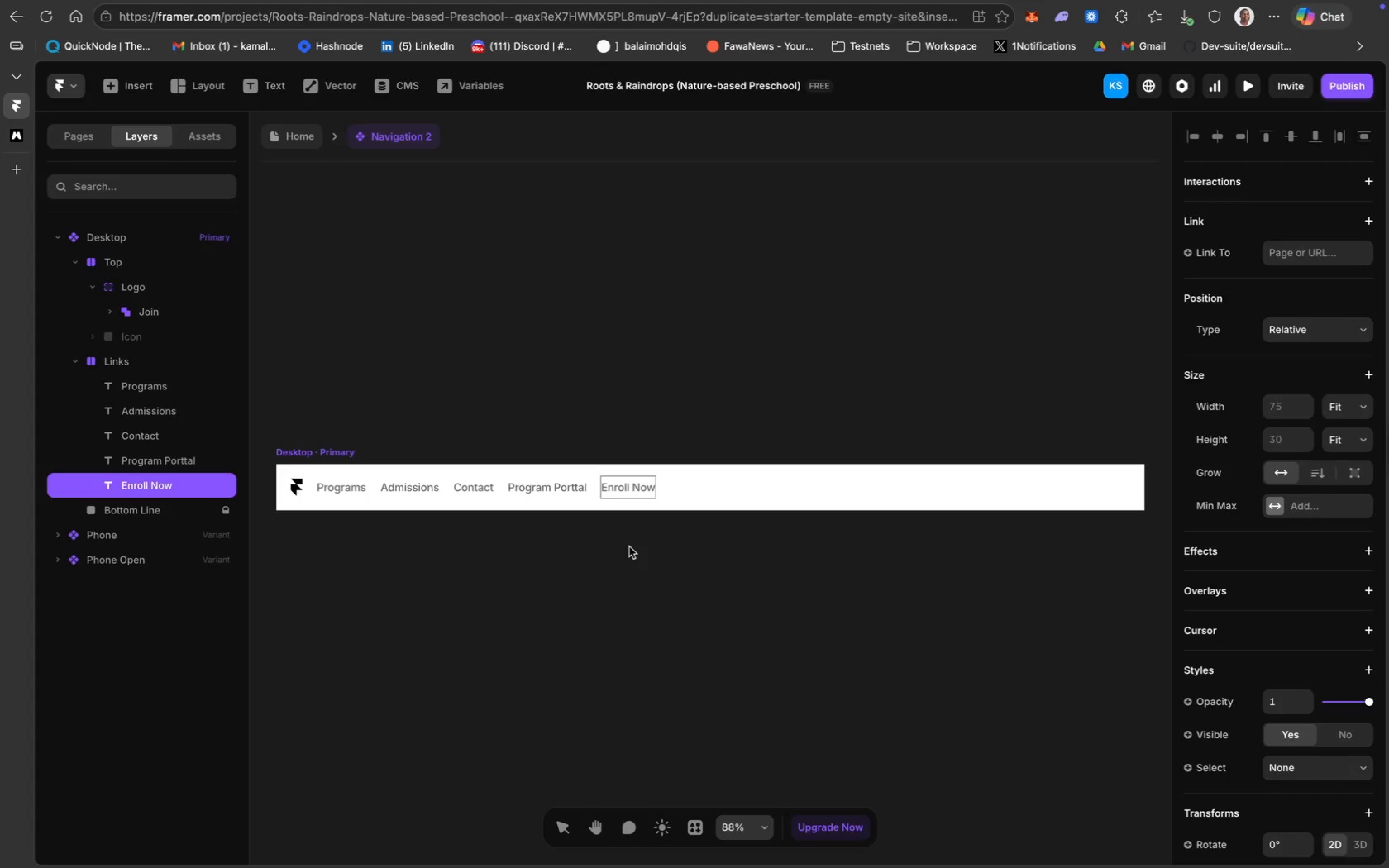 
key(Enter)
 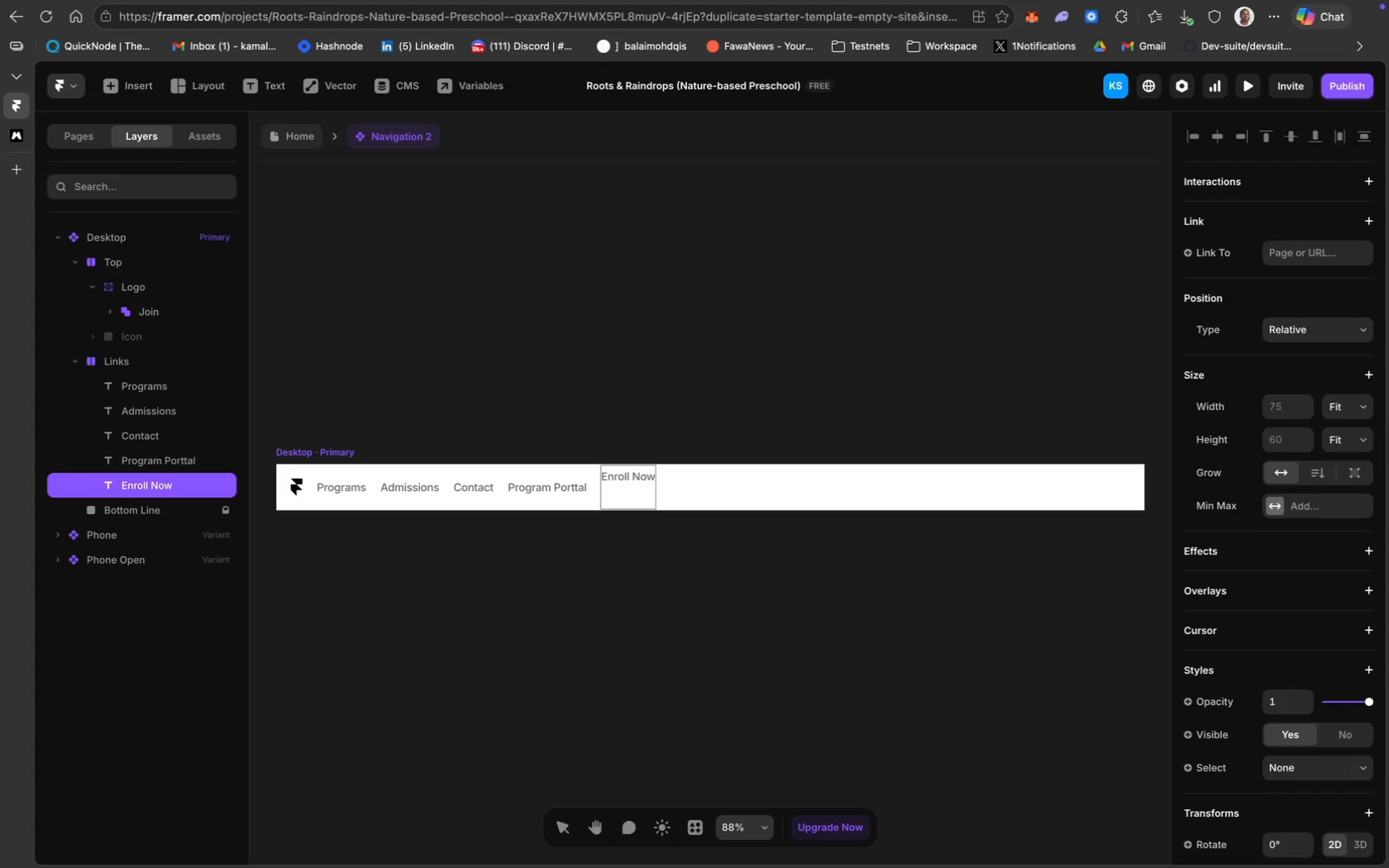 
key(Backspace)
 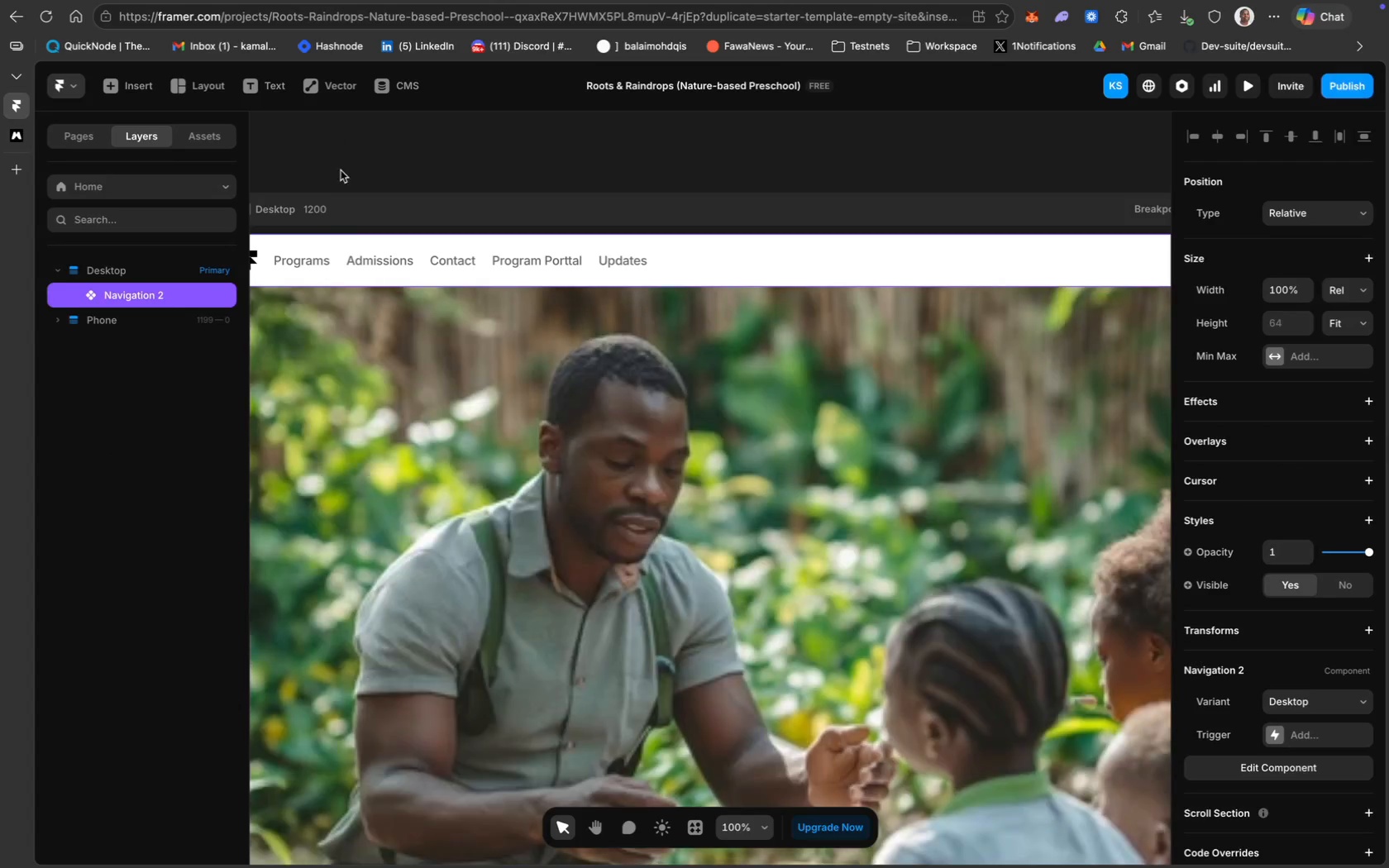 
scroll: coordinate [544, 407], scroll_direction: down, amount: 73.0
 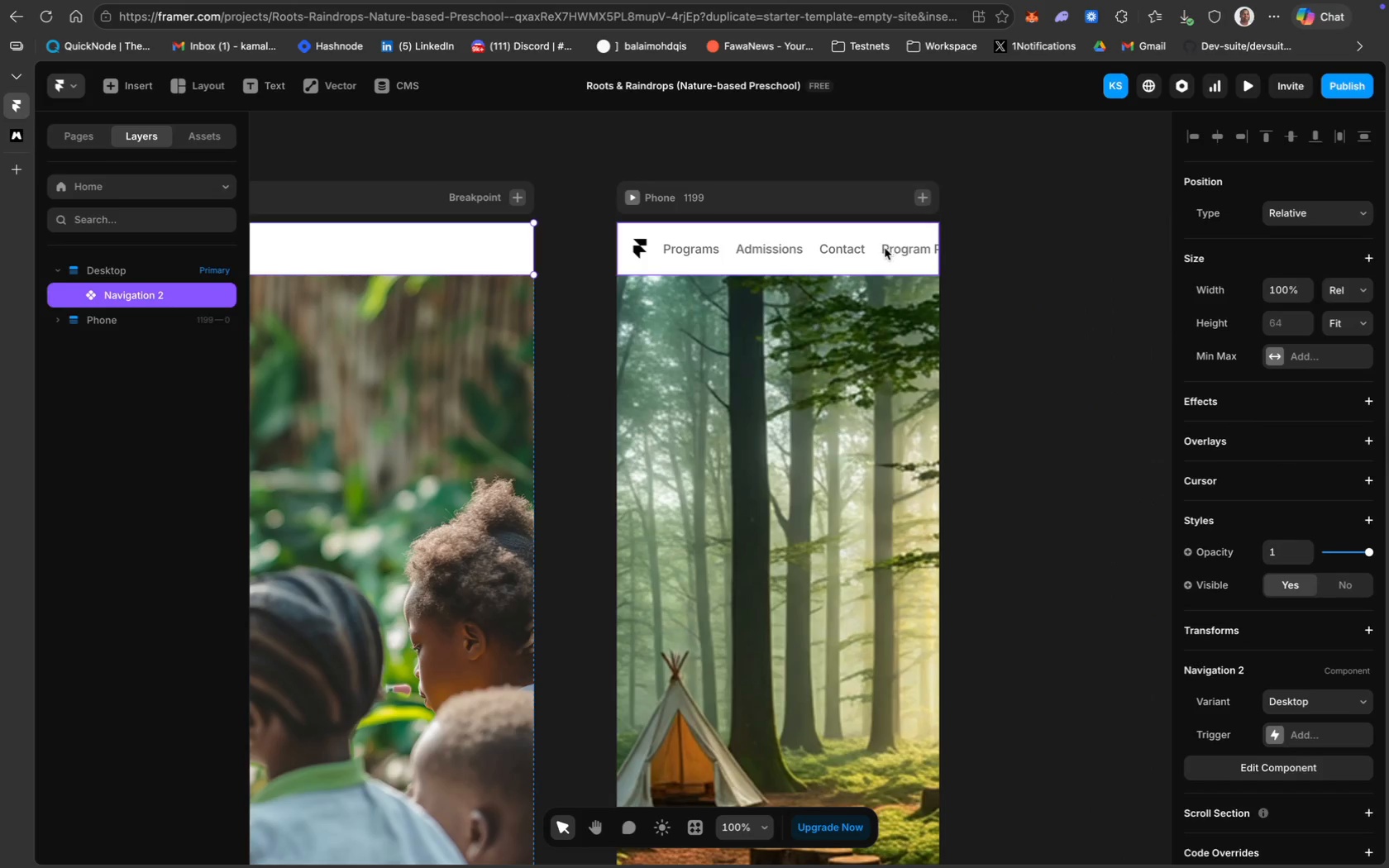 
left_click([875, 247])
 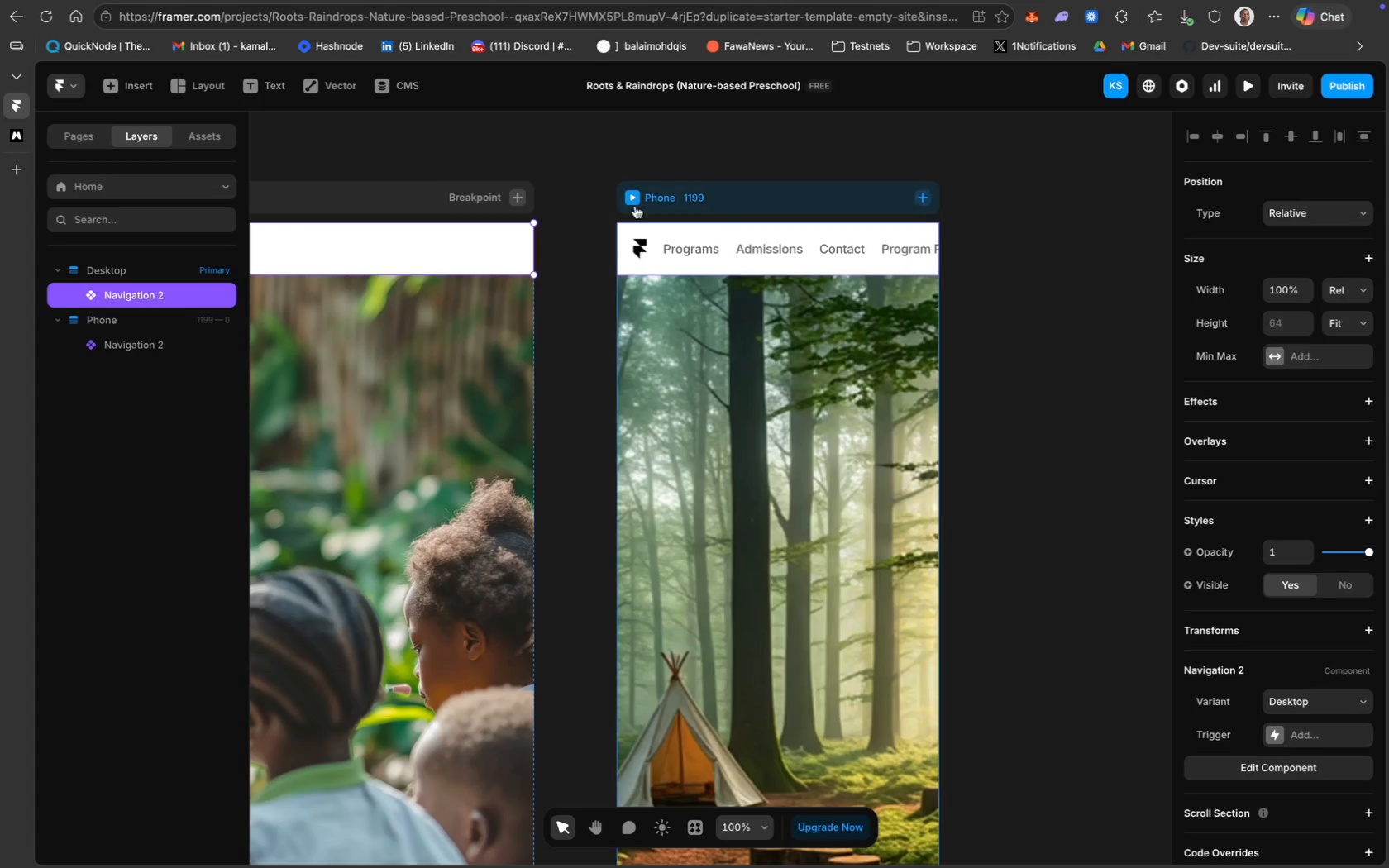 
wait(5.26)
 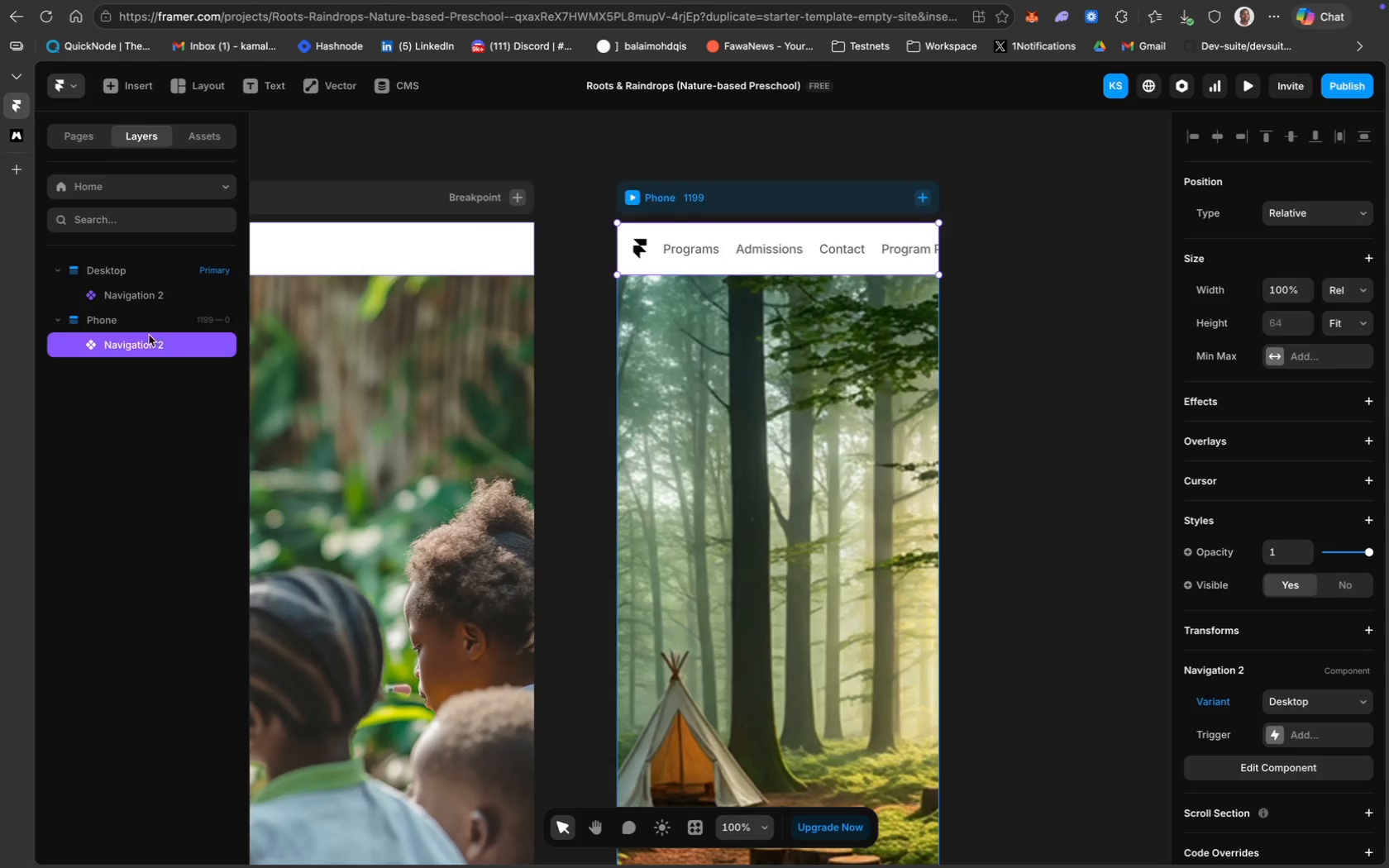 
double_click([700, 251])
 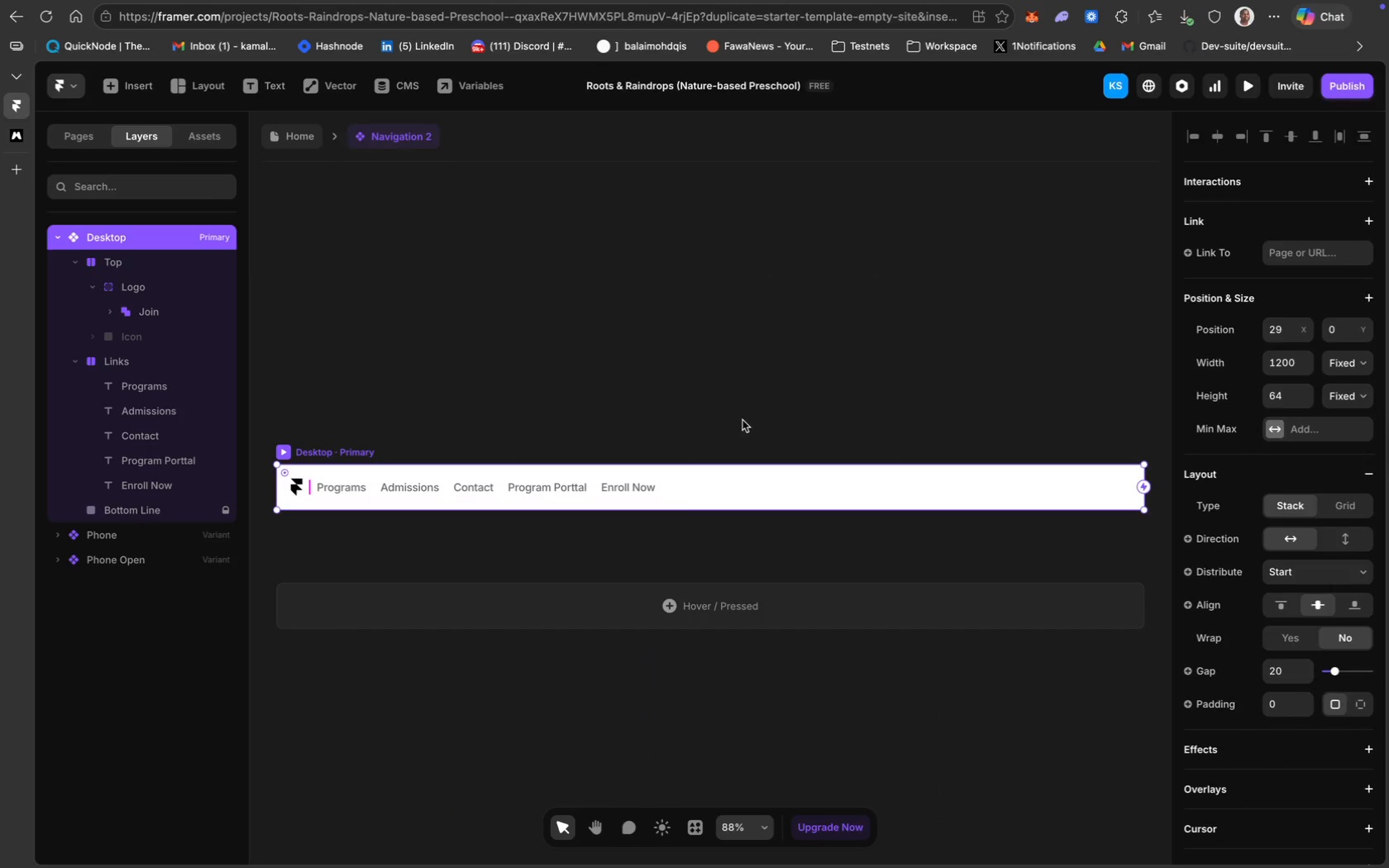 
scroll: coordinate [744, 425], scroll_direction: down, amount: 62.0
 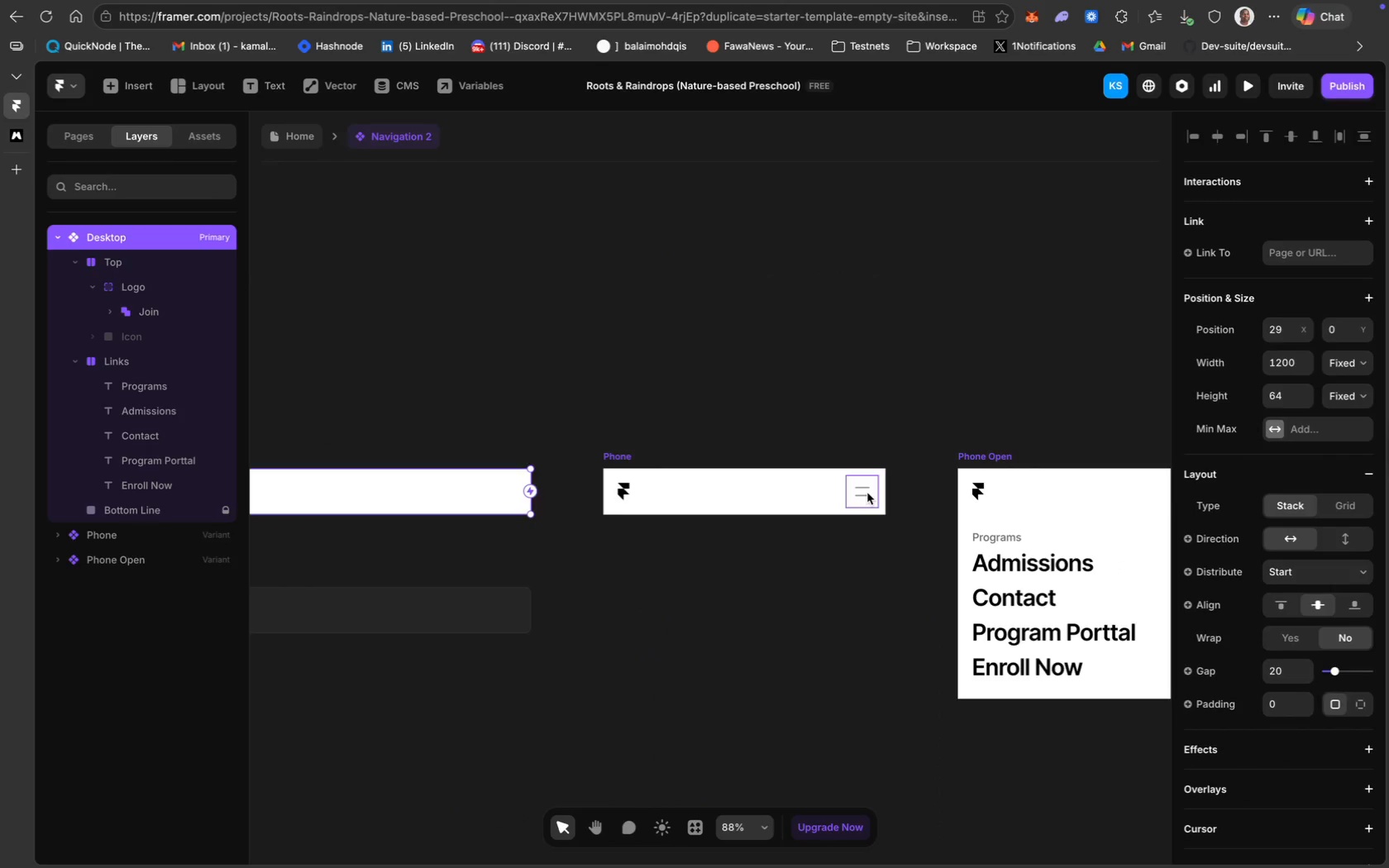 
left_click([862, 493])
 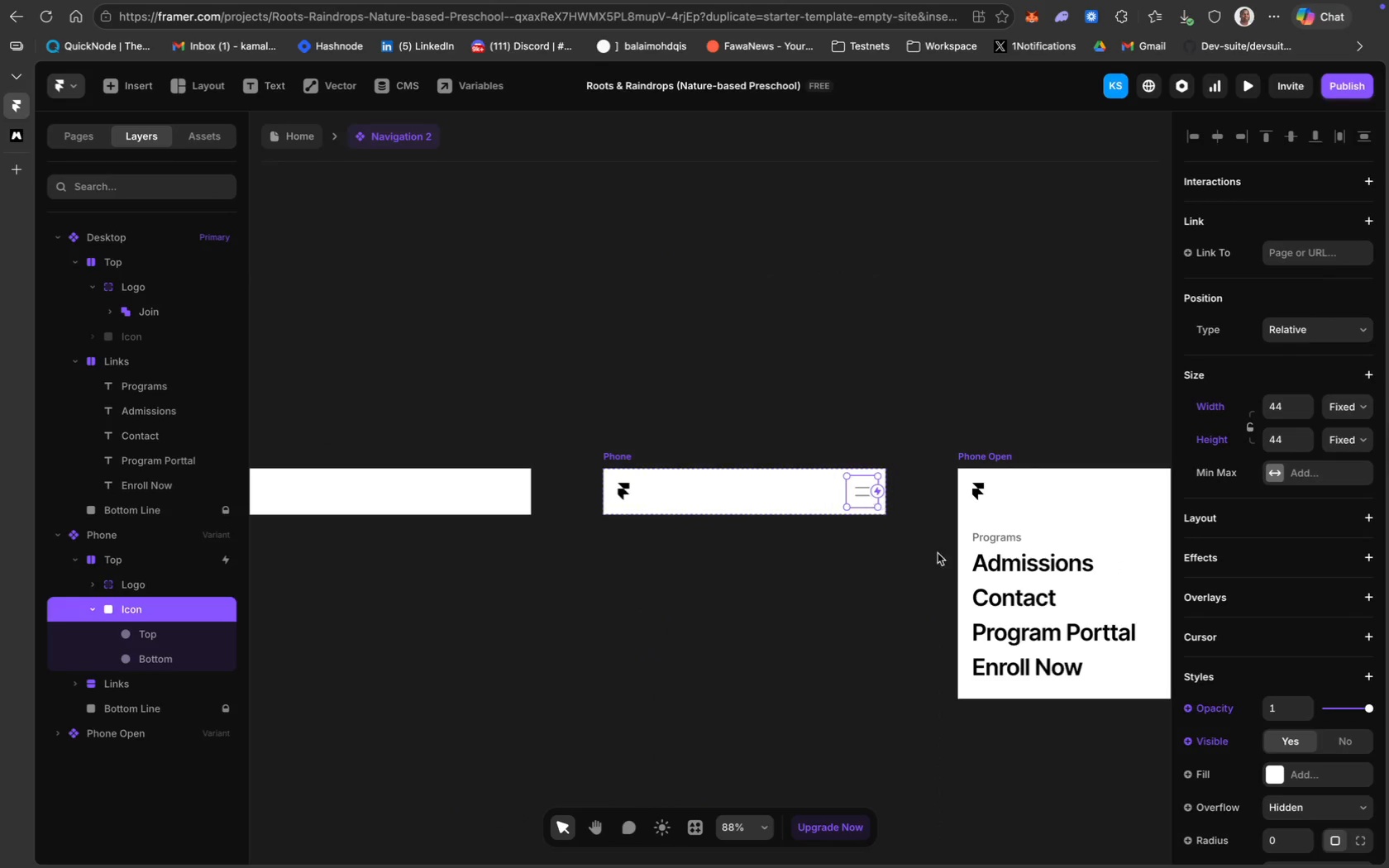 
scroll: coordinate [955, 621], scroll_direction: down, amount: 37.0
 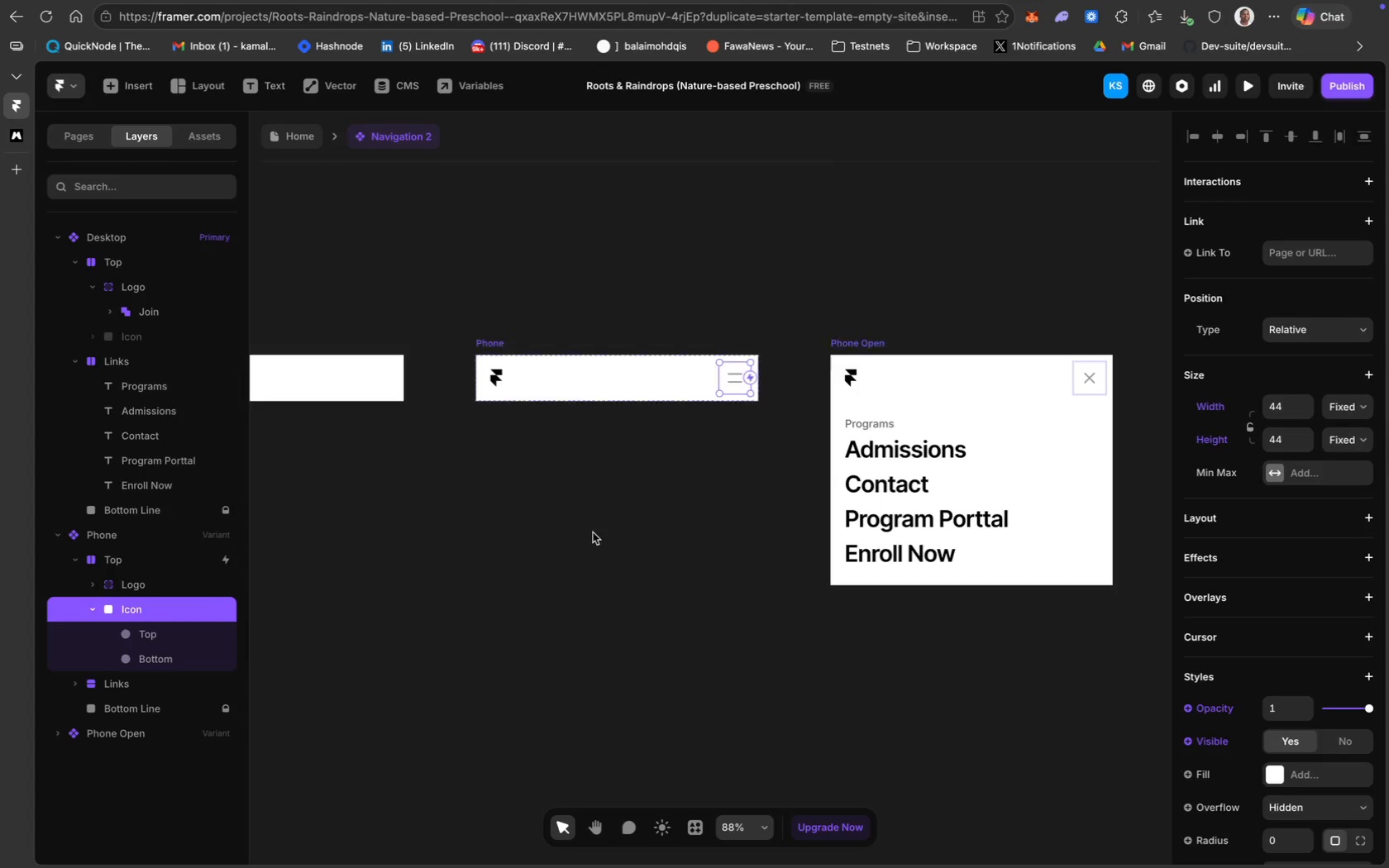 
scroll: coordinate [593, 532], scroll_direction: up, amount: 53.0
 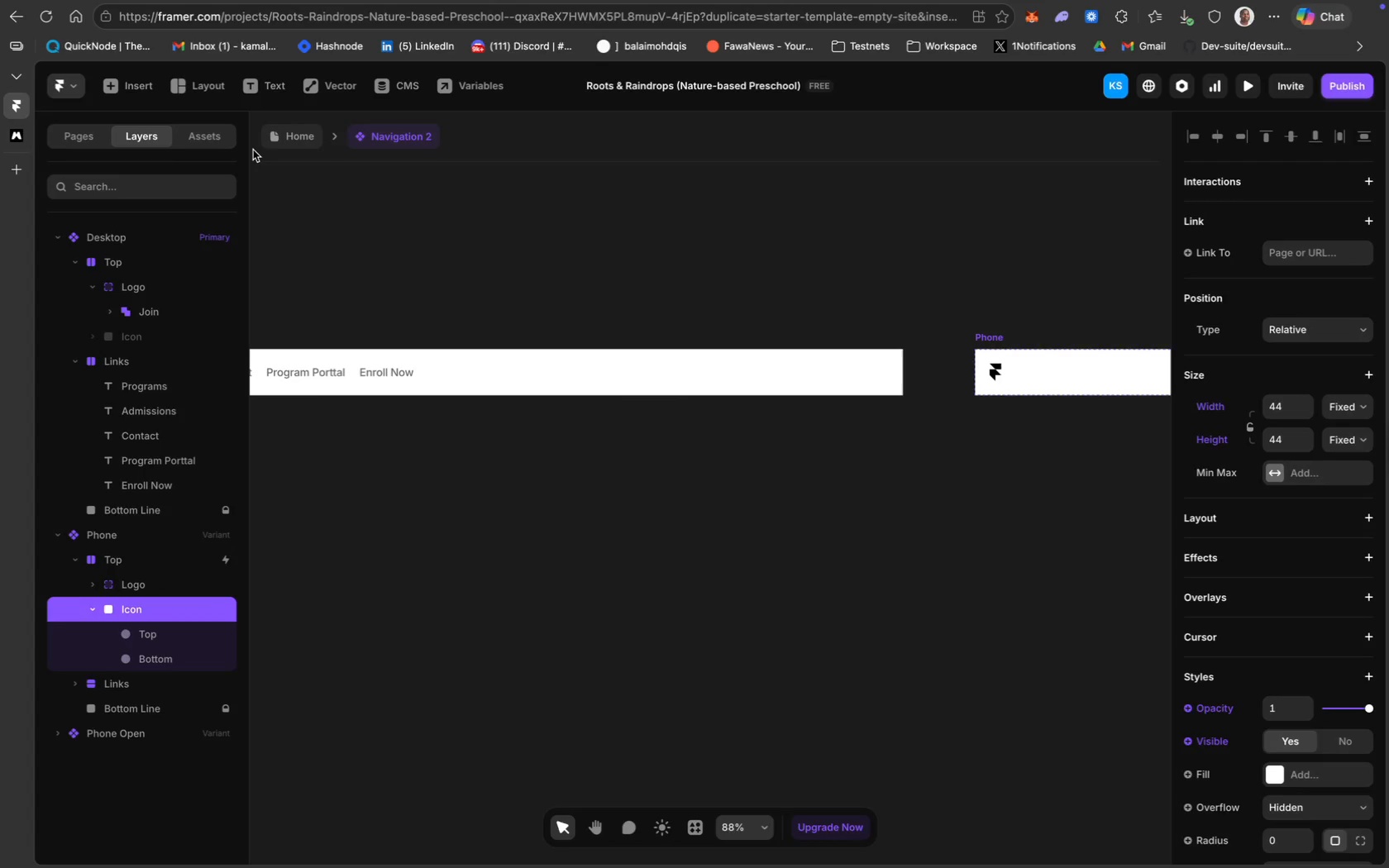 
left_click([283, 142])
 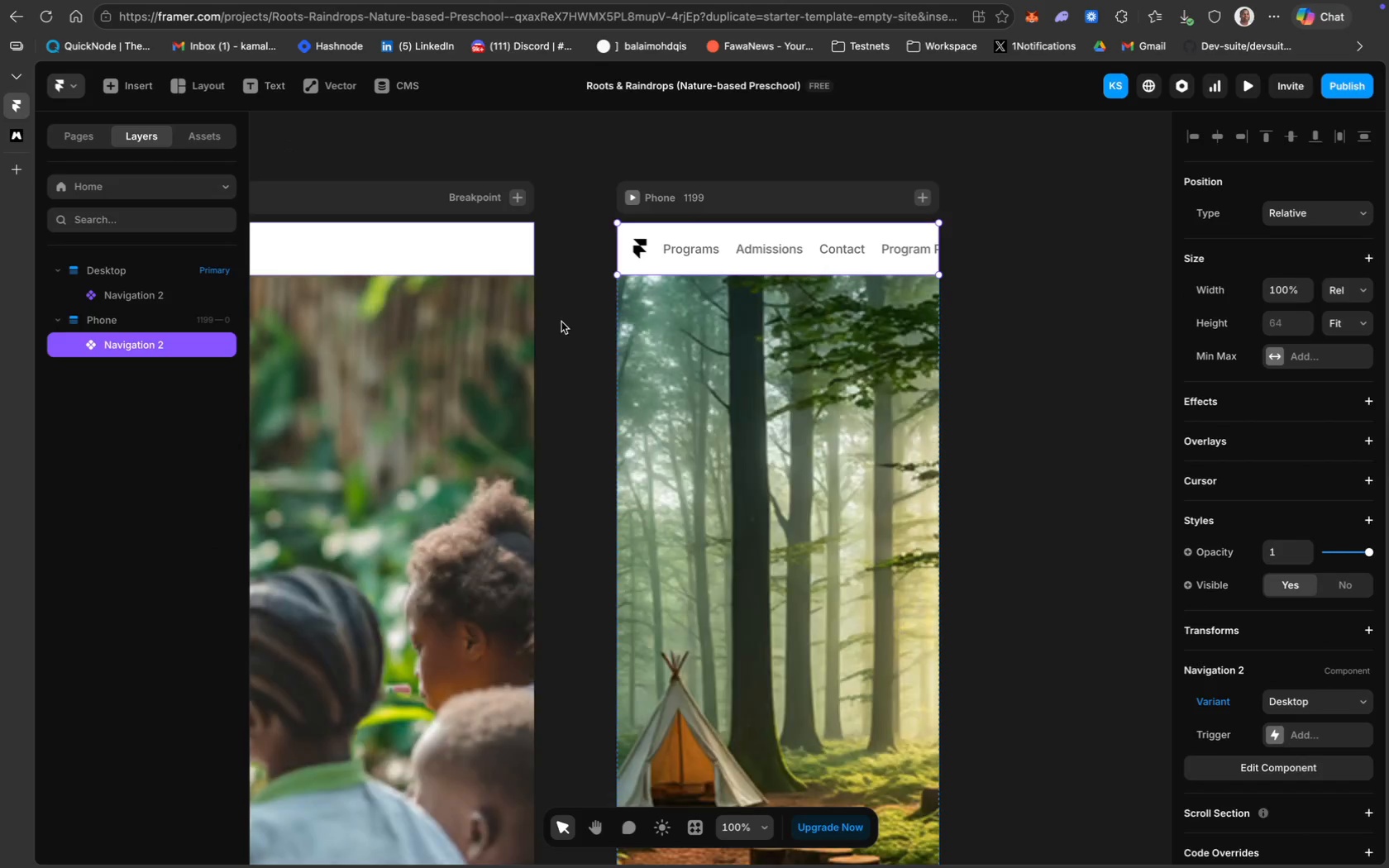 
scroll: coordinate [832, 258], scroll_direction: up, amount: 18.0
 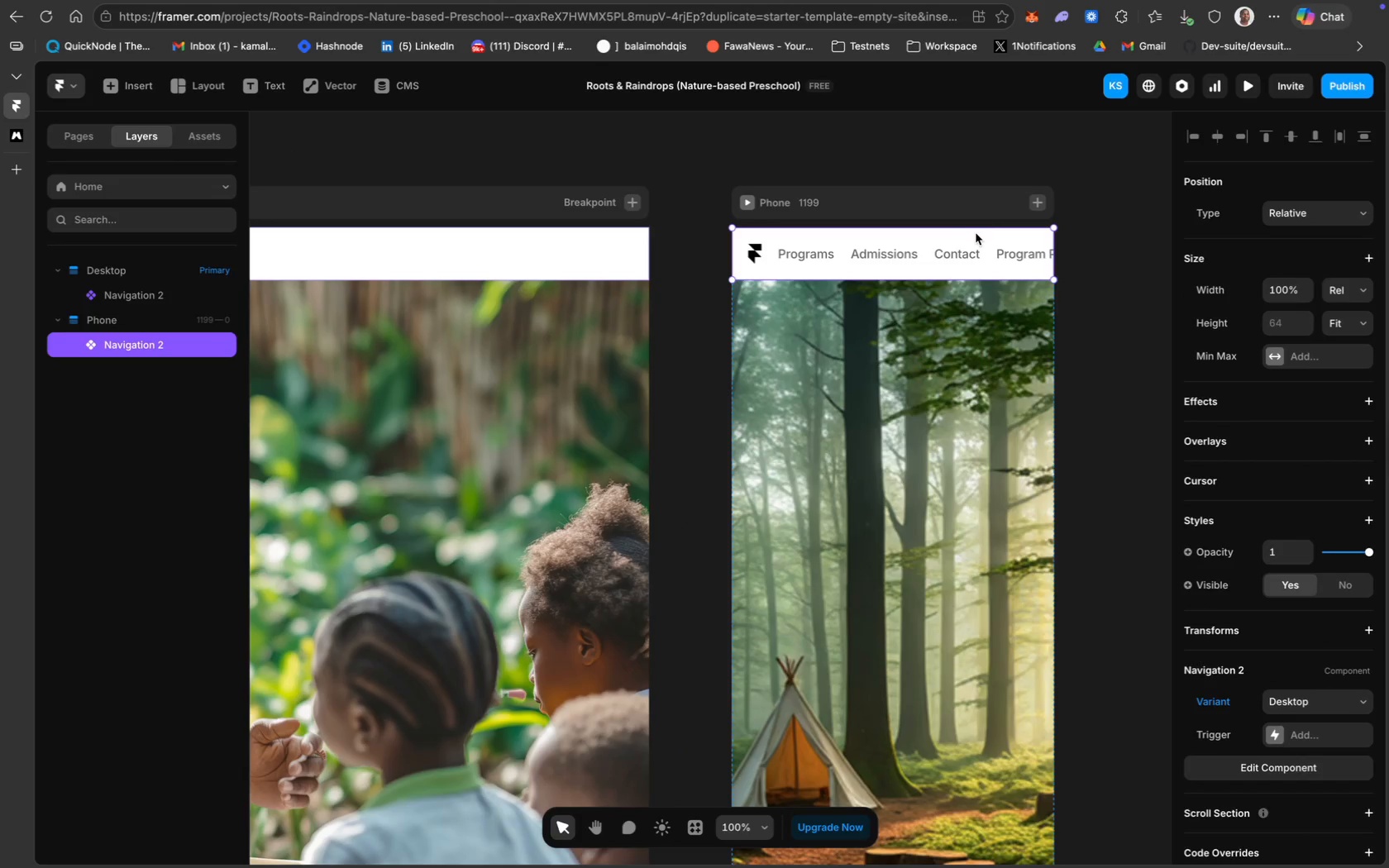 
left_click([976, 234])
 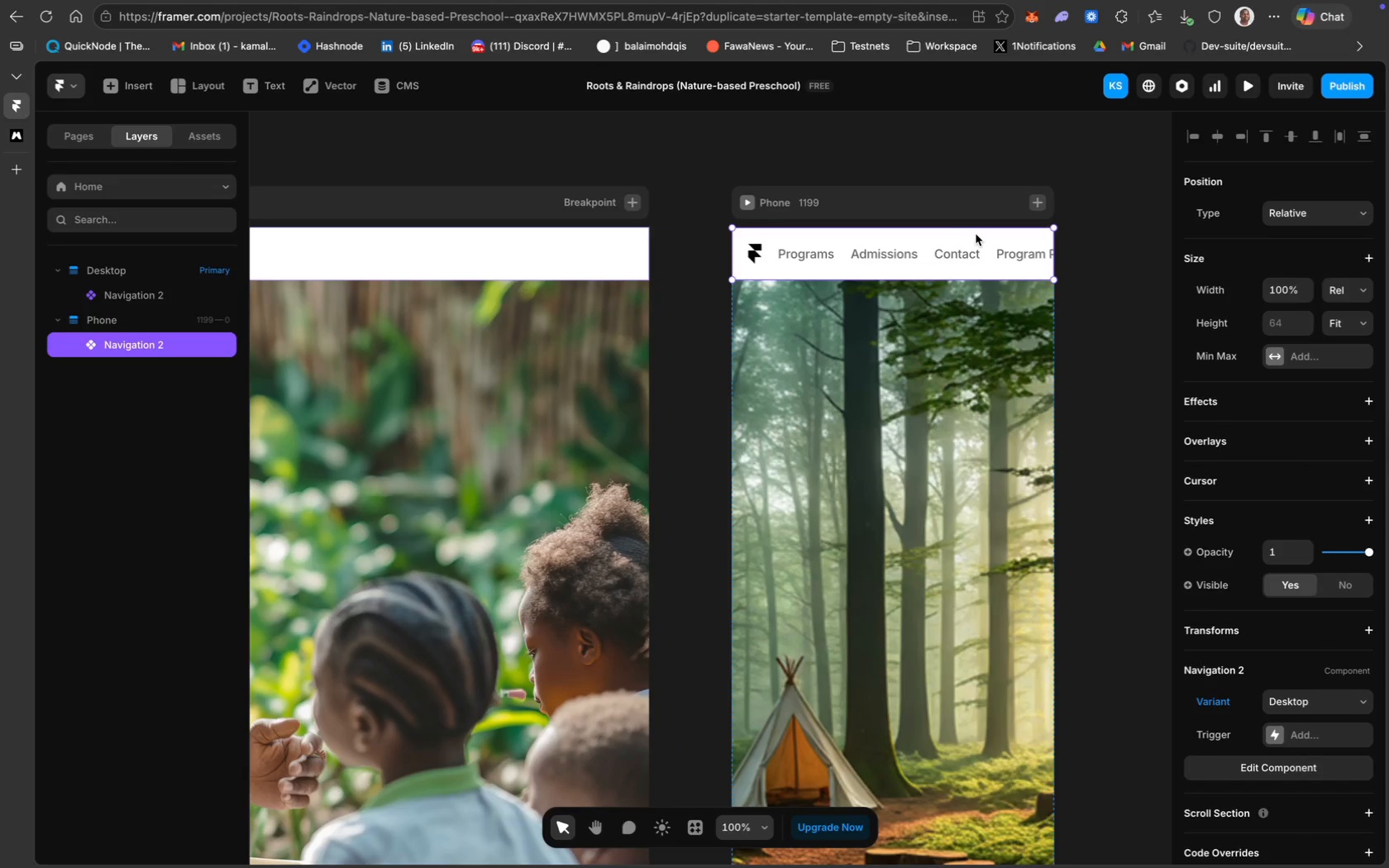 
scroll: coordinate [976, 234], scroll_direction: up, amount: 18.0
 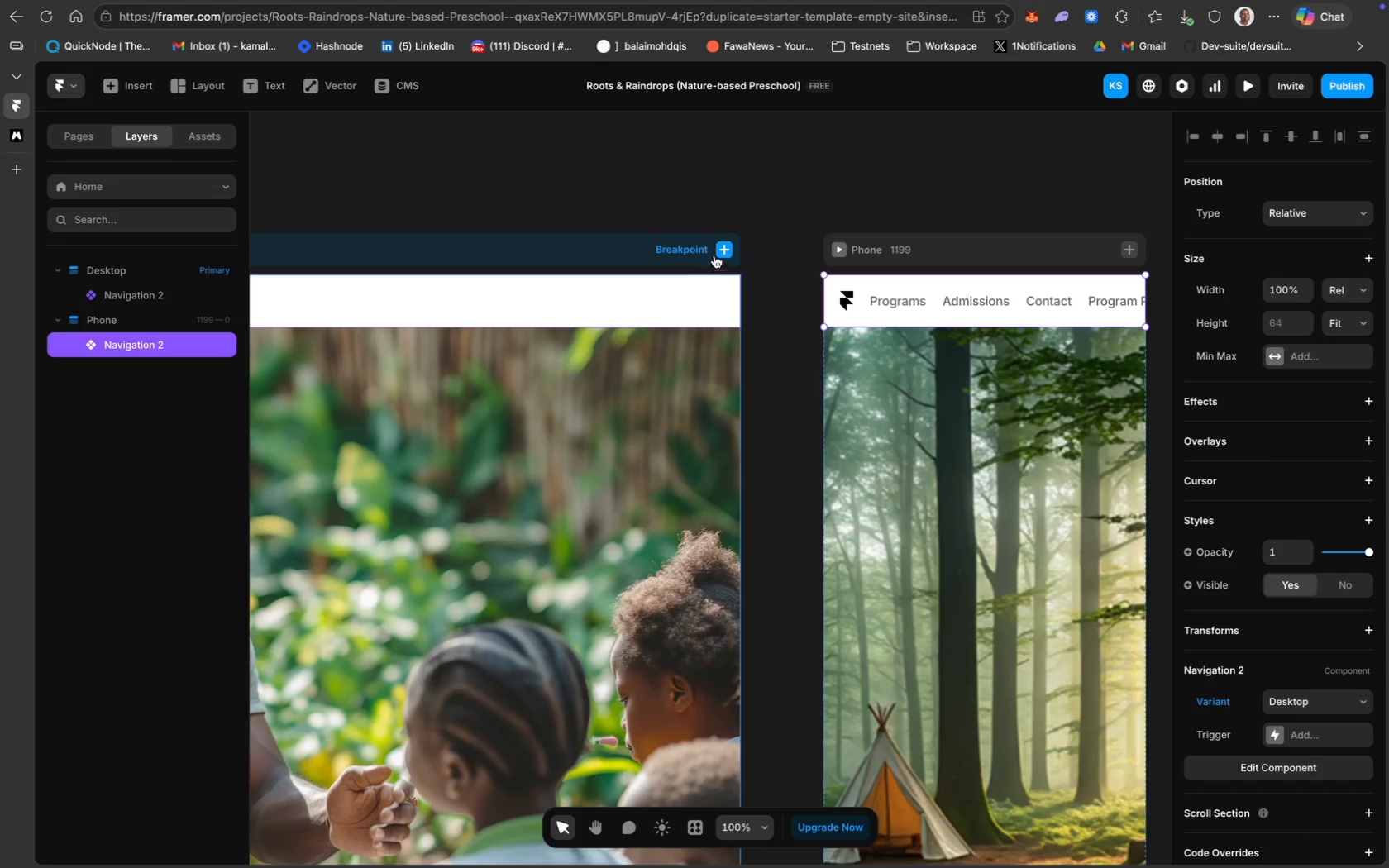 
left_click([720, 250])
 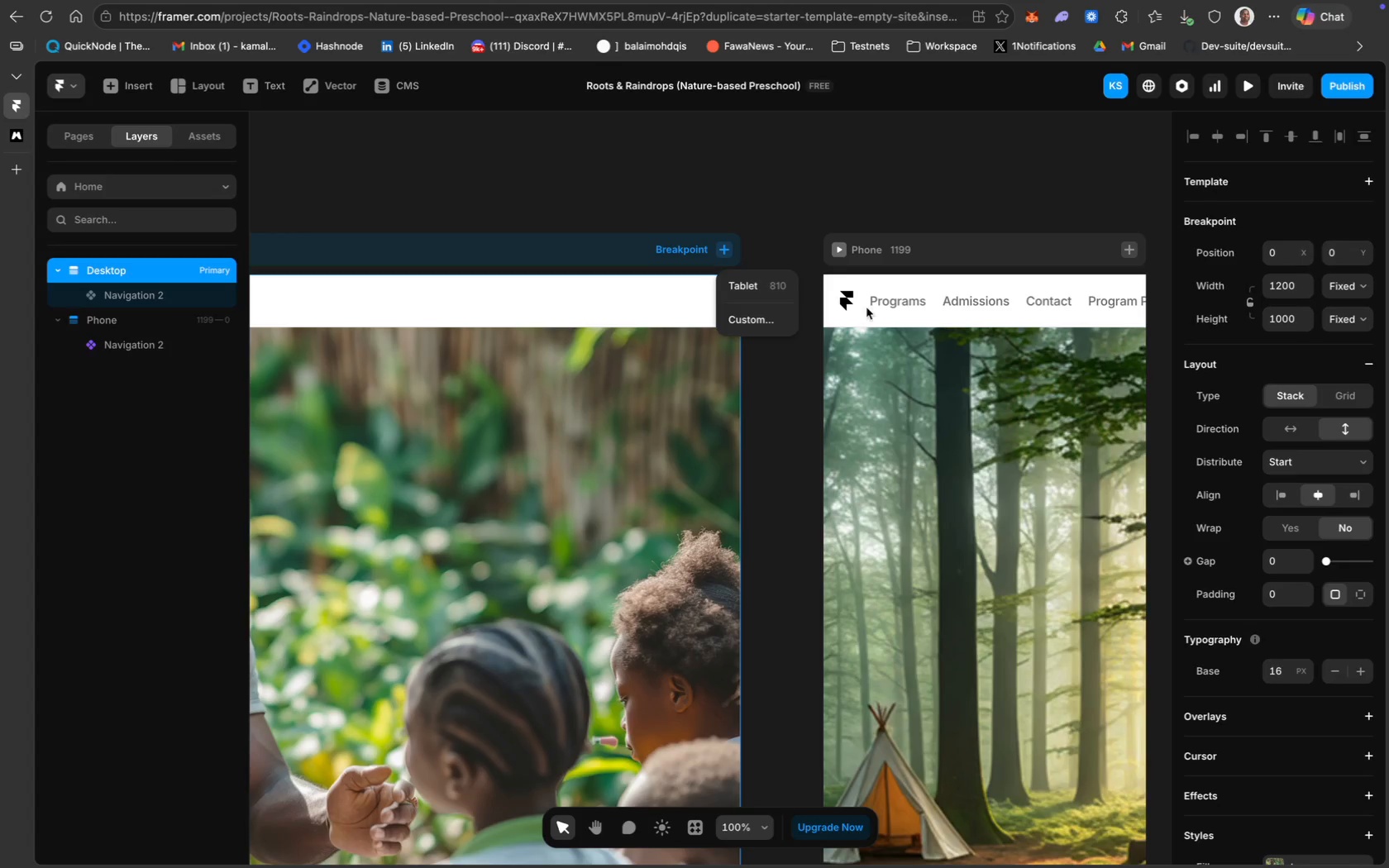 
left_click([919, 271])
 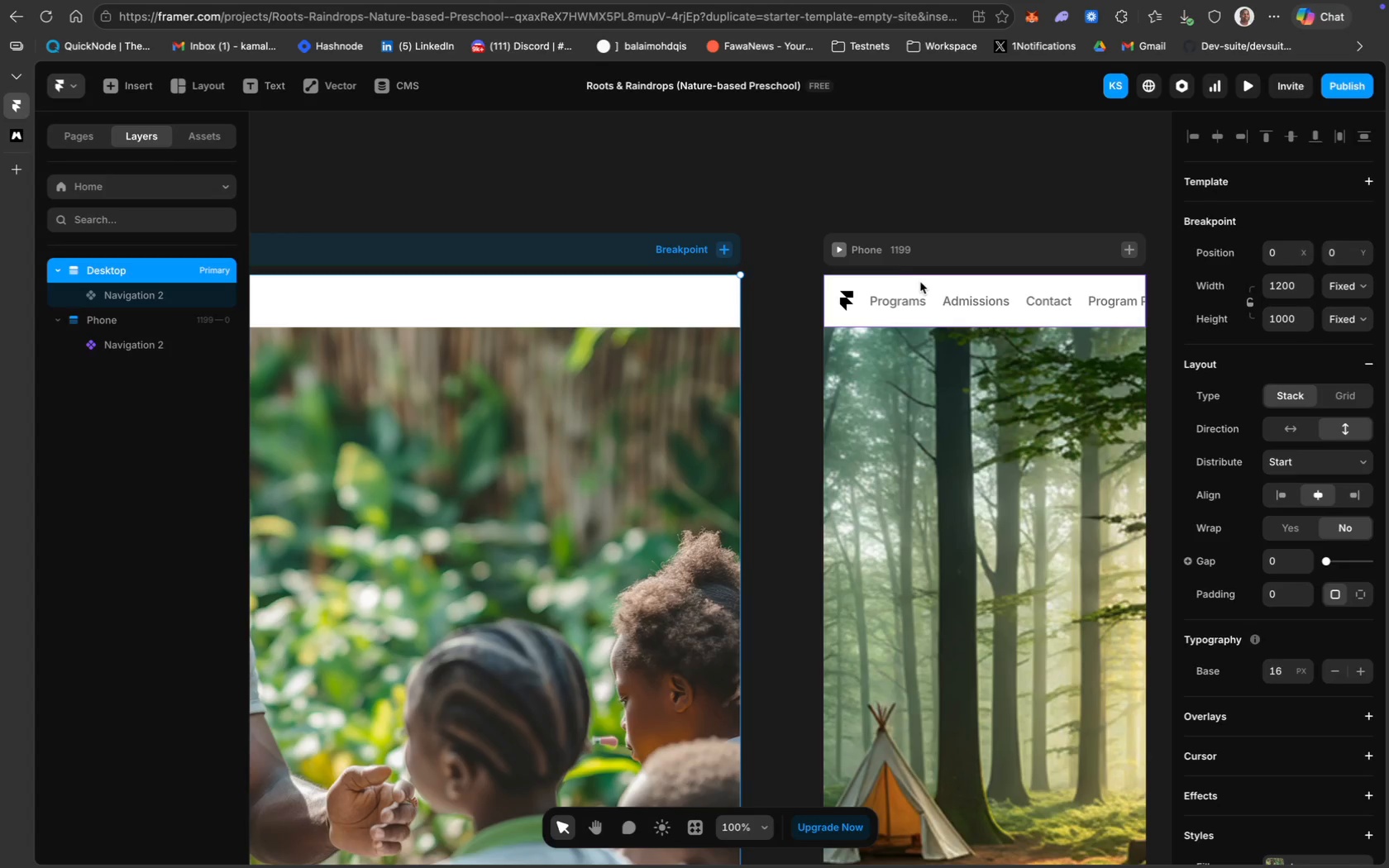 
left_click([920, 282])
 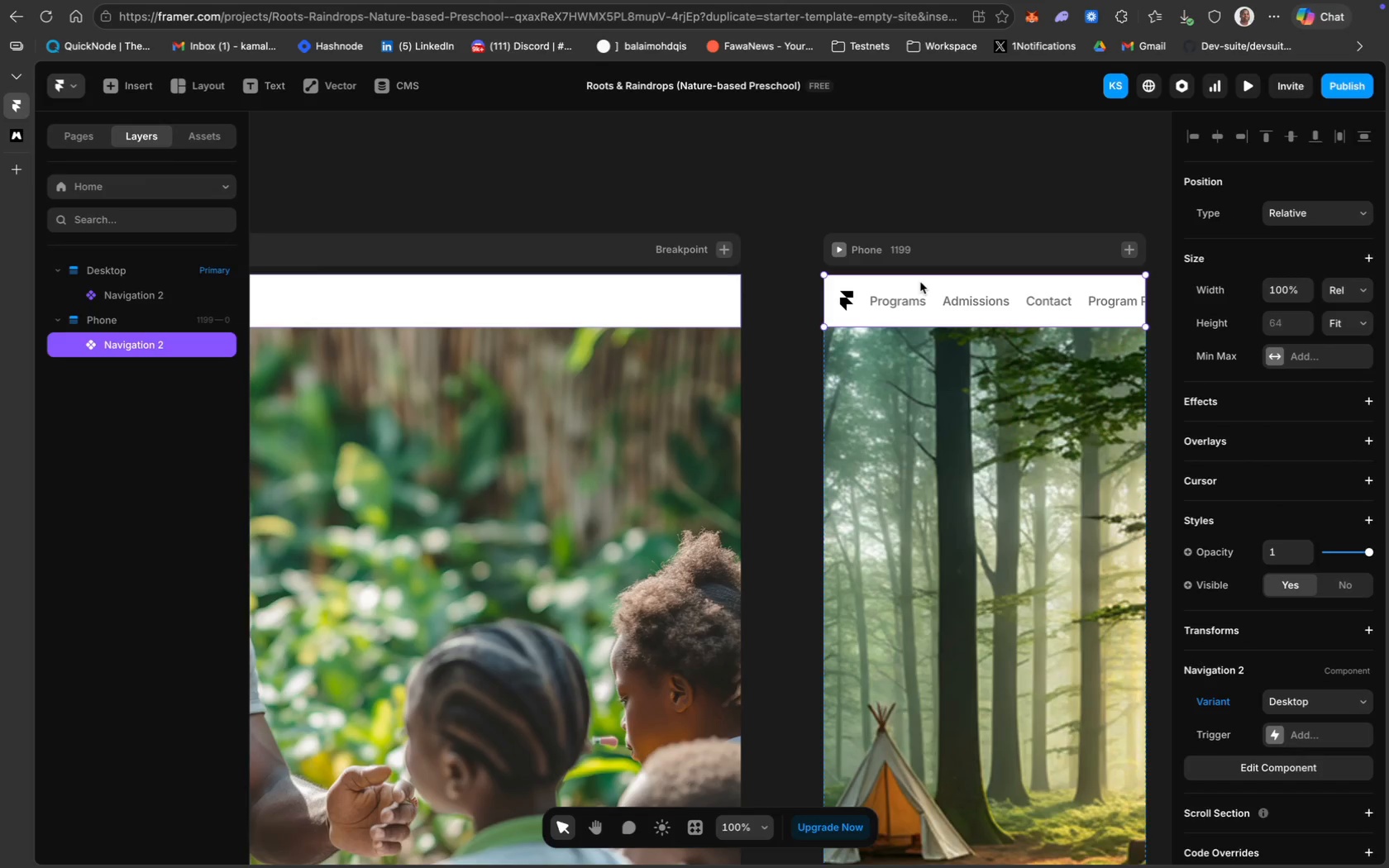 
scroll: coordinate [920, 282], scroll_direction: down, amount: 12.0
 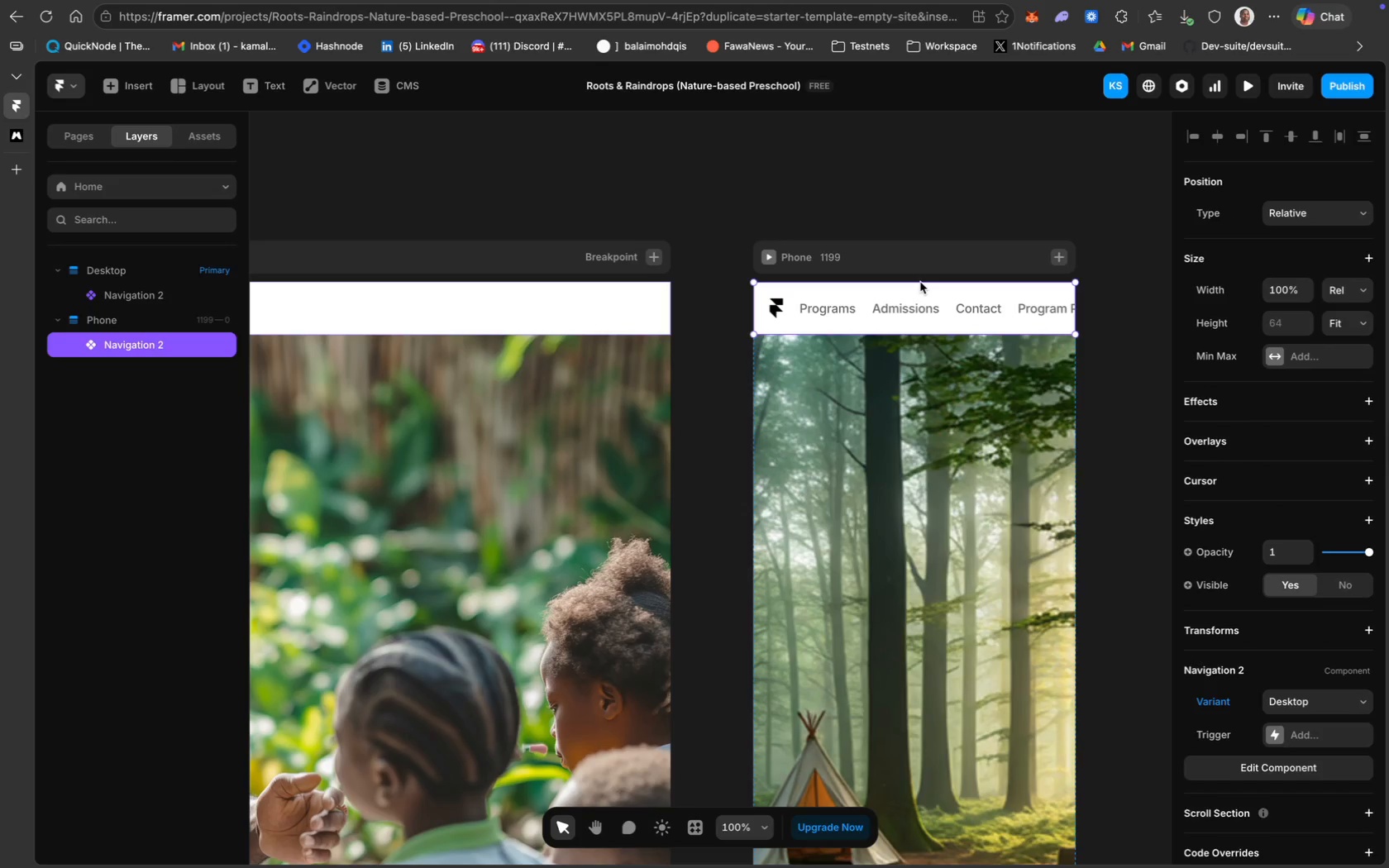 
key(Backspace)
 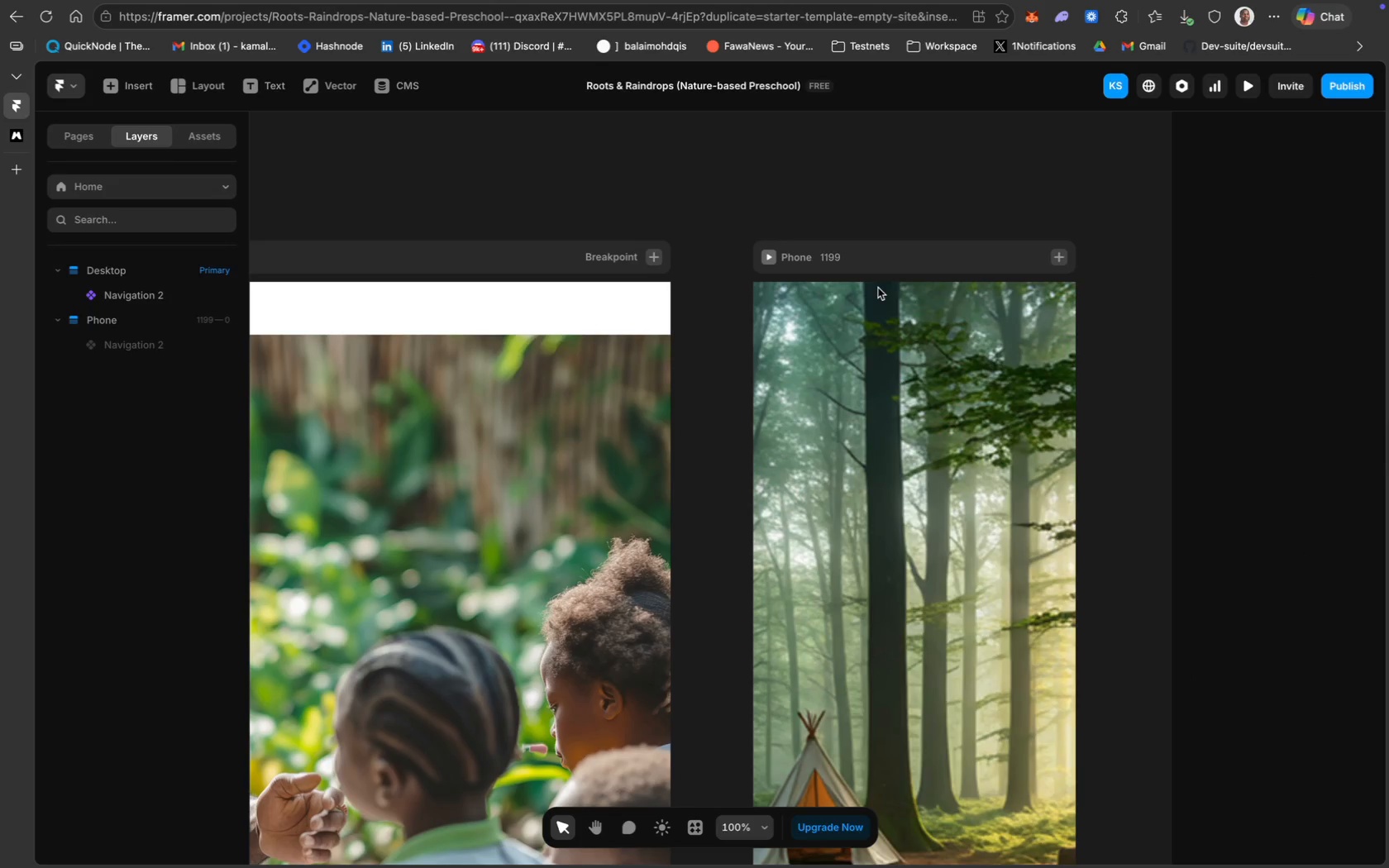 
left_click([847, 349])
 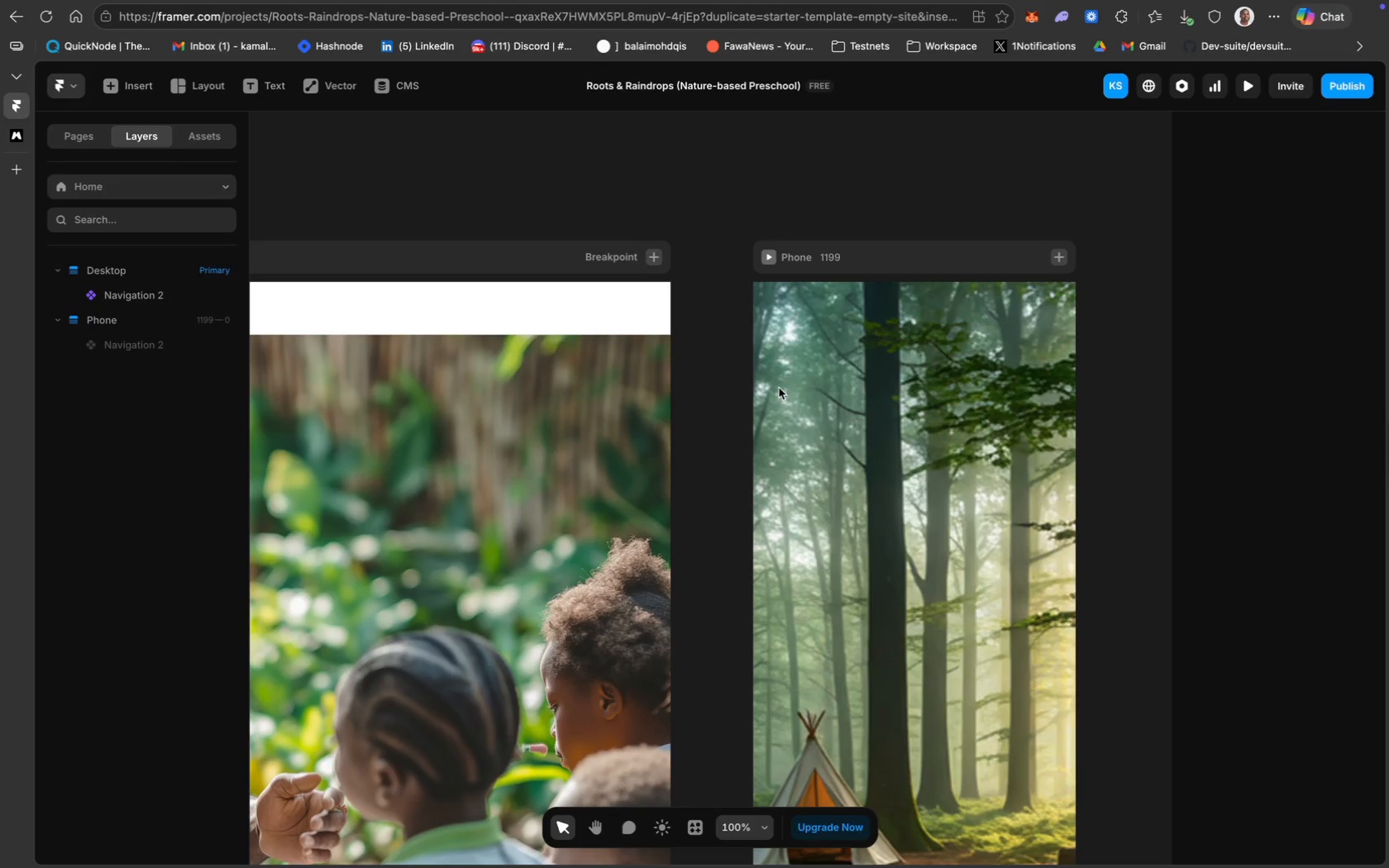 
left_click([777, 389])
 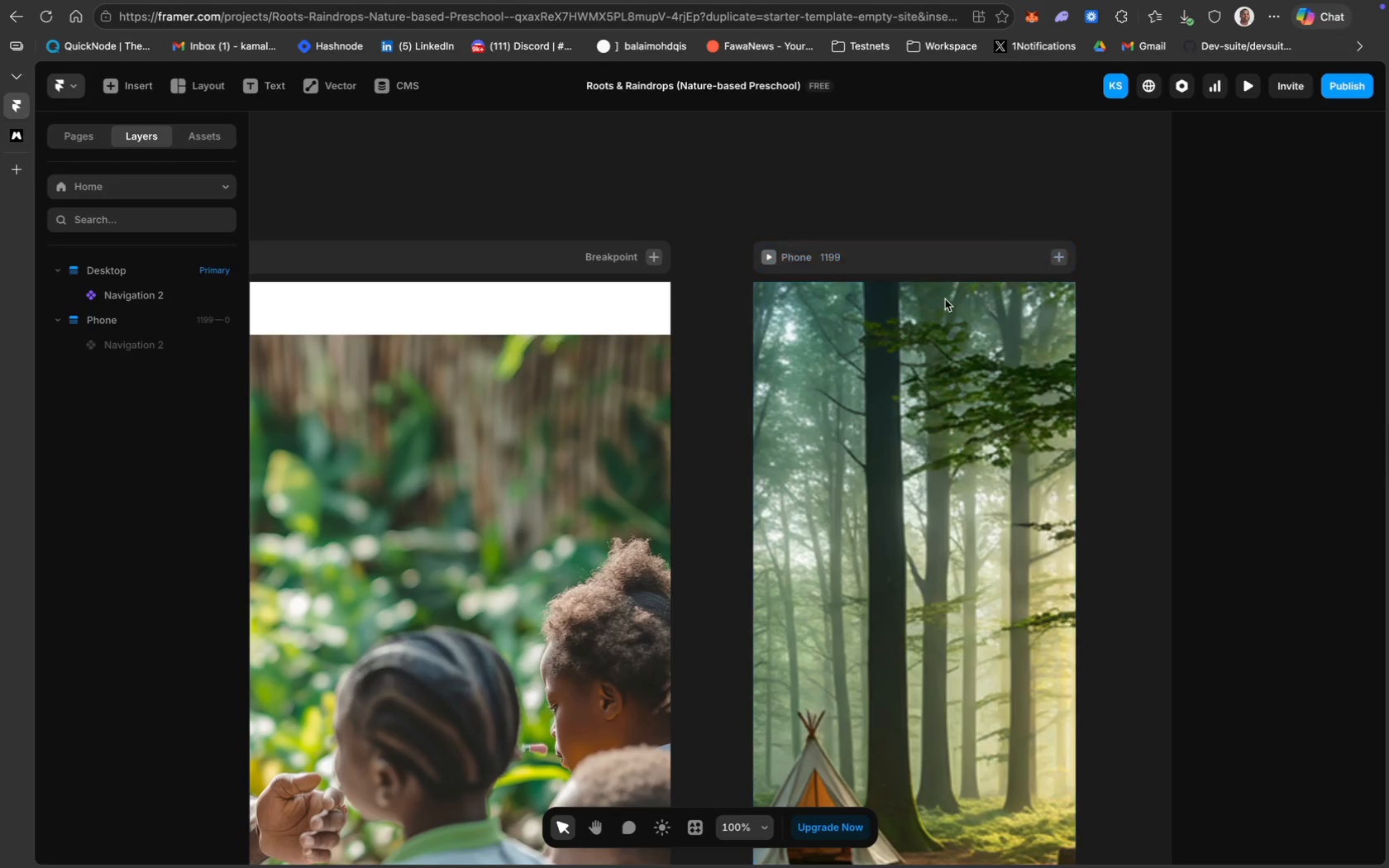 
right_click([945, 299])
 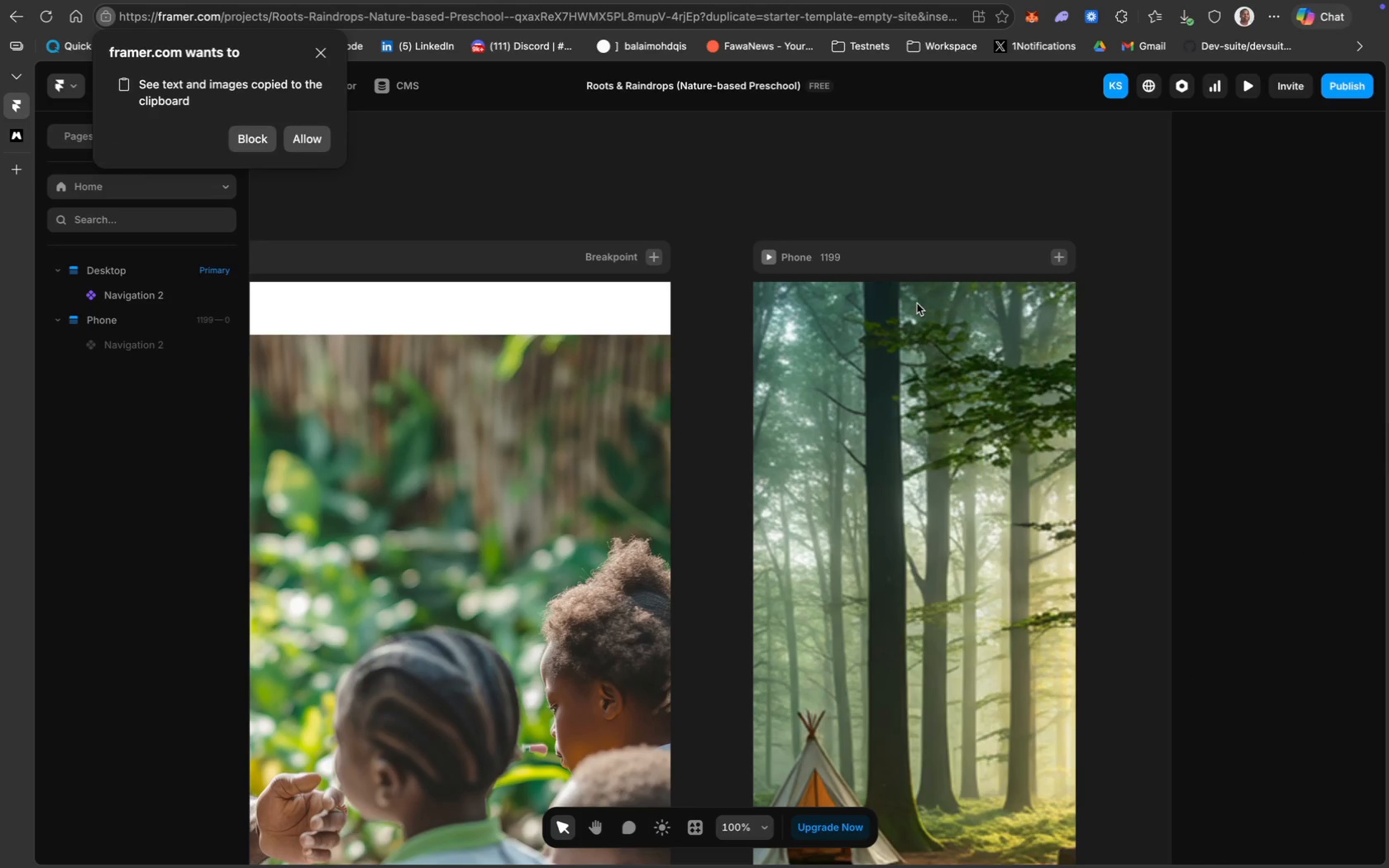 
left_click([916, 303])
 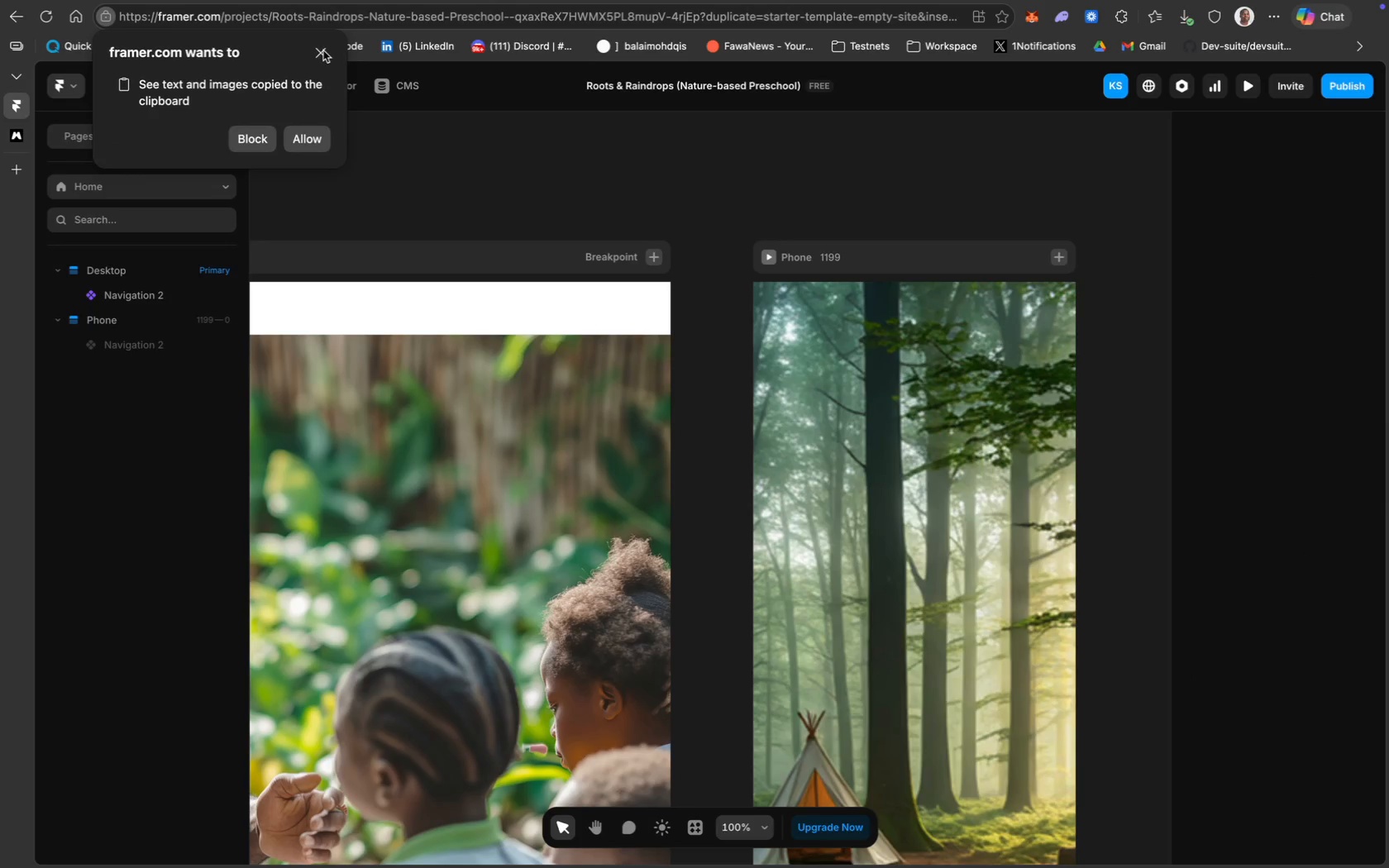 
left_click([710, 374])
 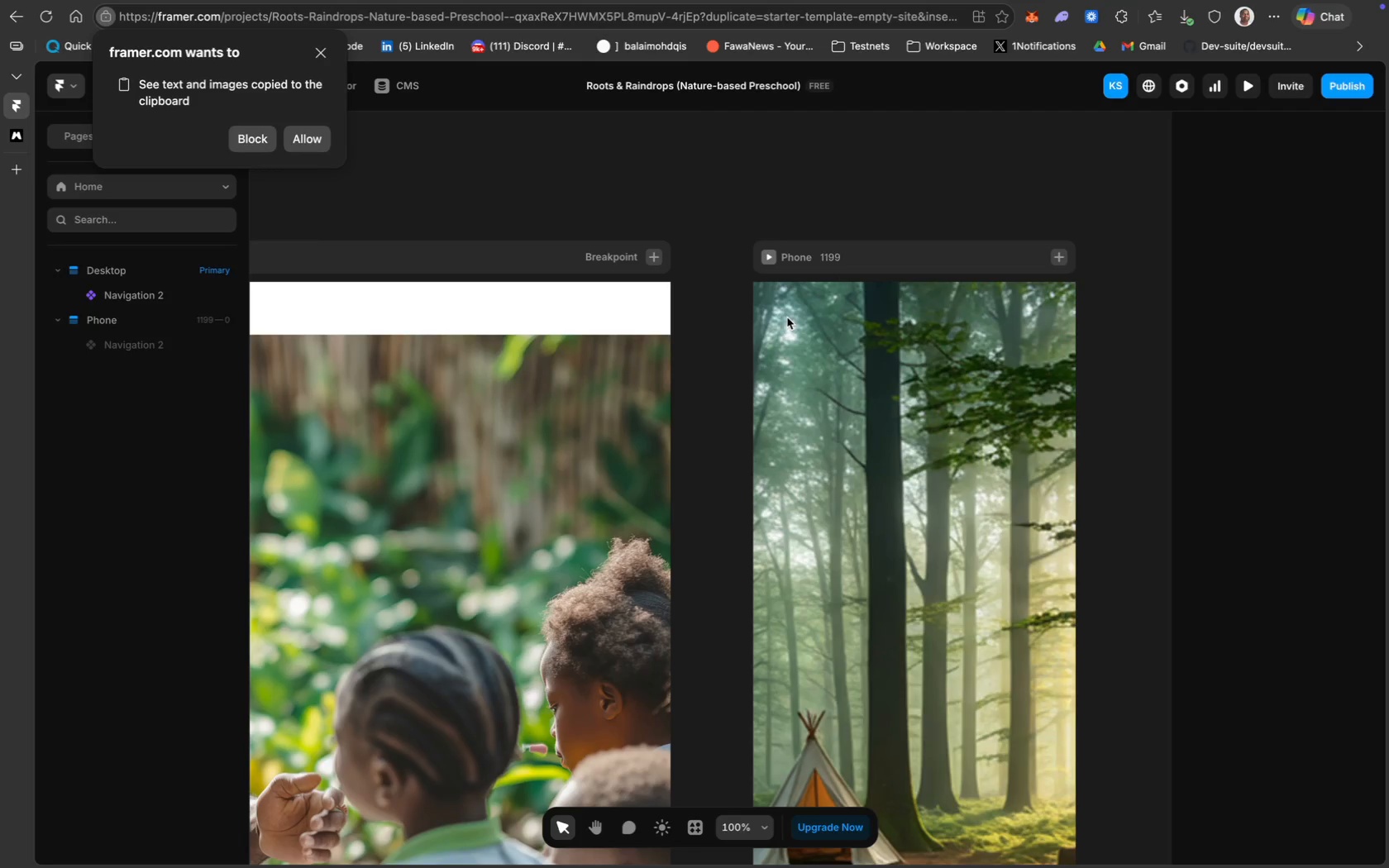 
left_click([792, 308])
 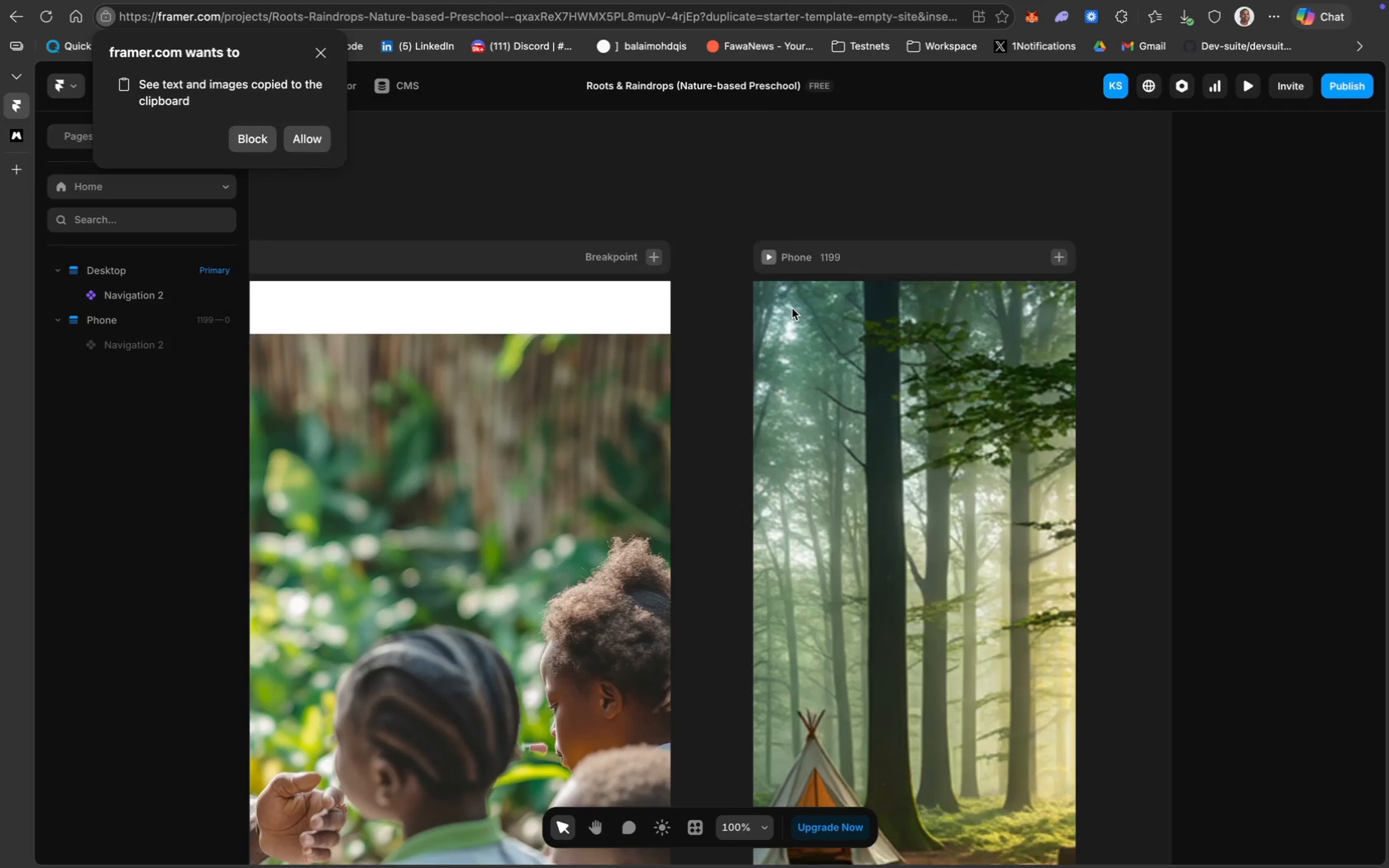 
left_click([995, 310])
 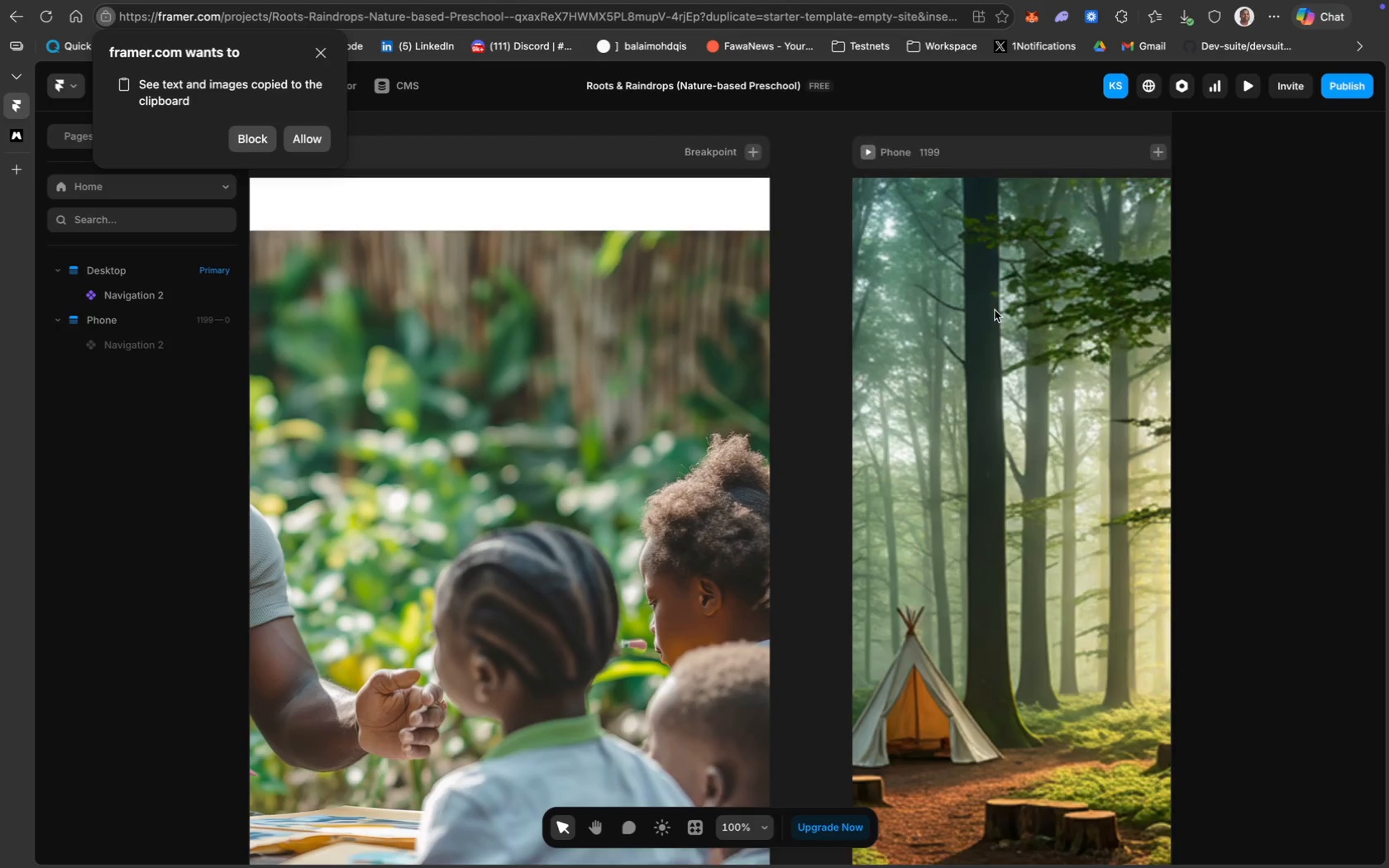 
scroll: coordinate [809, 421], scroll_direction: down, amount: 11.0
 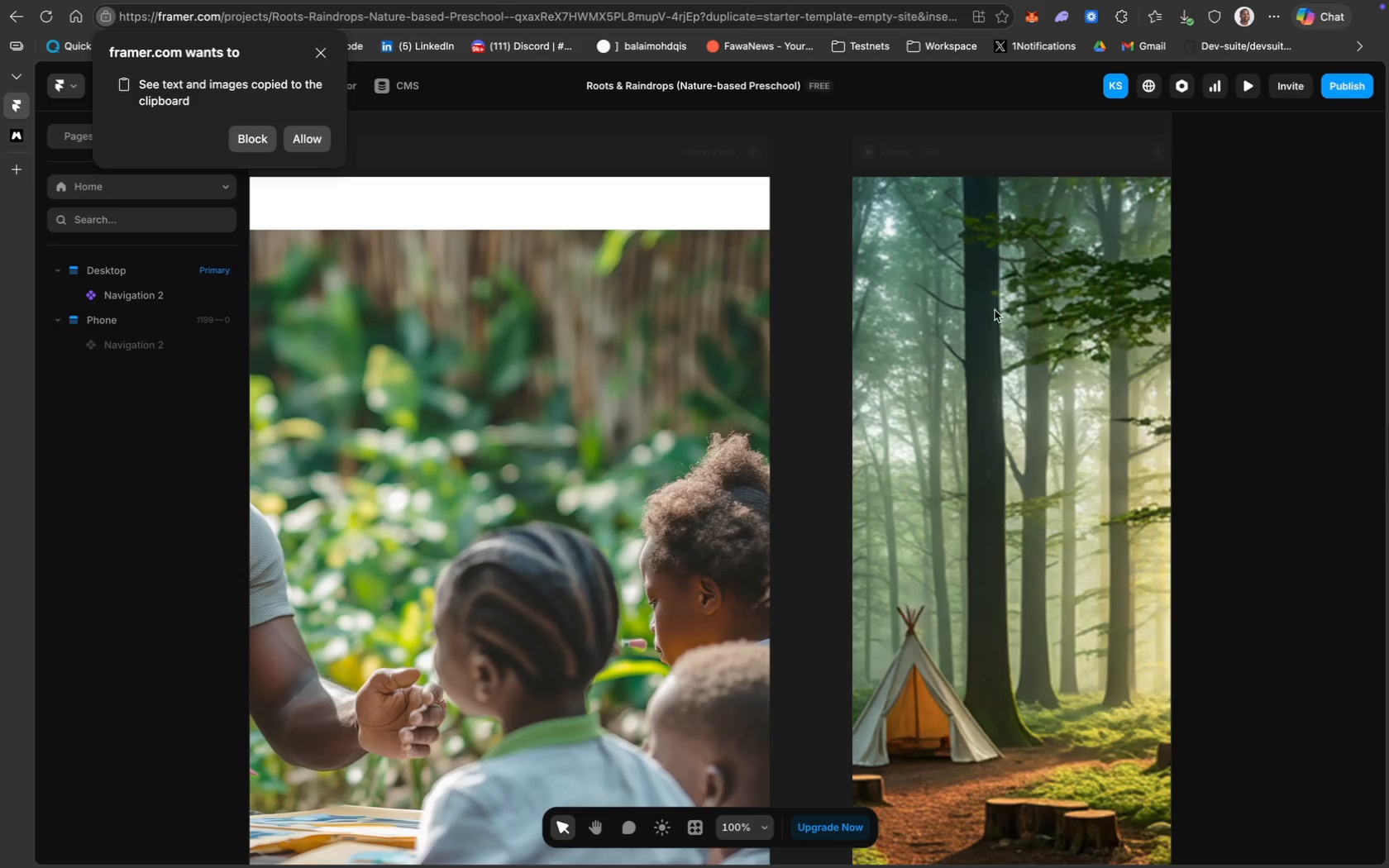 
scroll: coordinate [995, 310], scroll_direction: up, amount: 14.0
 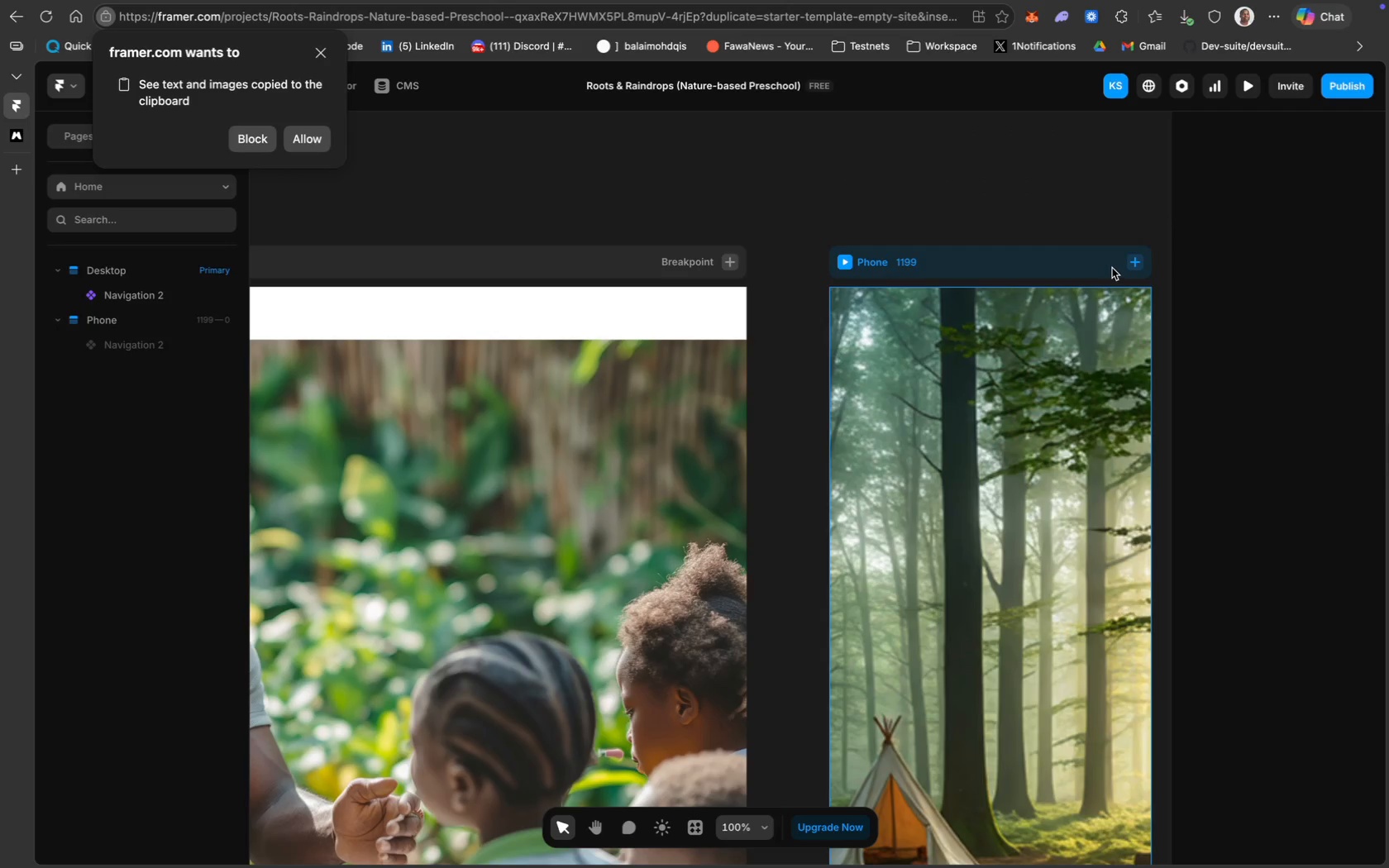 
key(Backspace)
 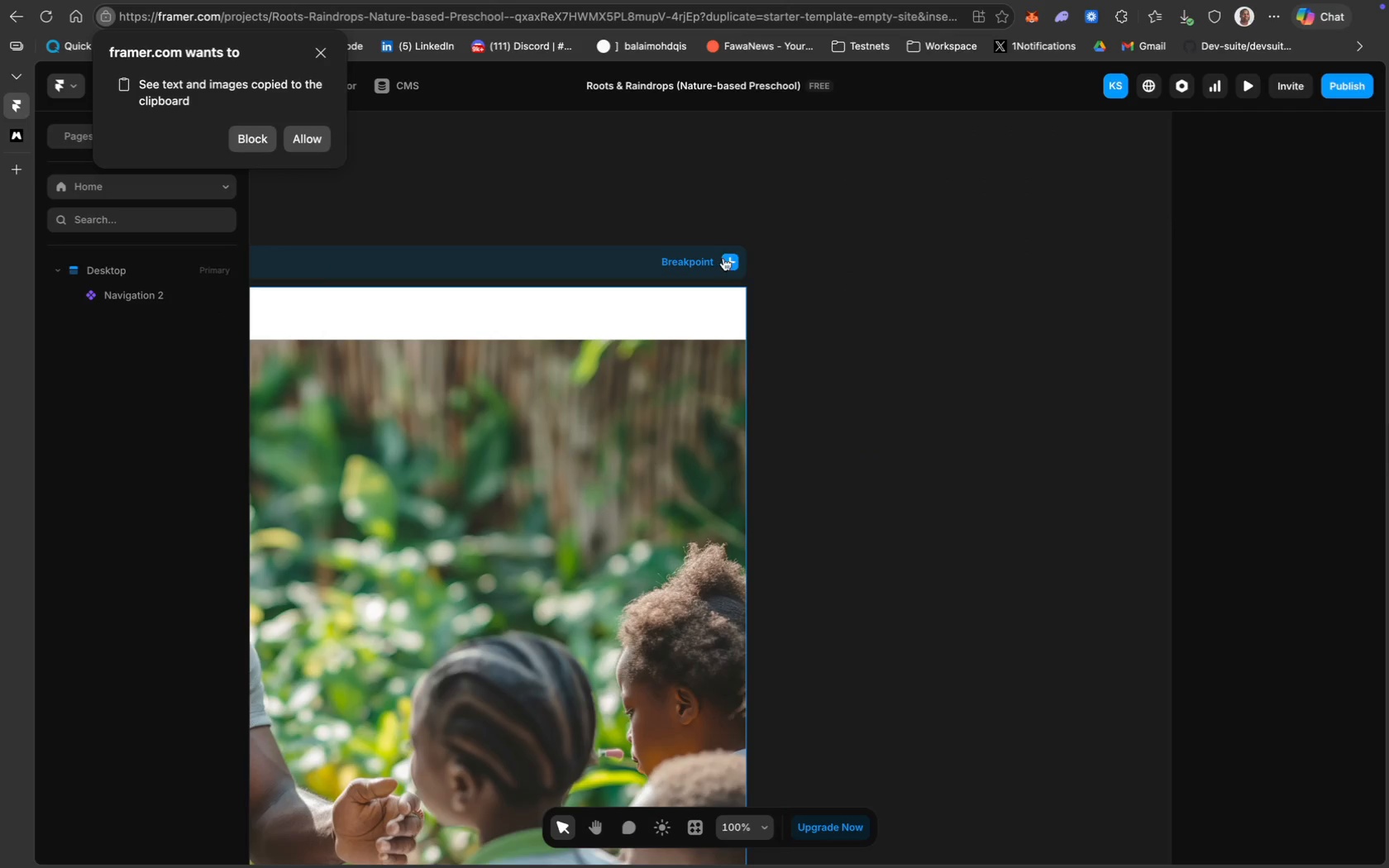 
left_click([730, 256])
 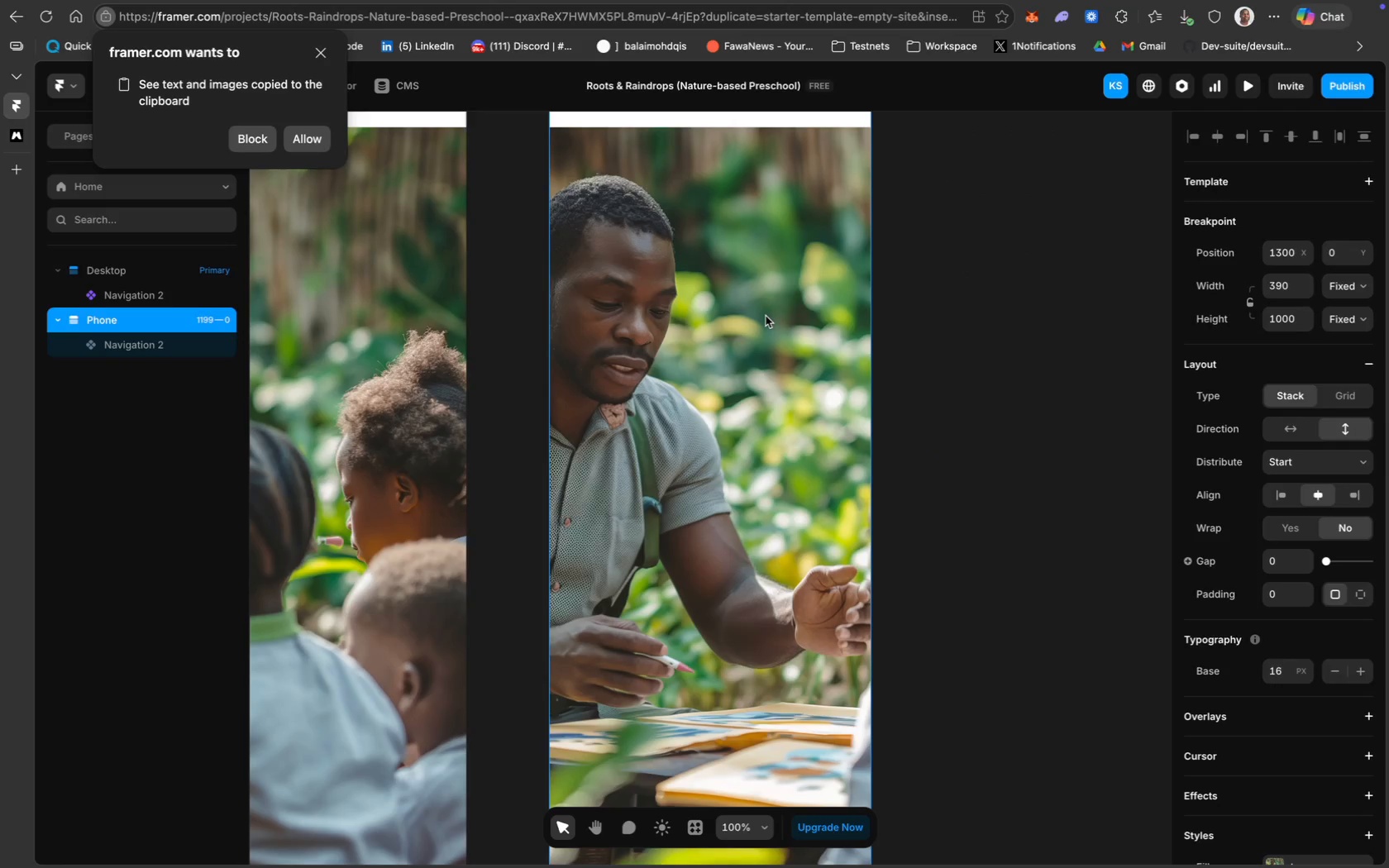 
scroll: coordinate [839, 324], scroll_direction: up, amount: 11.0
 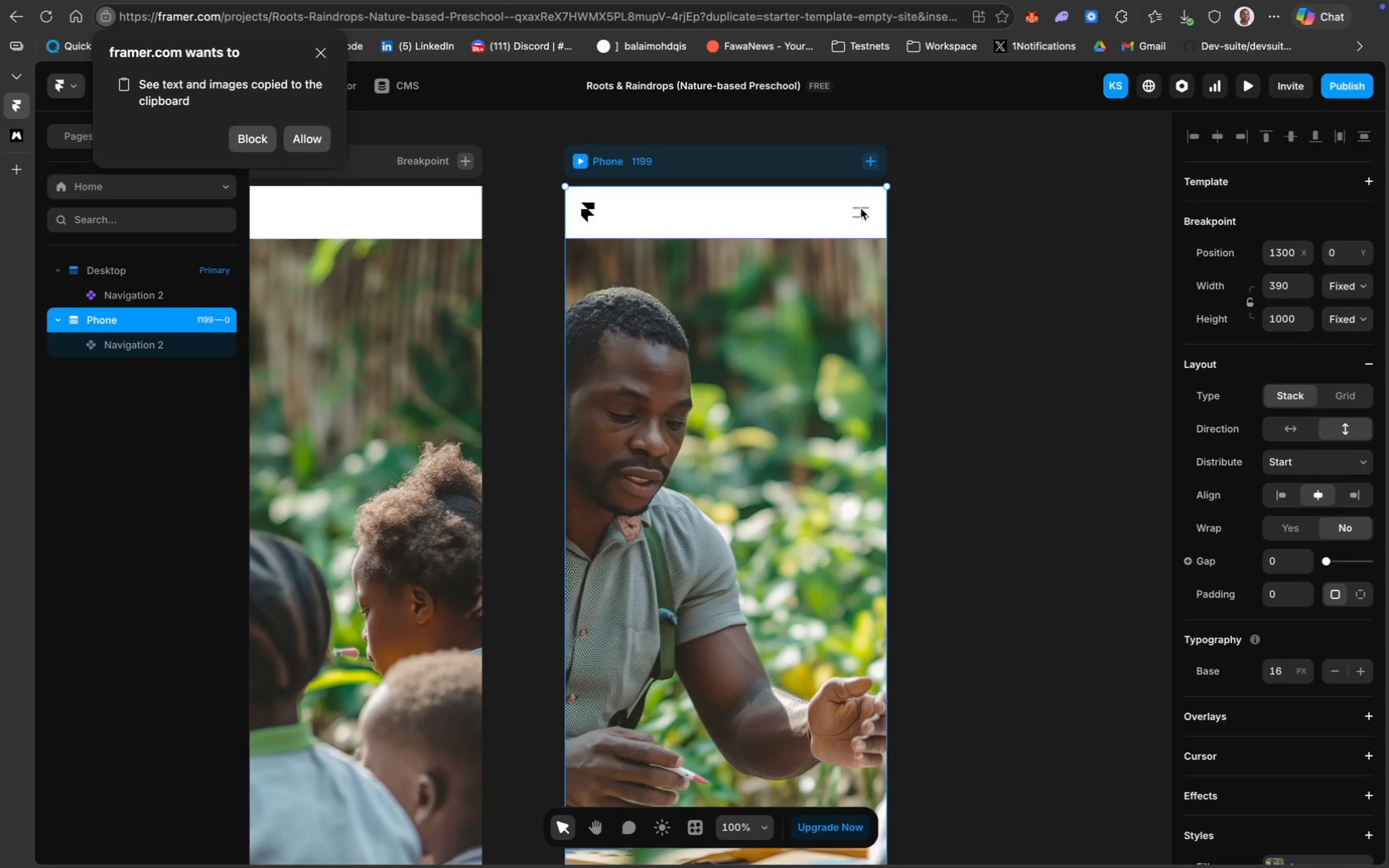 
left_click([859, 203])
 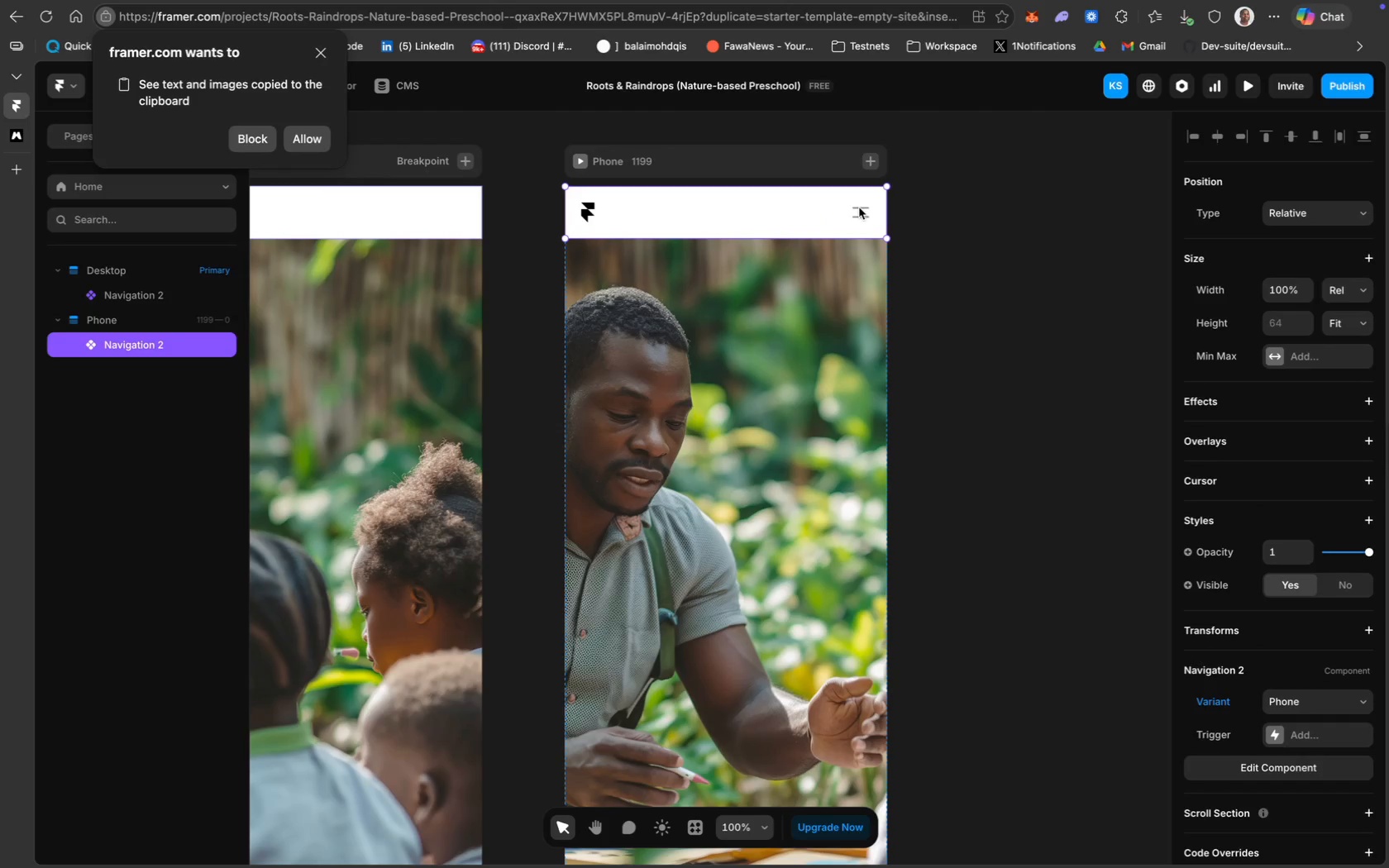 
left_click([859, 209])
 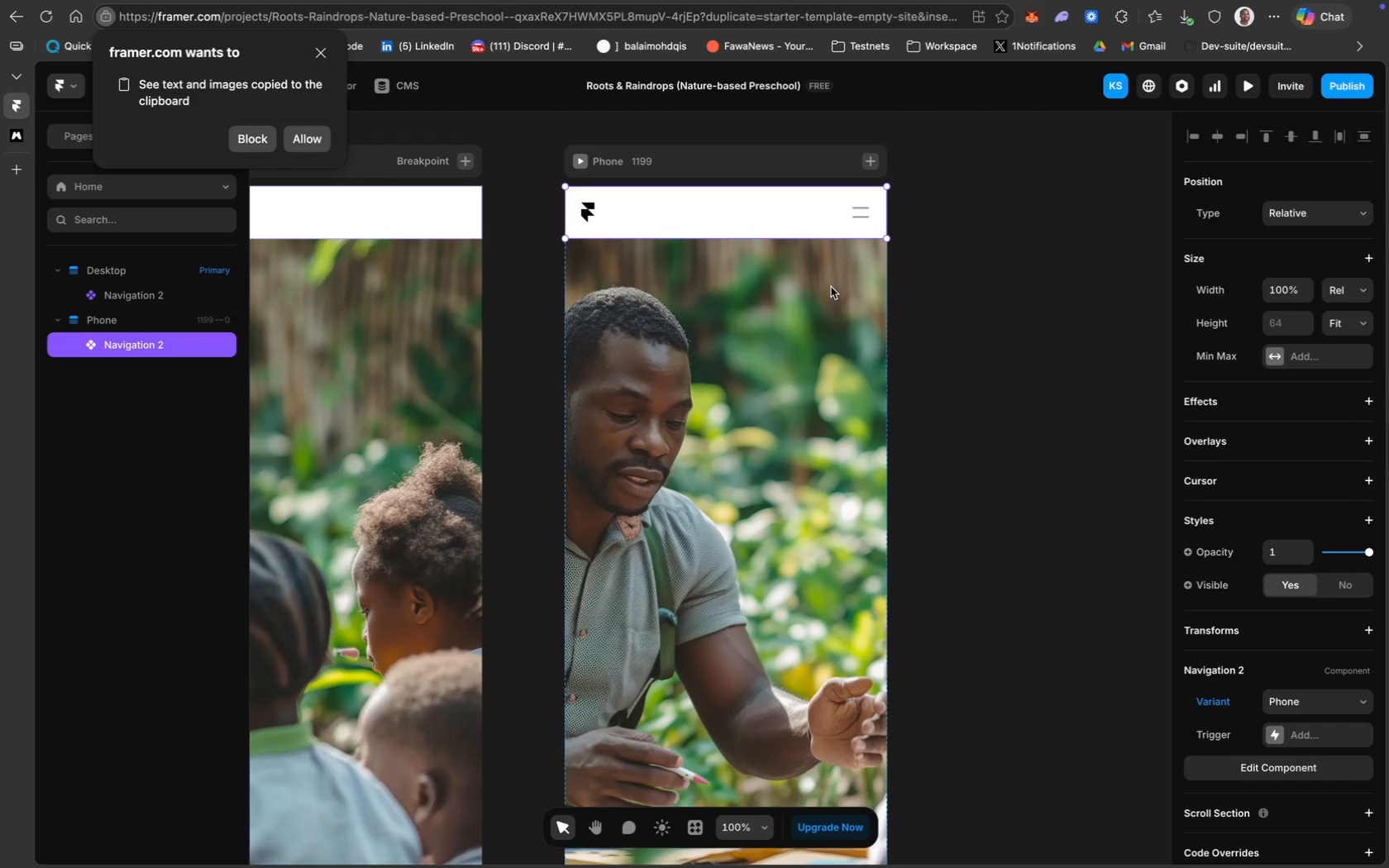 
scroll: coordinate [843, 307], scroll_direction: up, amount: 101.0
 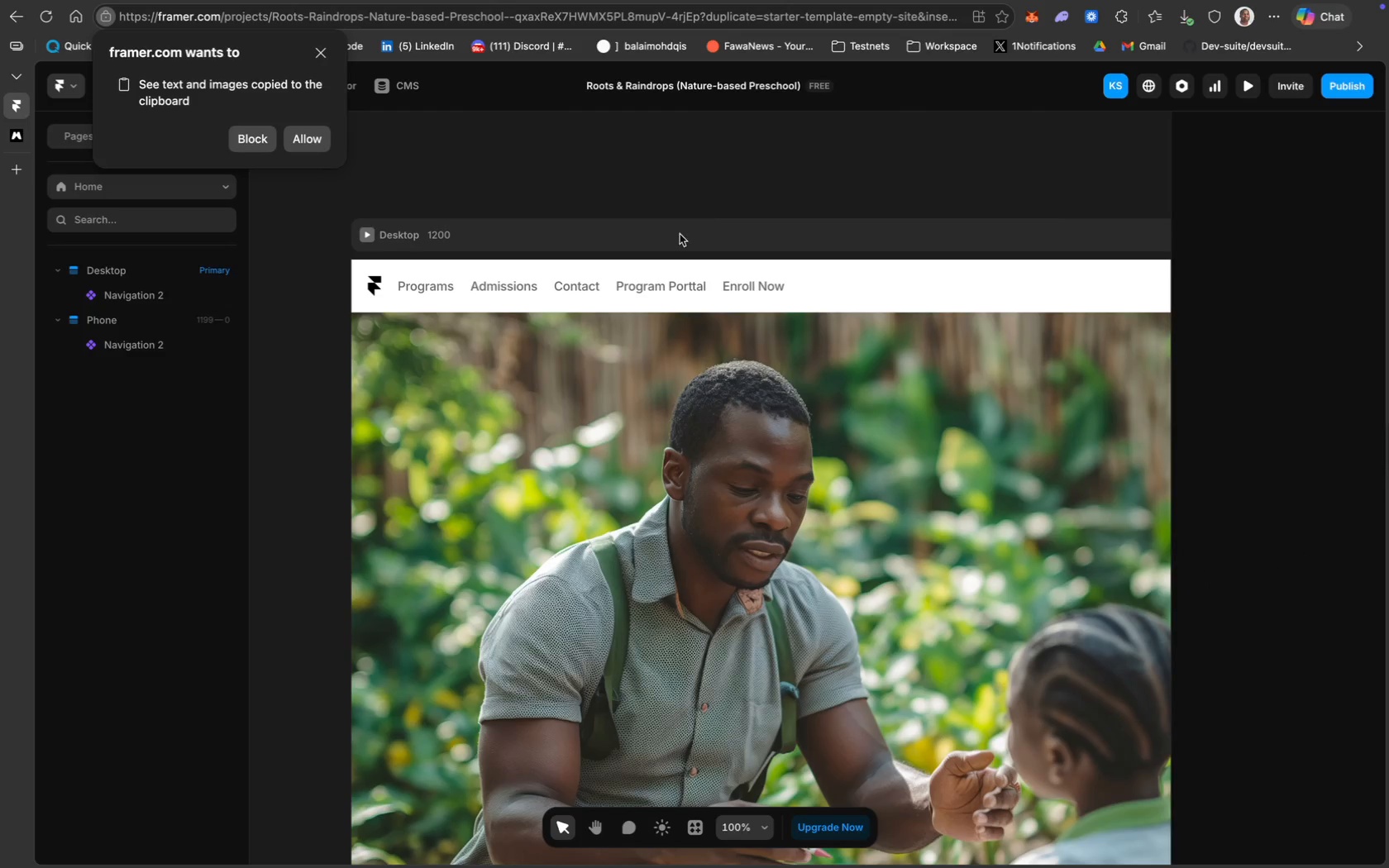 
scroll: coordinate [618, 327], scroll_direction: down, amount: 10.0
 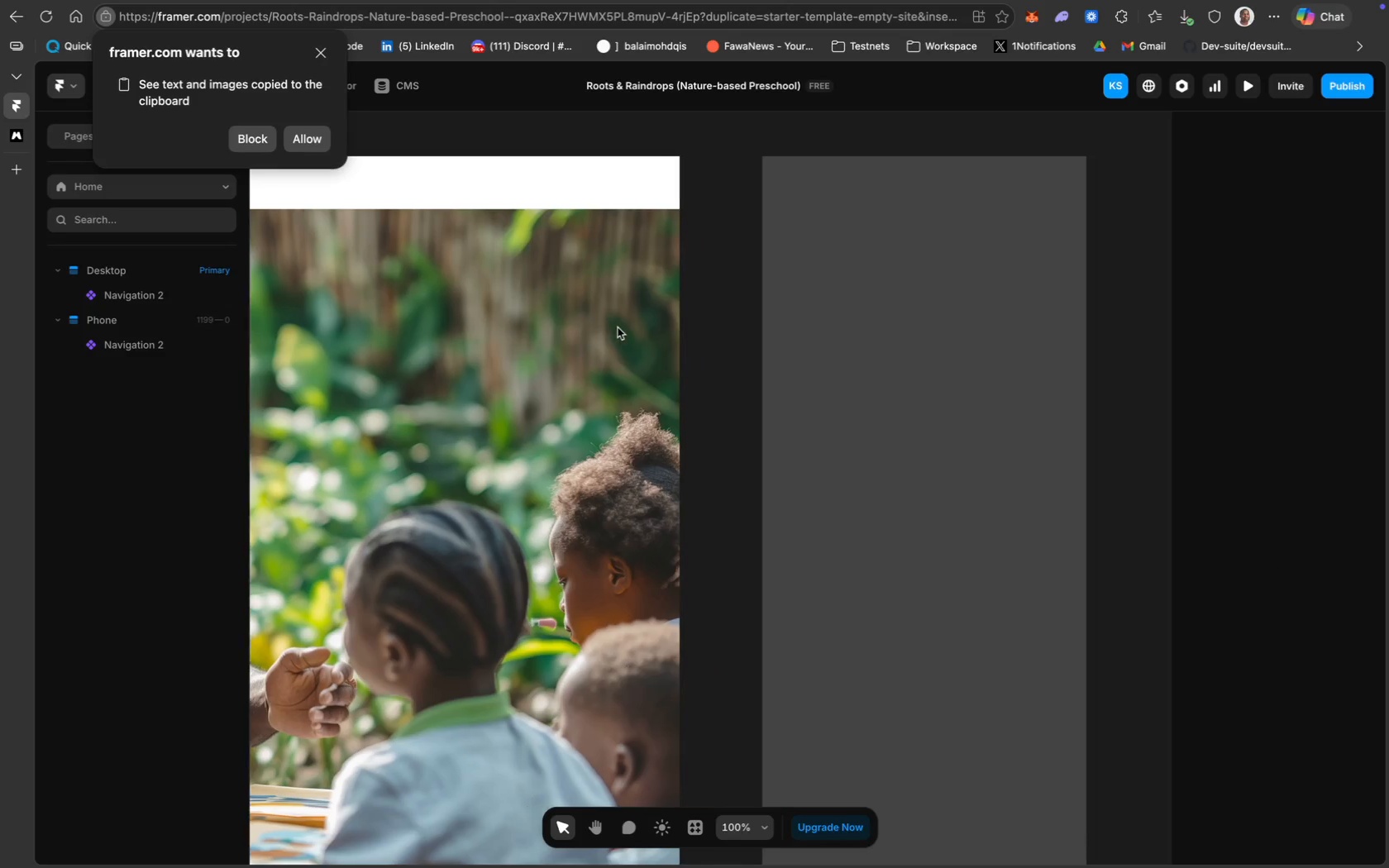 
left_click([905, 255])
 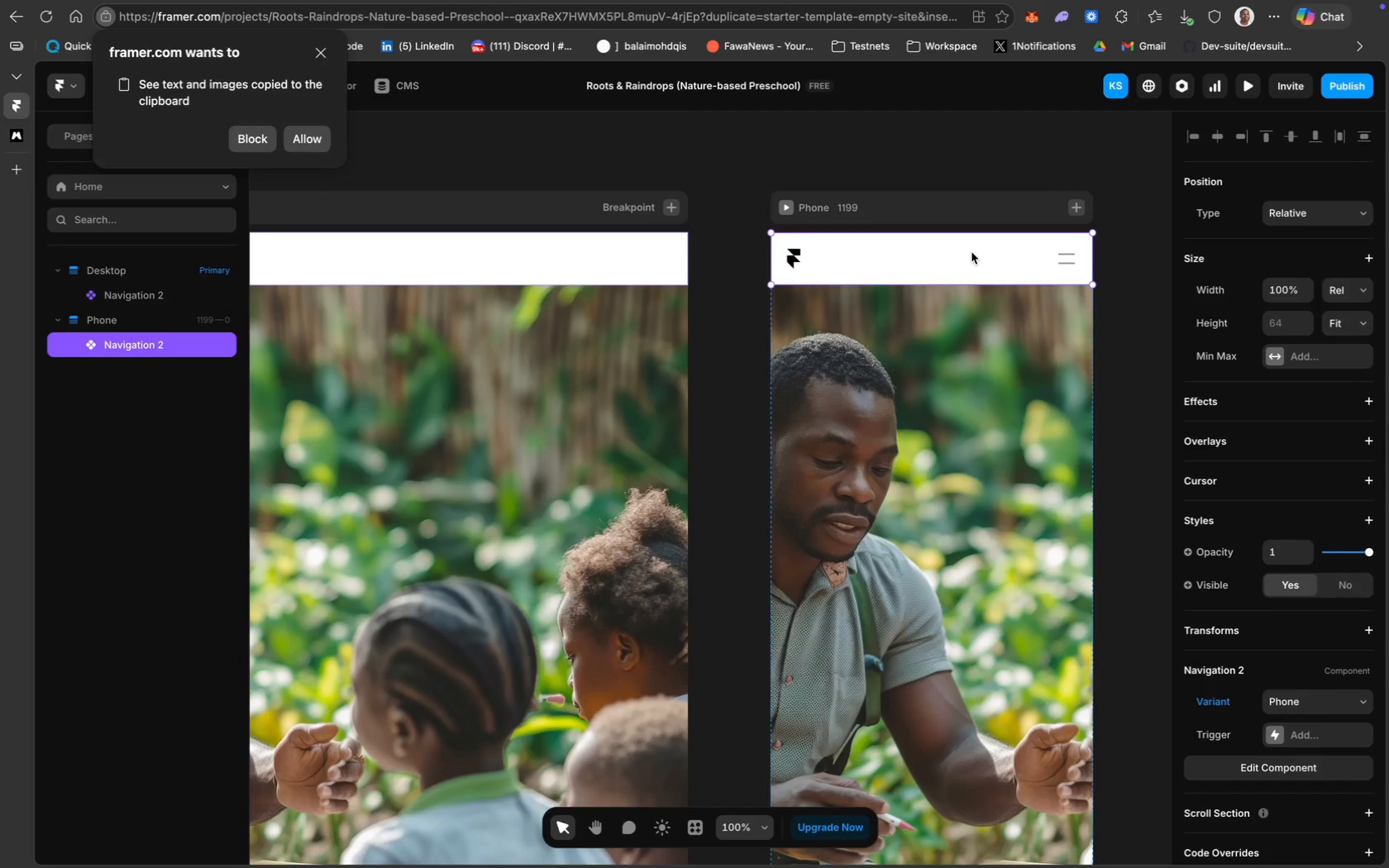 
scroll: coordinate [969, 253], scroll_direction: down, amount: 40.0
 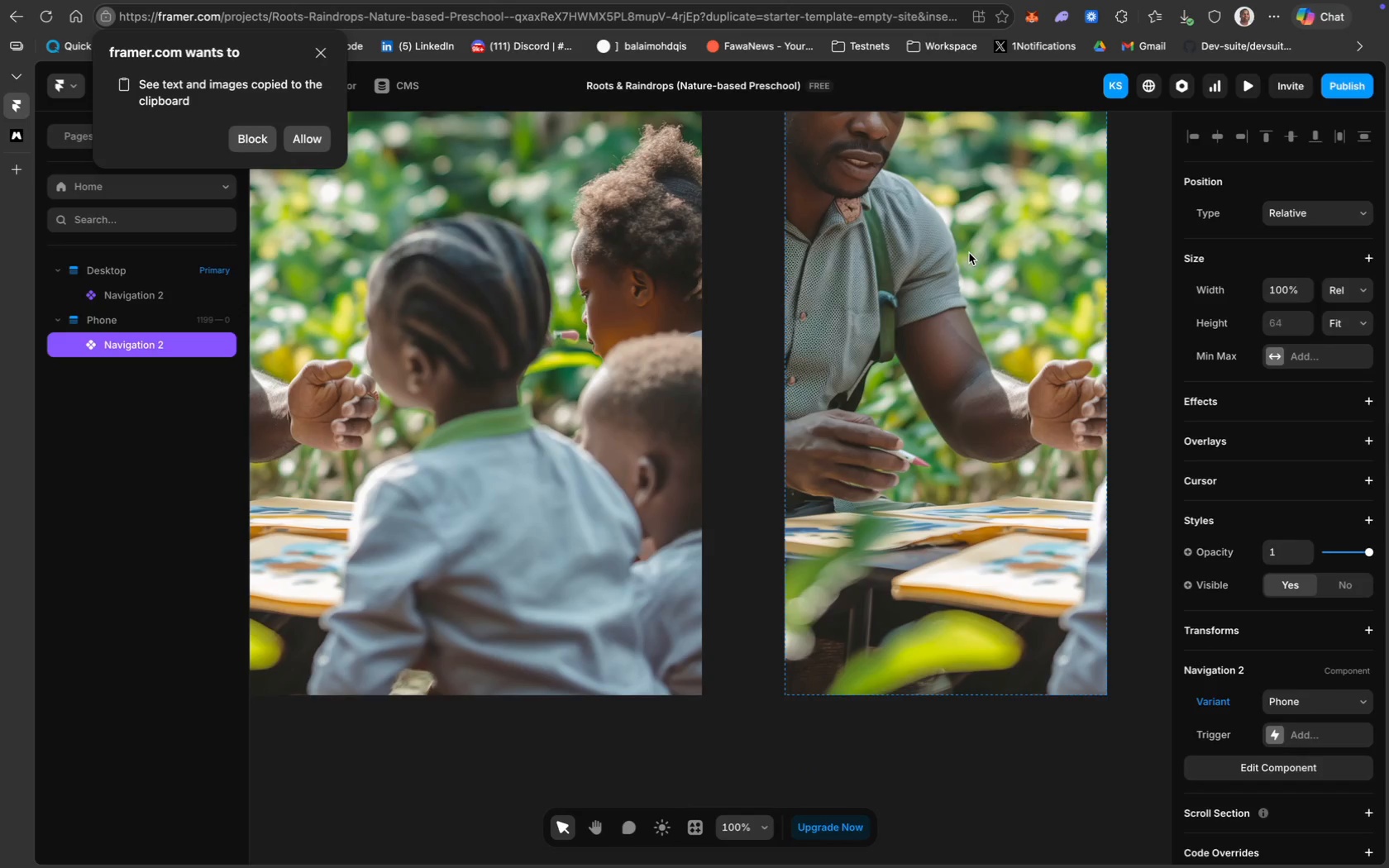 
scroll: coordinate [969, 253], scroll_direction: up, amount: 59.0
 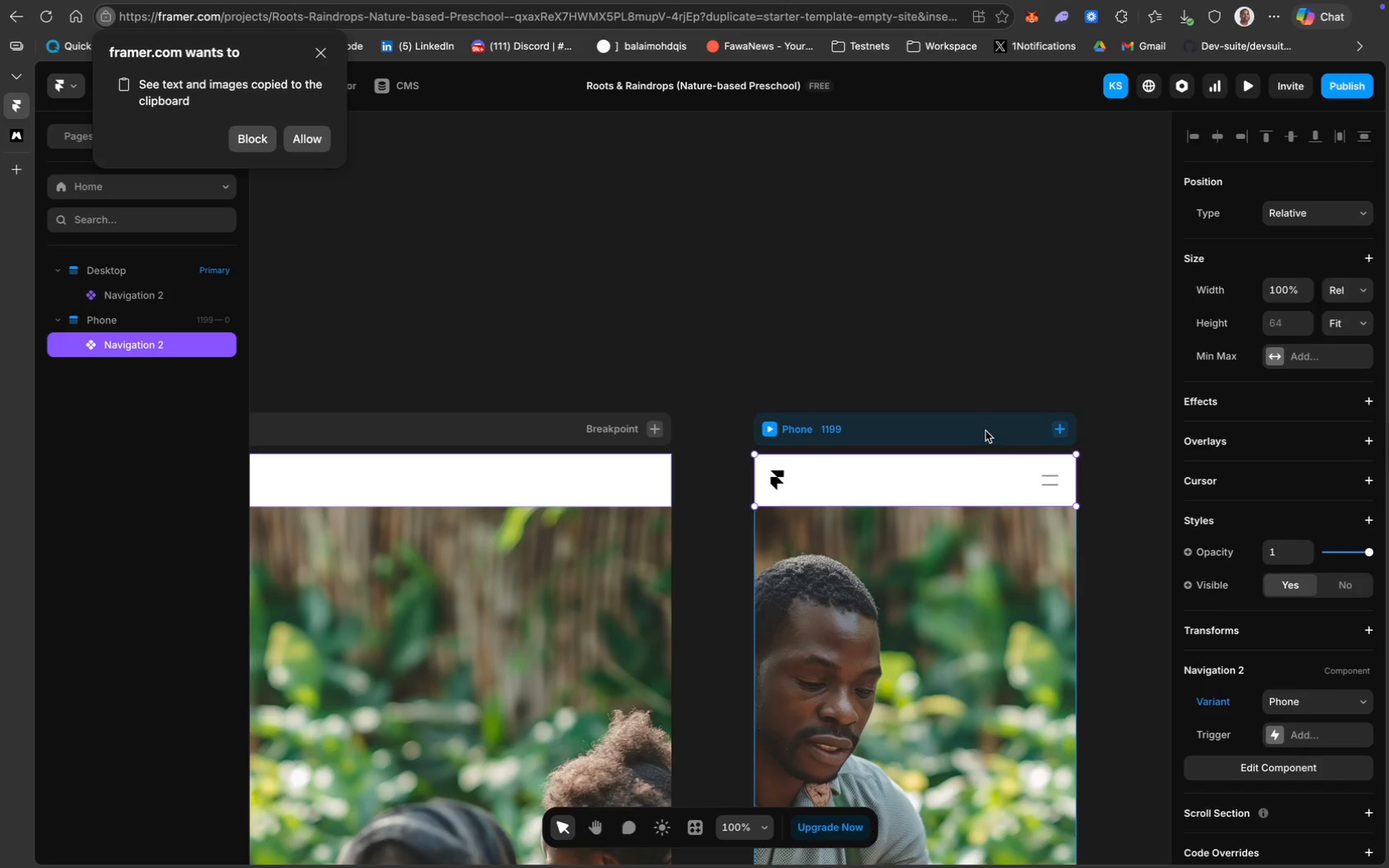 
left_click([990, 427])
 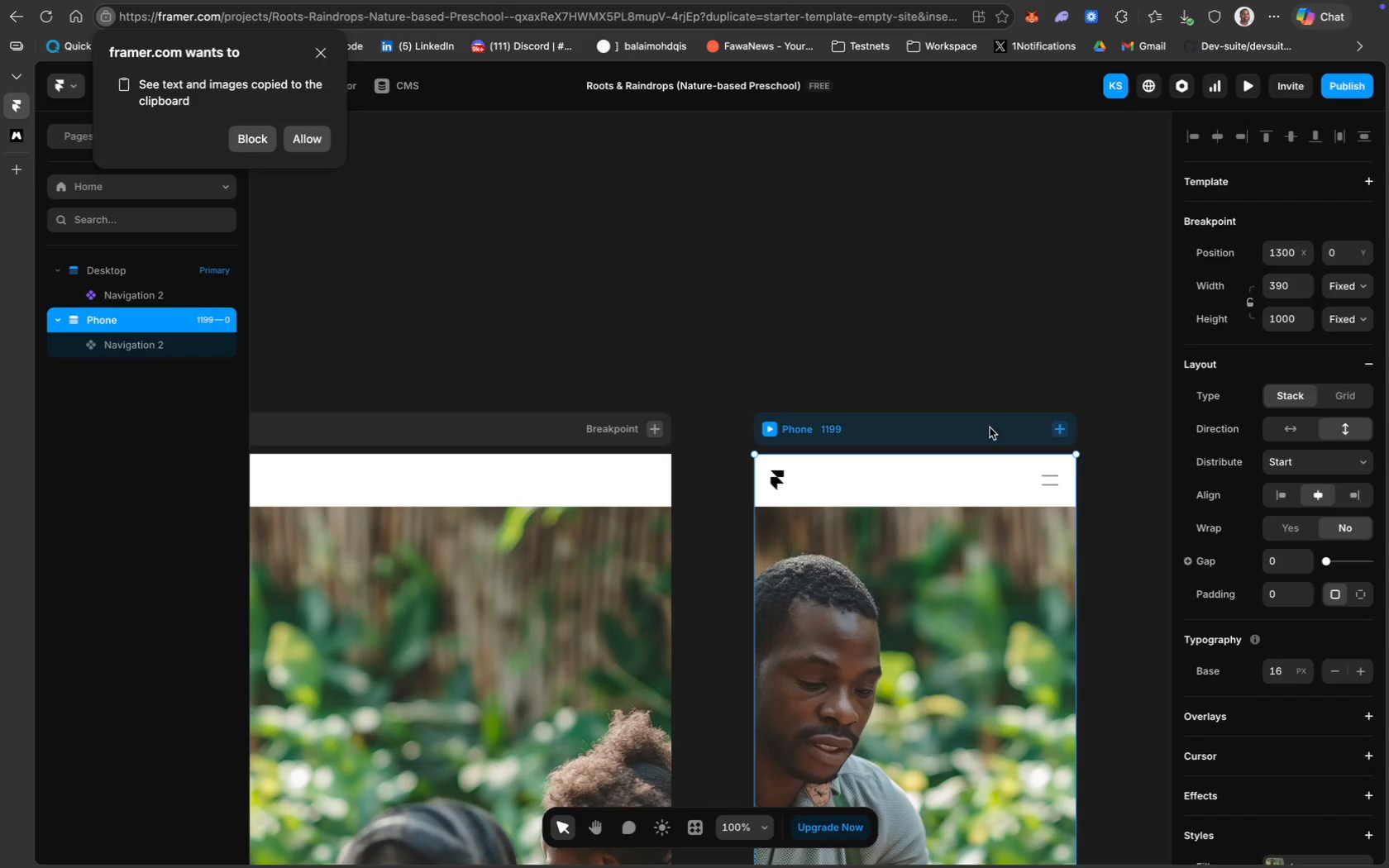 
key(Backspace)
 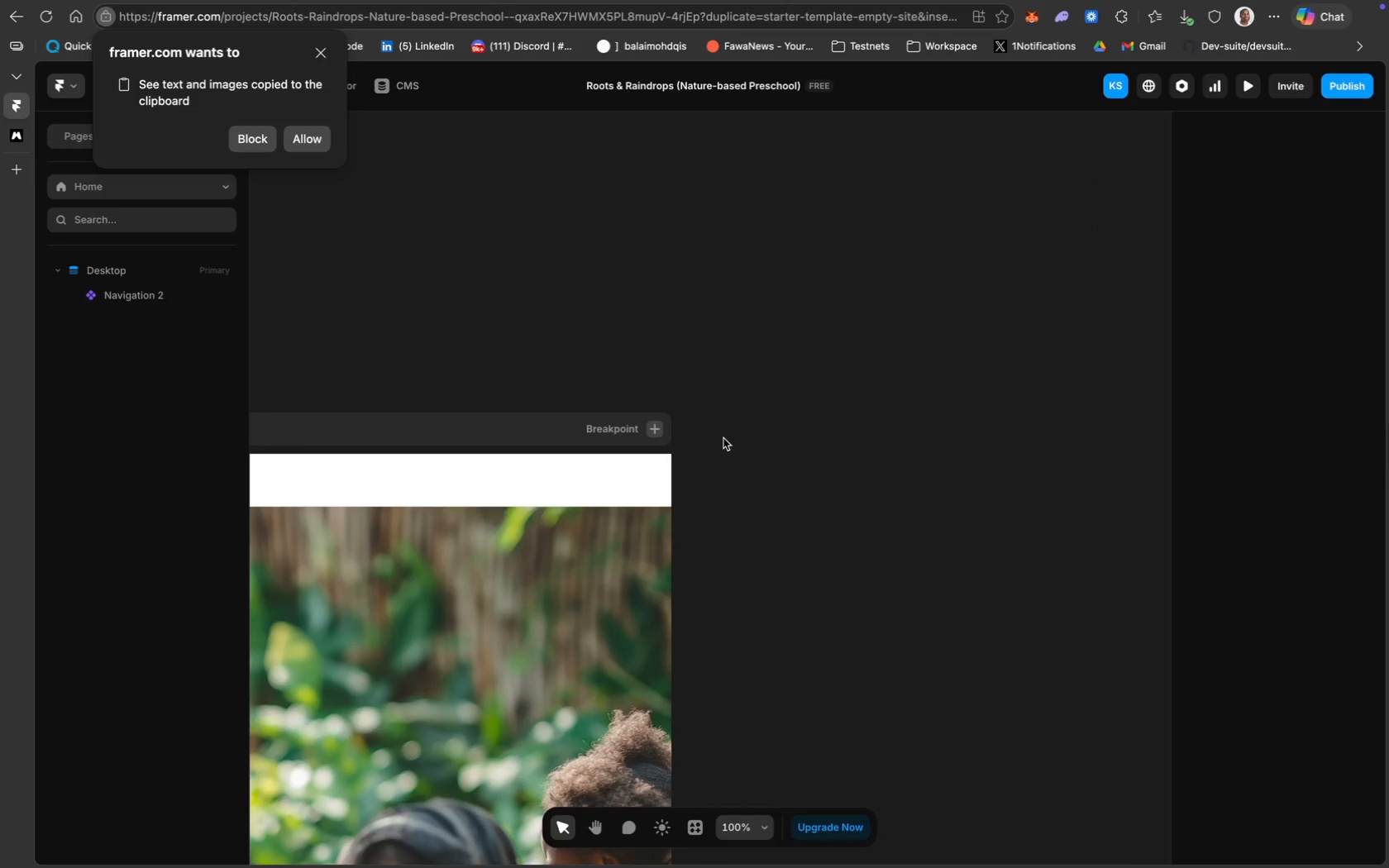 
key(Meta+Minus)
 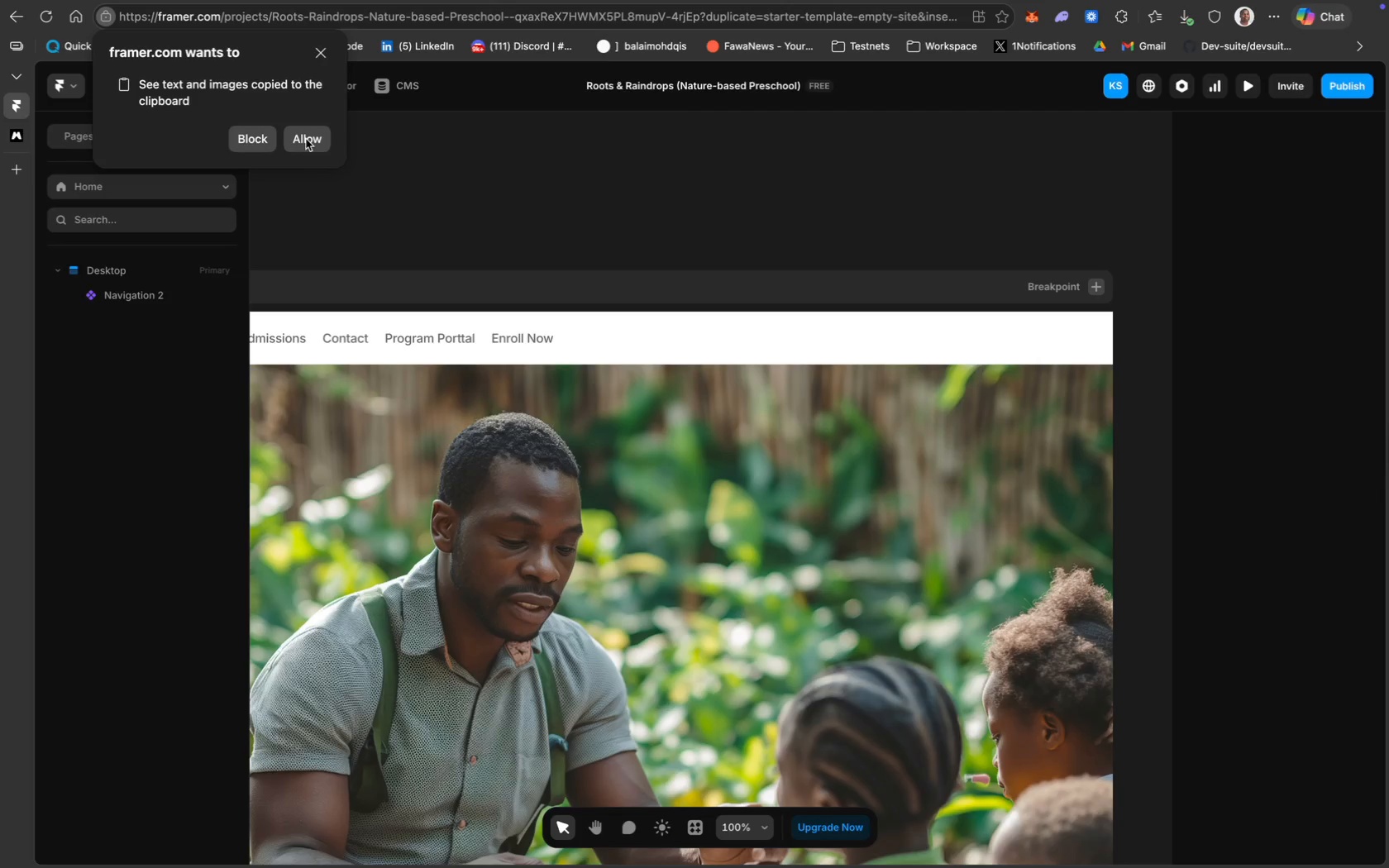 
scroll: coordinate [723, 438], scroll_direction: down, amount: 10.0
 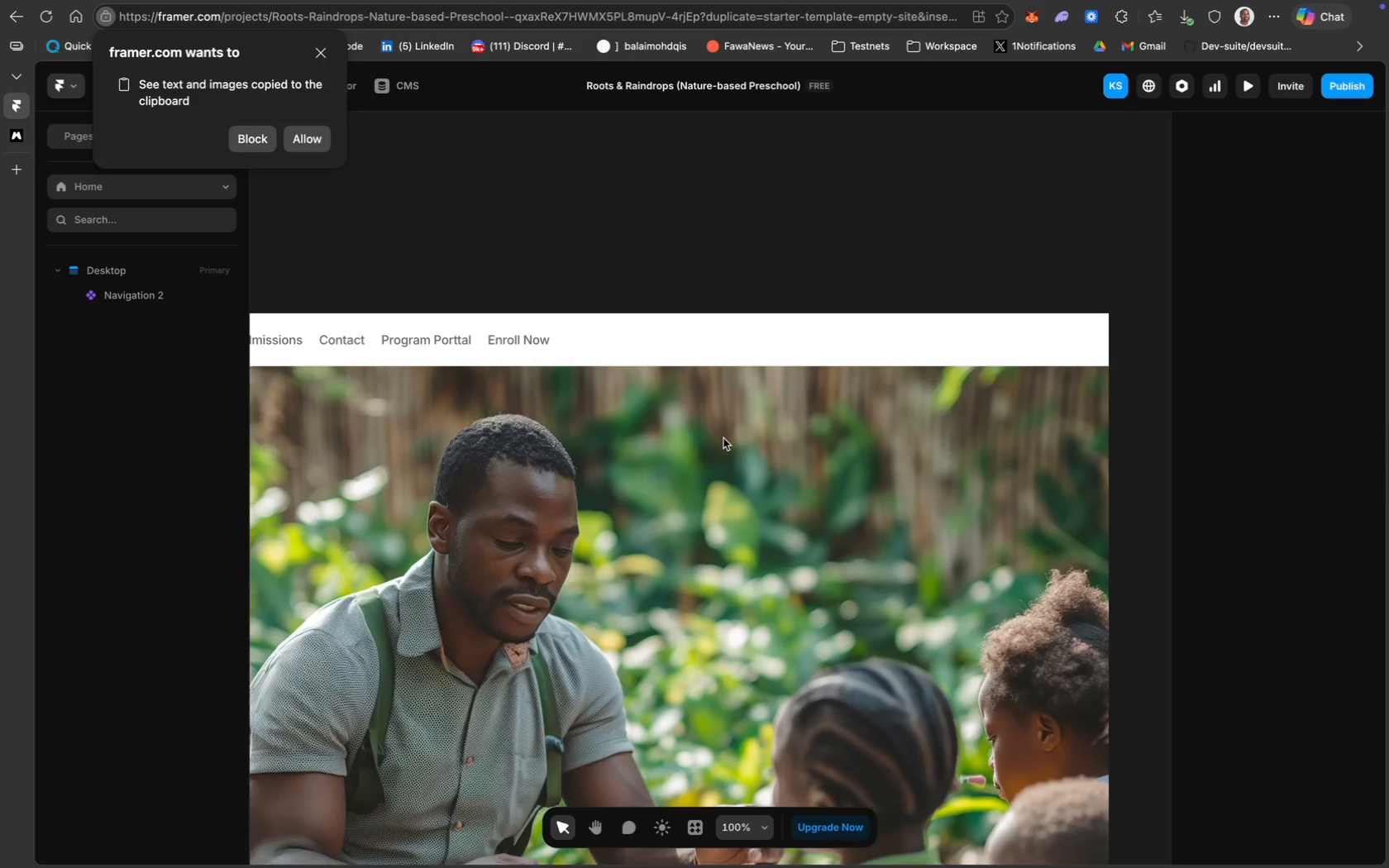 
wait(5.02)
 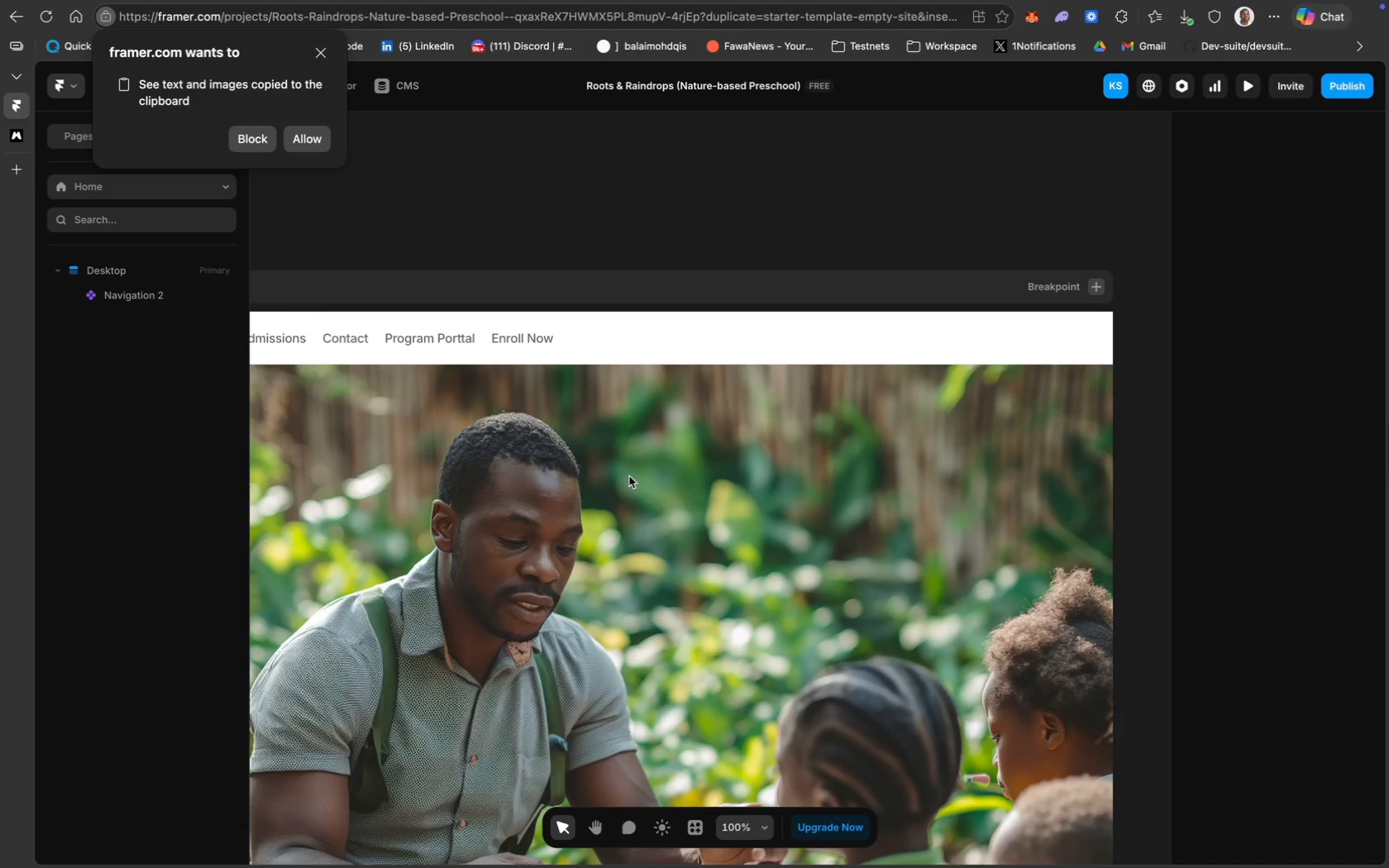 
left_click([307, 137])
 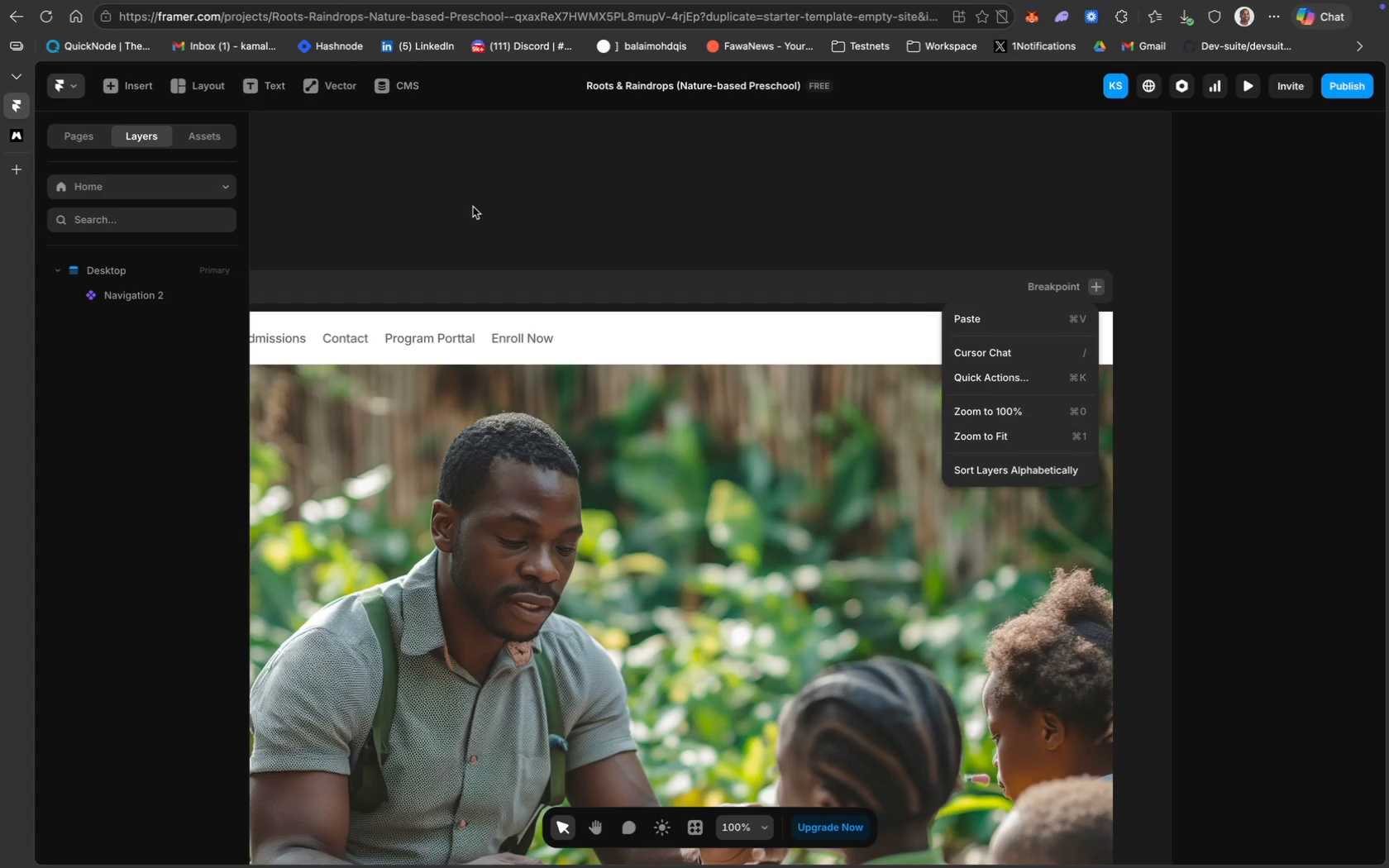 
left_click([478, 213])
 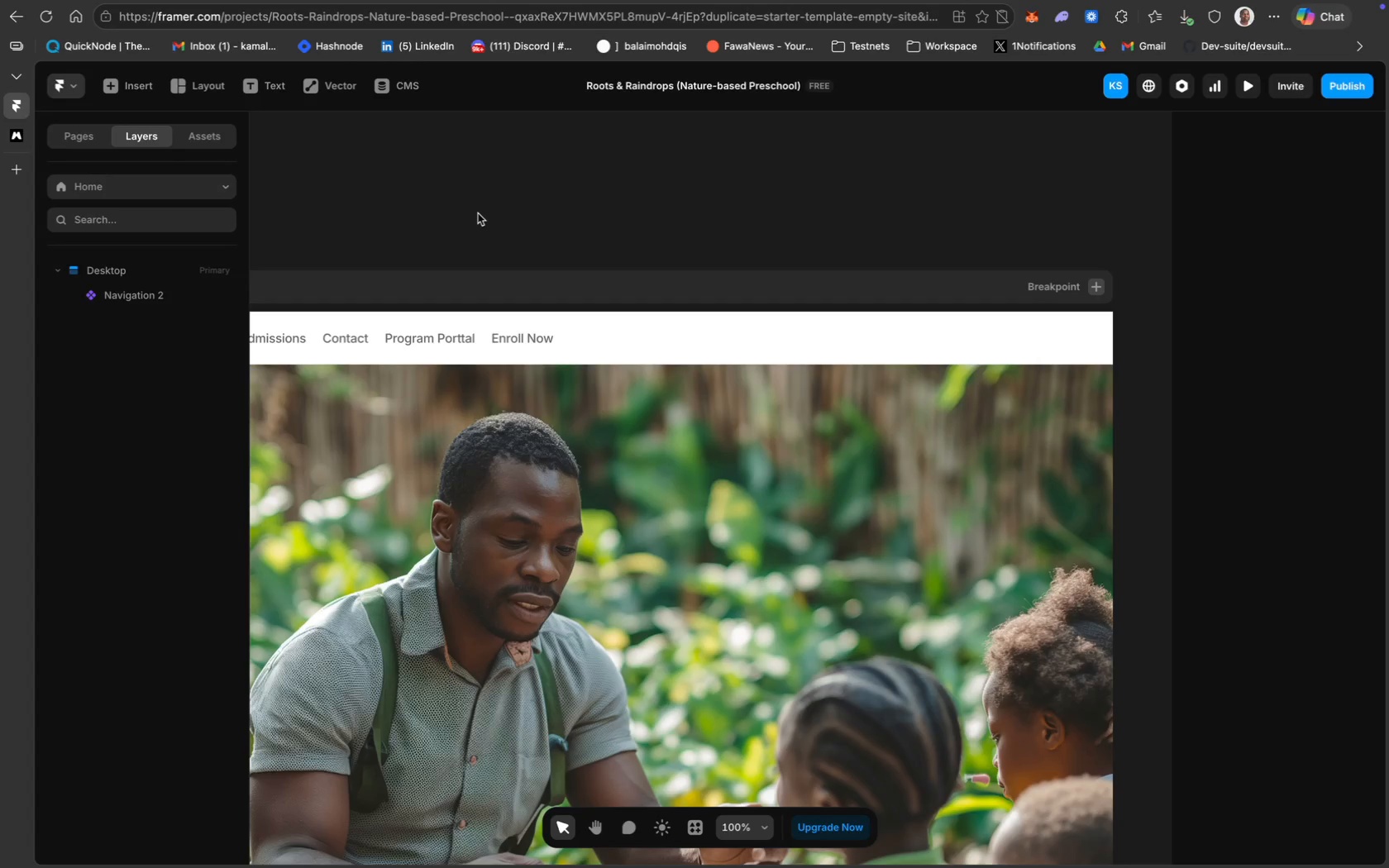 
key(Meta+Minus)
 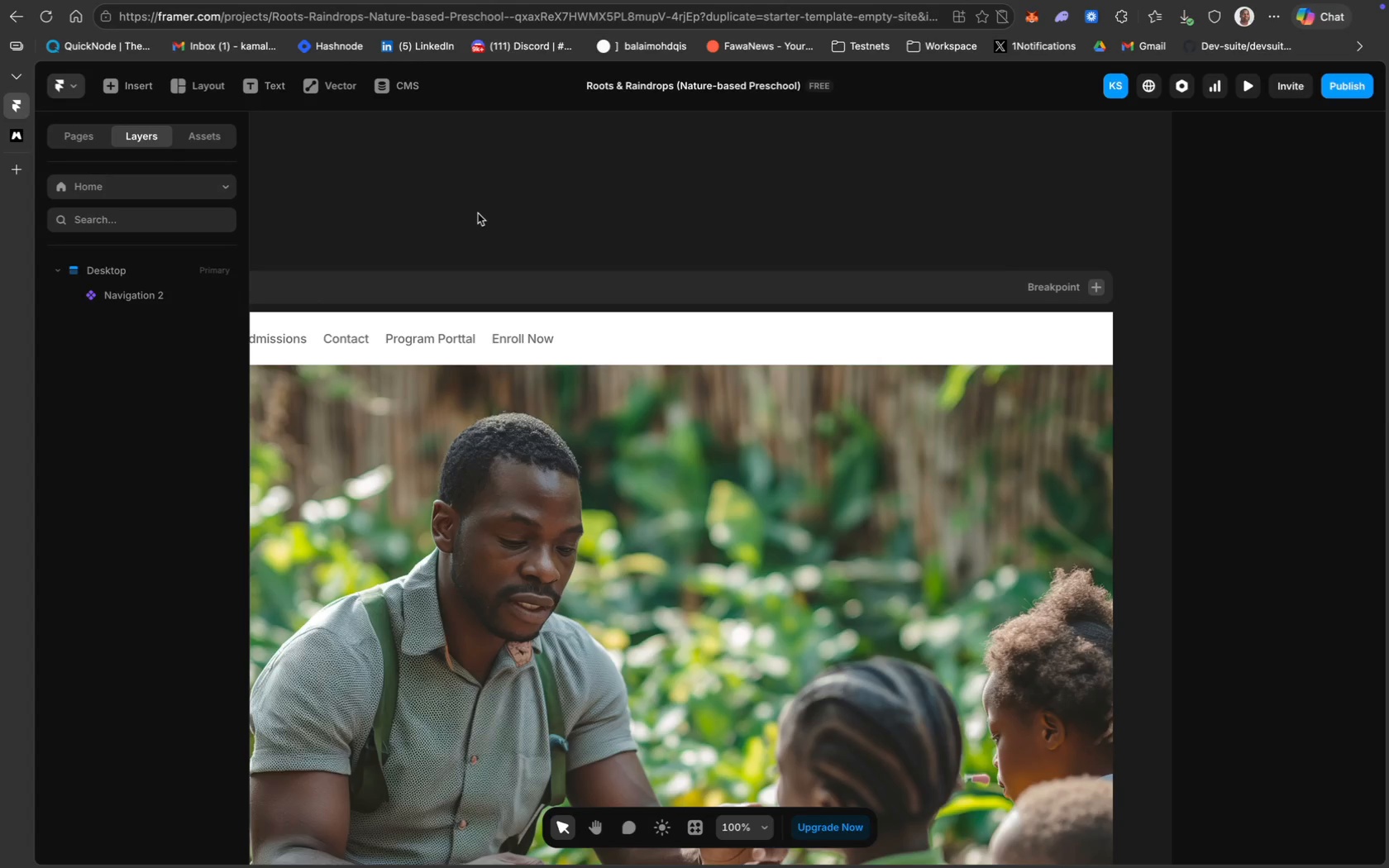 
key(Meta+Minus)
 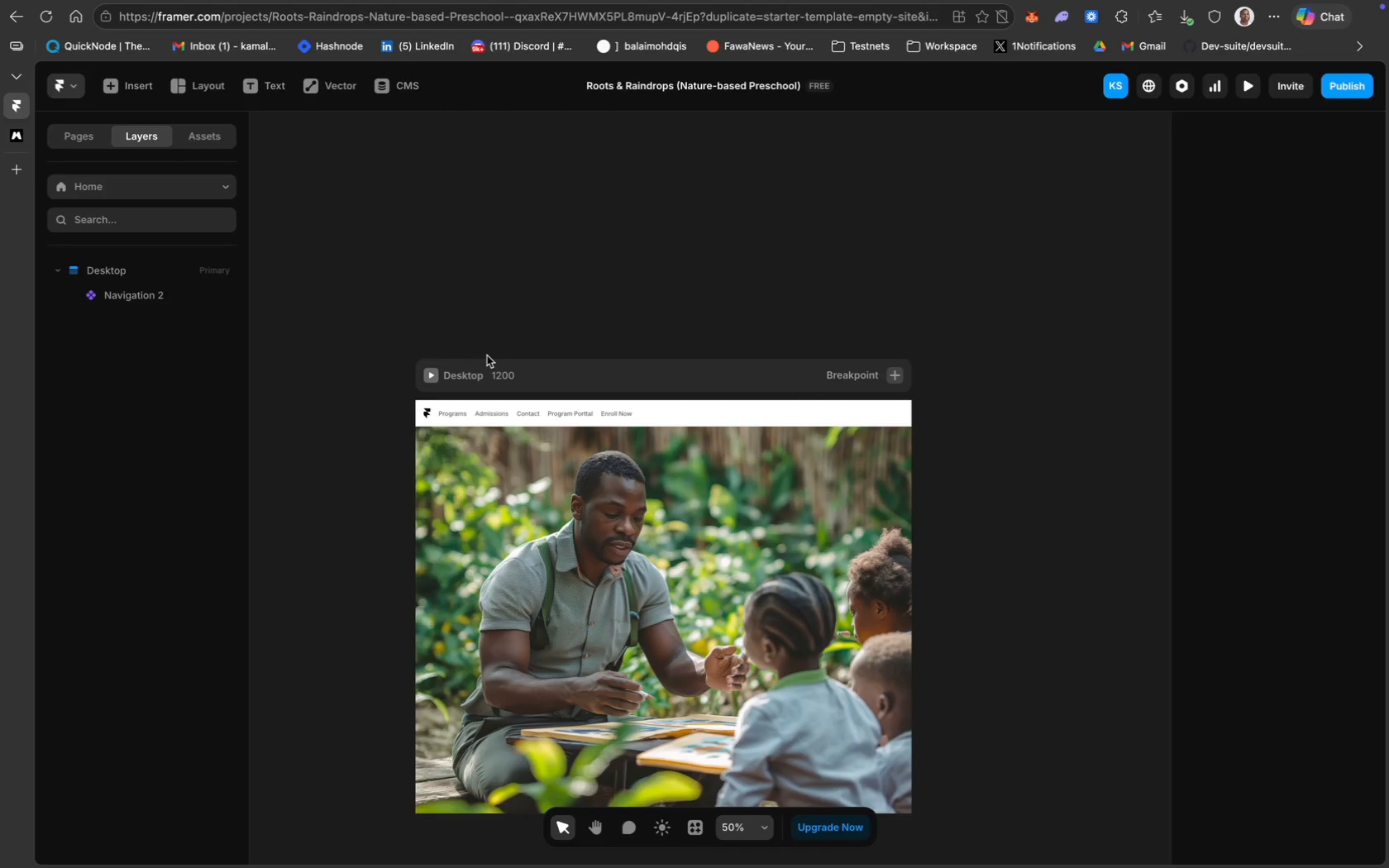 
scroll: coordinate [487, 355], scroll_direction: down, amount: 8.0
 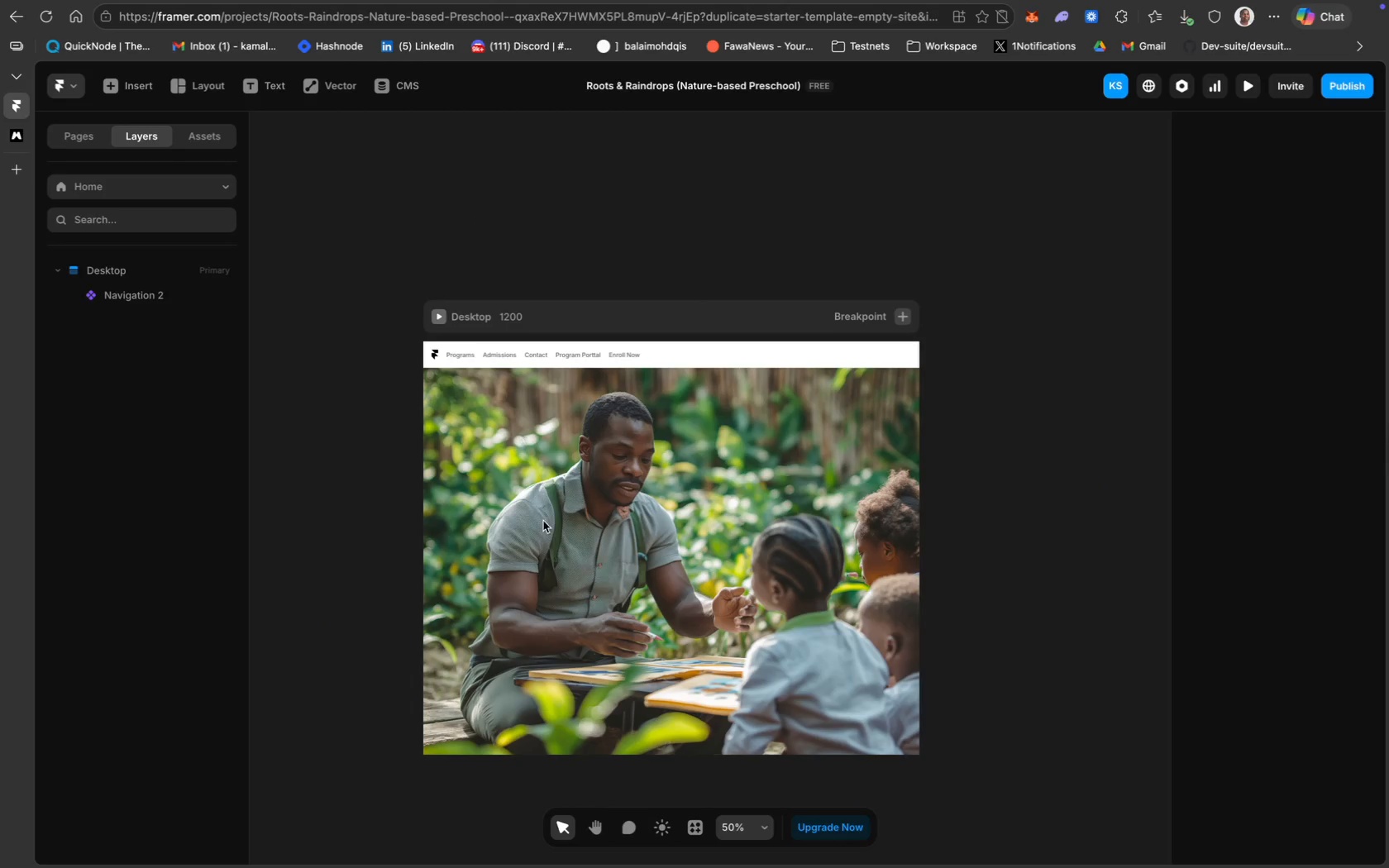 
left_click([476, 484])
 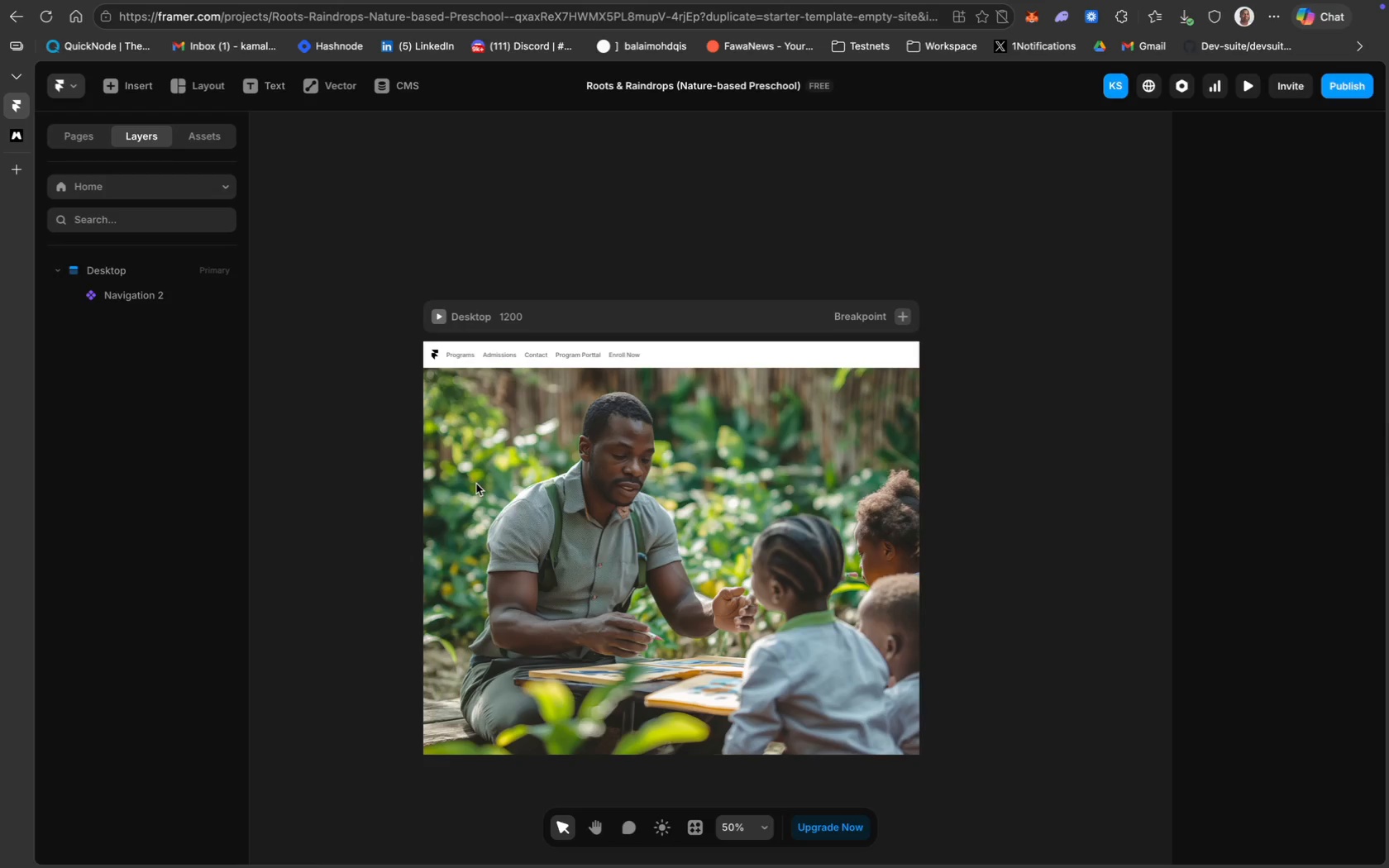 
key(Meta+Equal)
 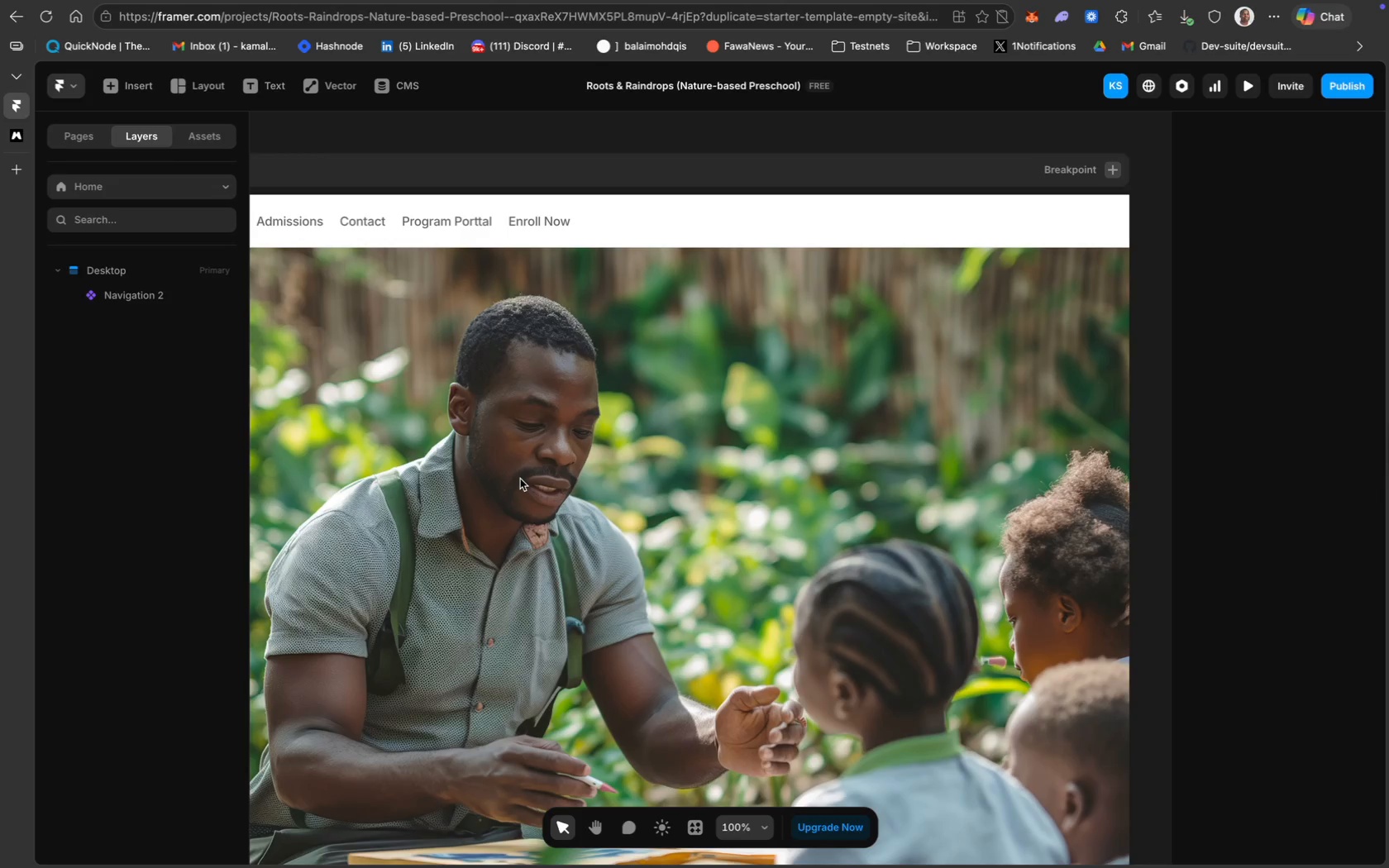 
scroll: coordinate [520, 479], scroll_direction: down, amount: 17.0
 